 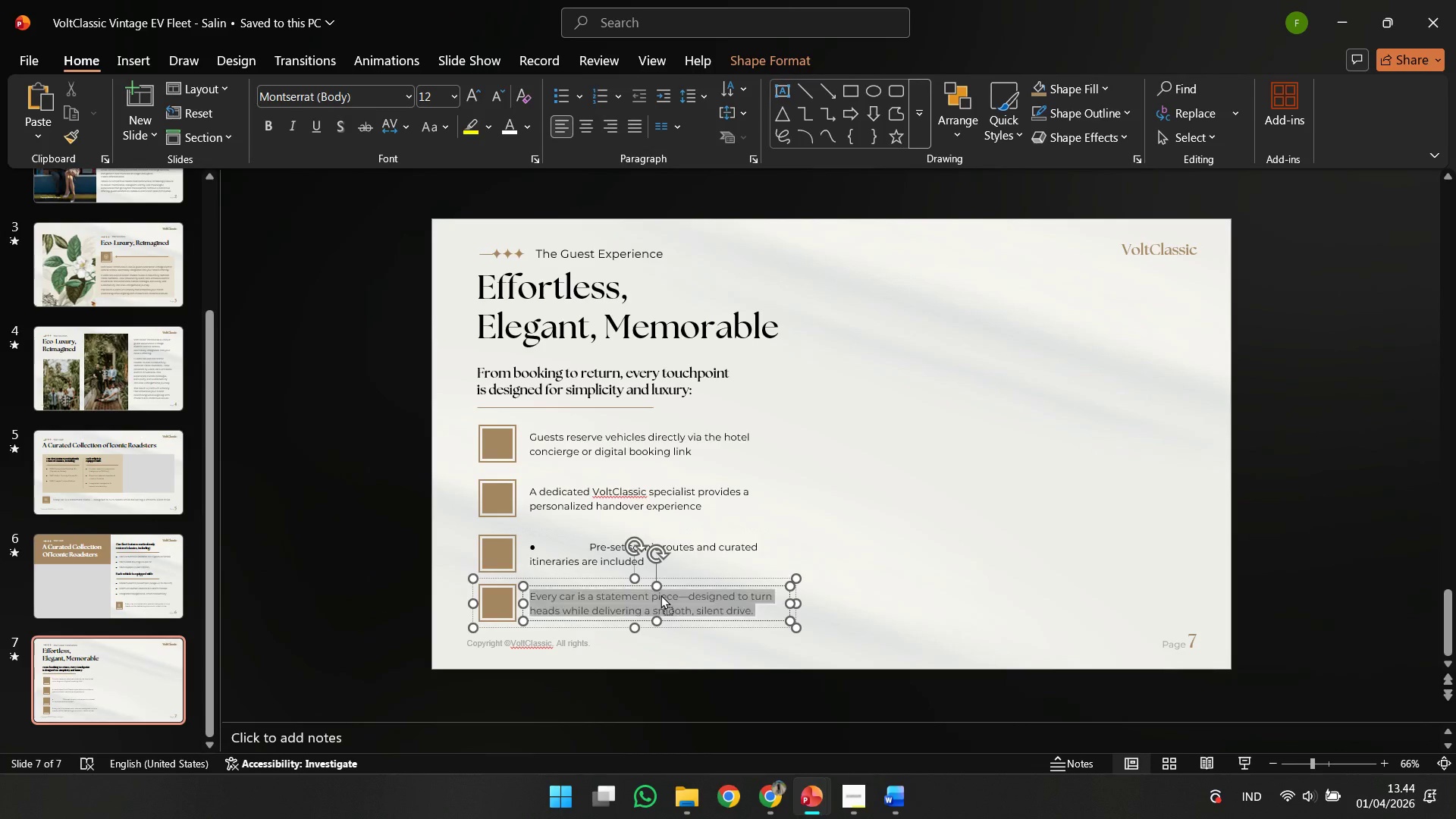 
right_click([661, 595])
 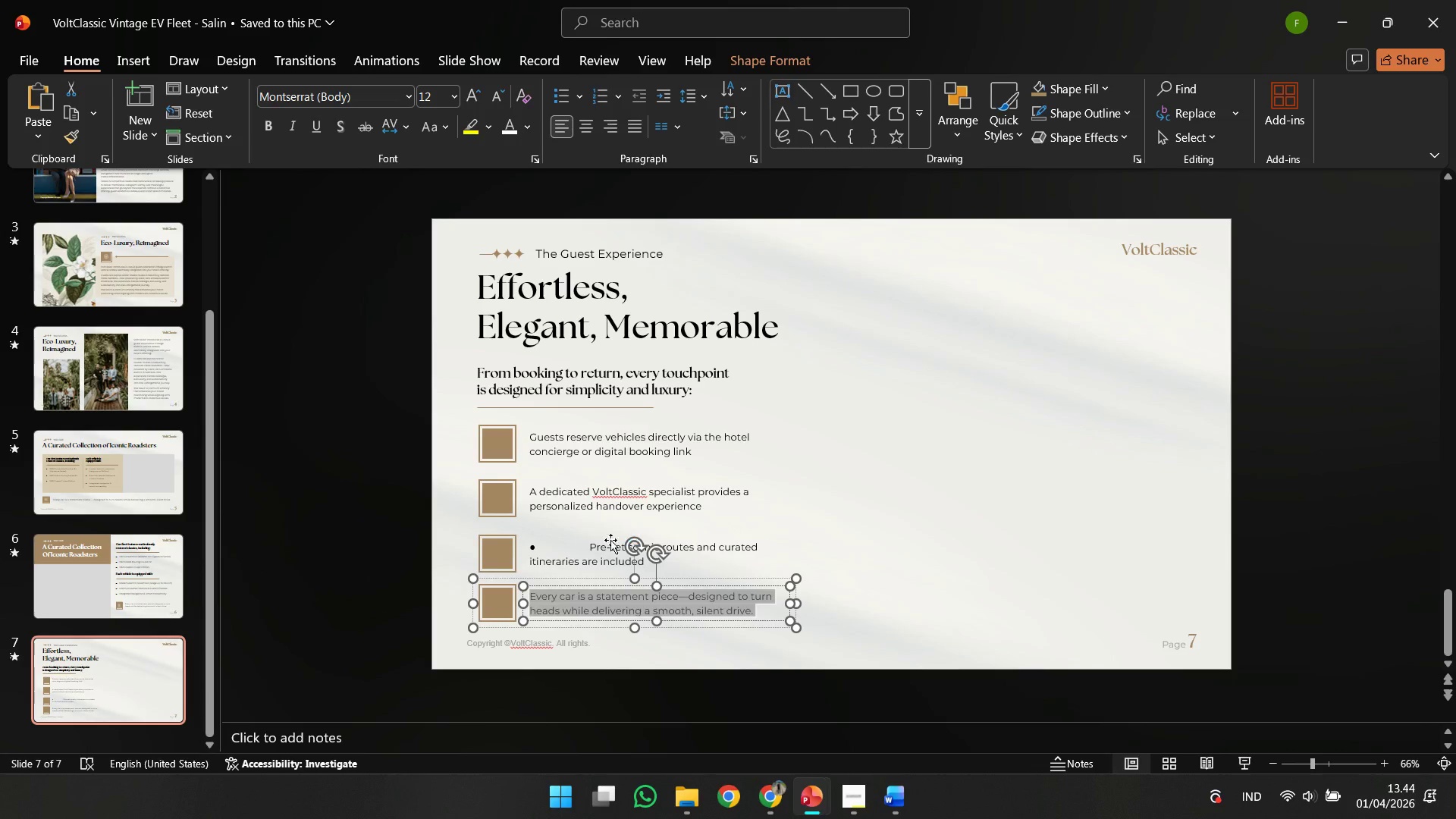 
left_click([588, 547])
 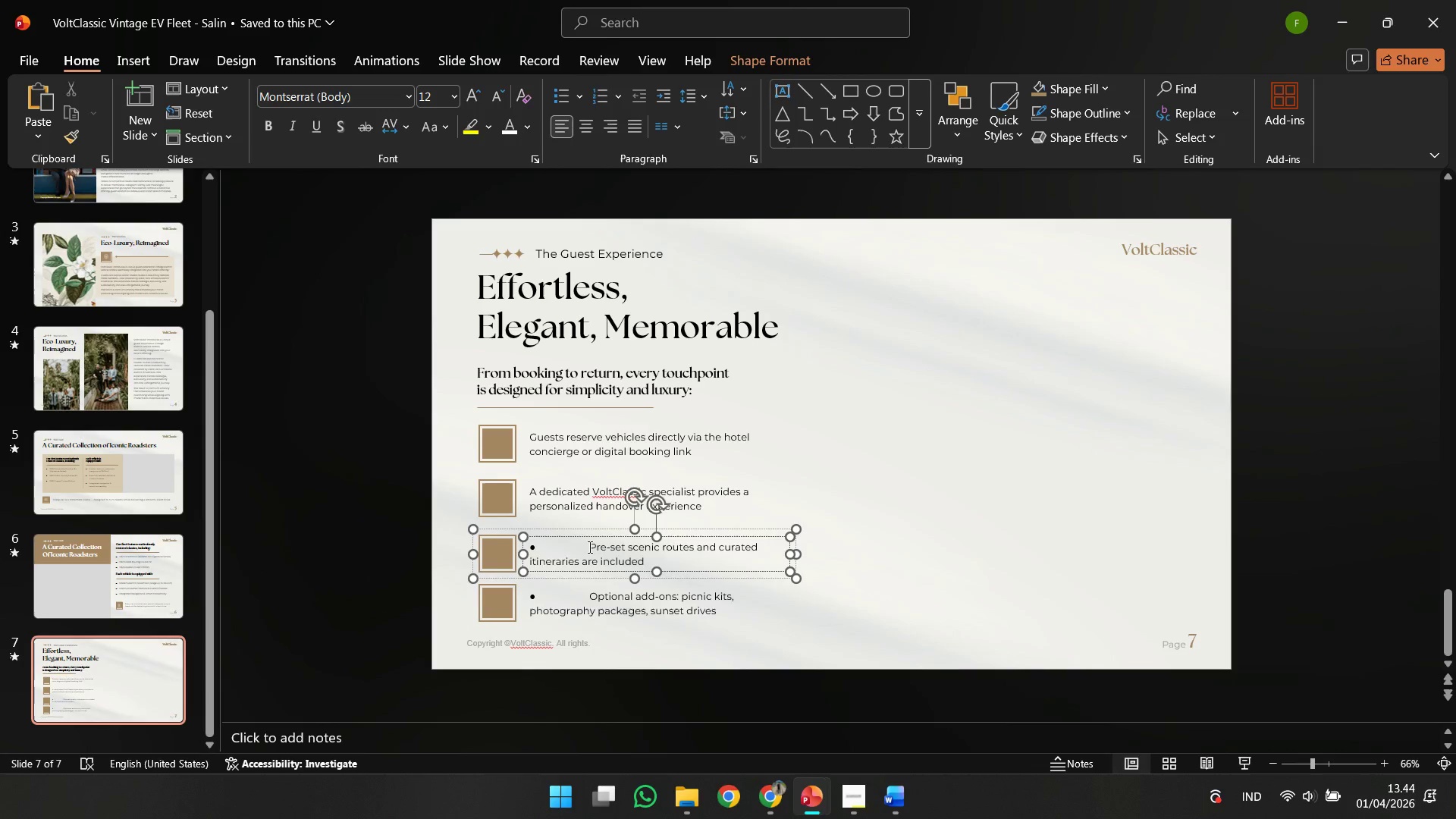 
key(Backspace)
 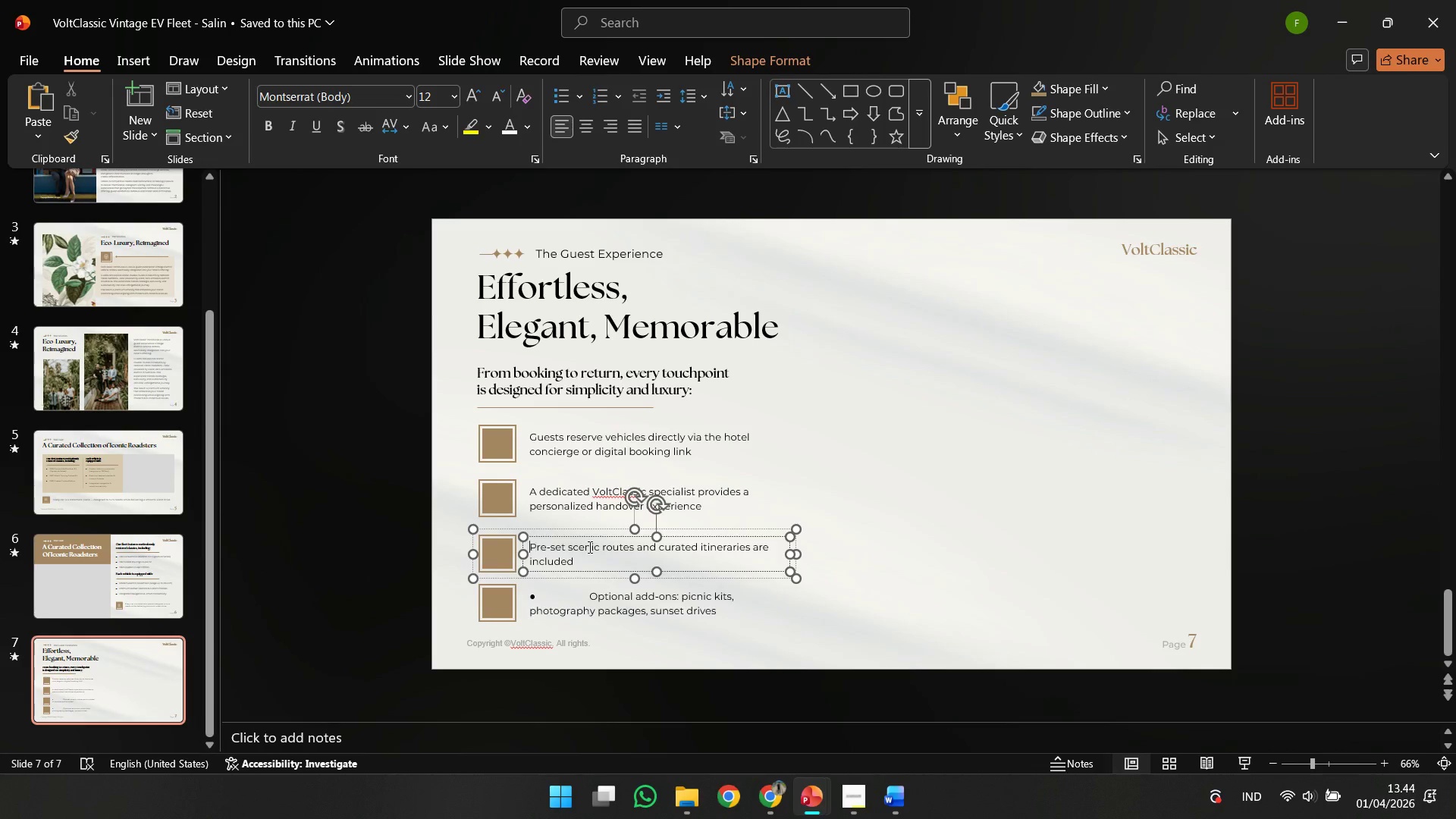 
key(Backspace)
 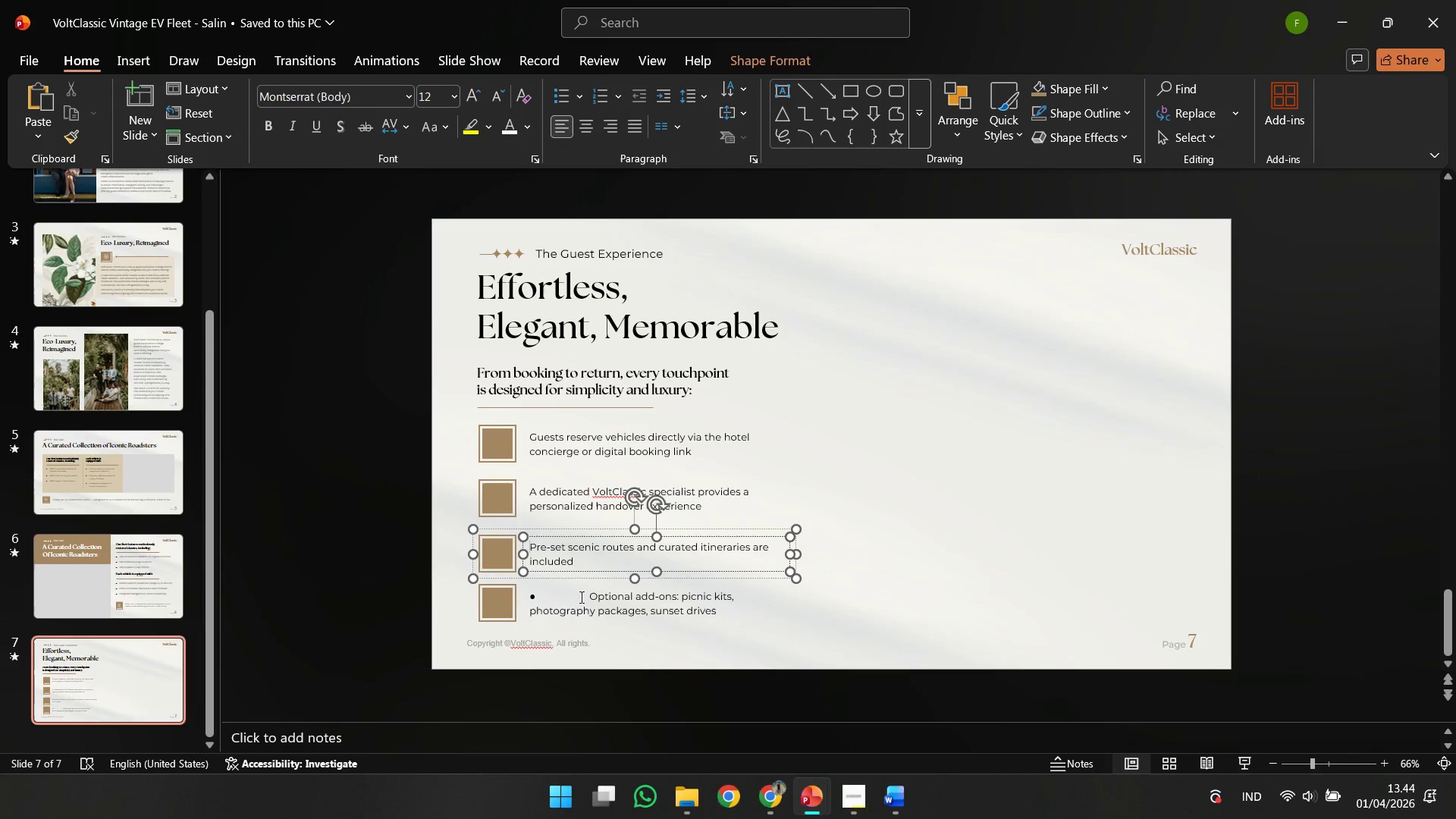 
left_click([580, 597])
 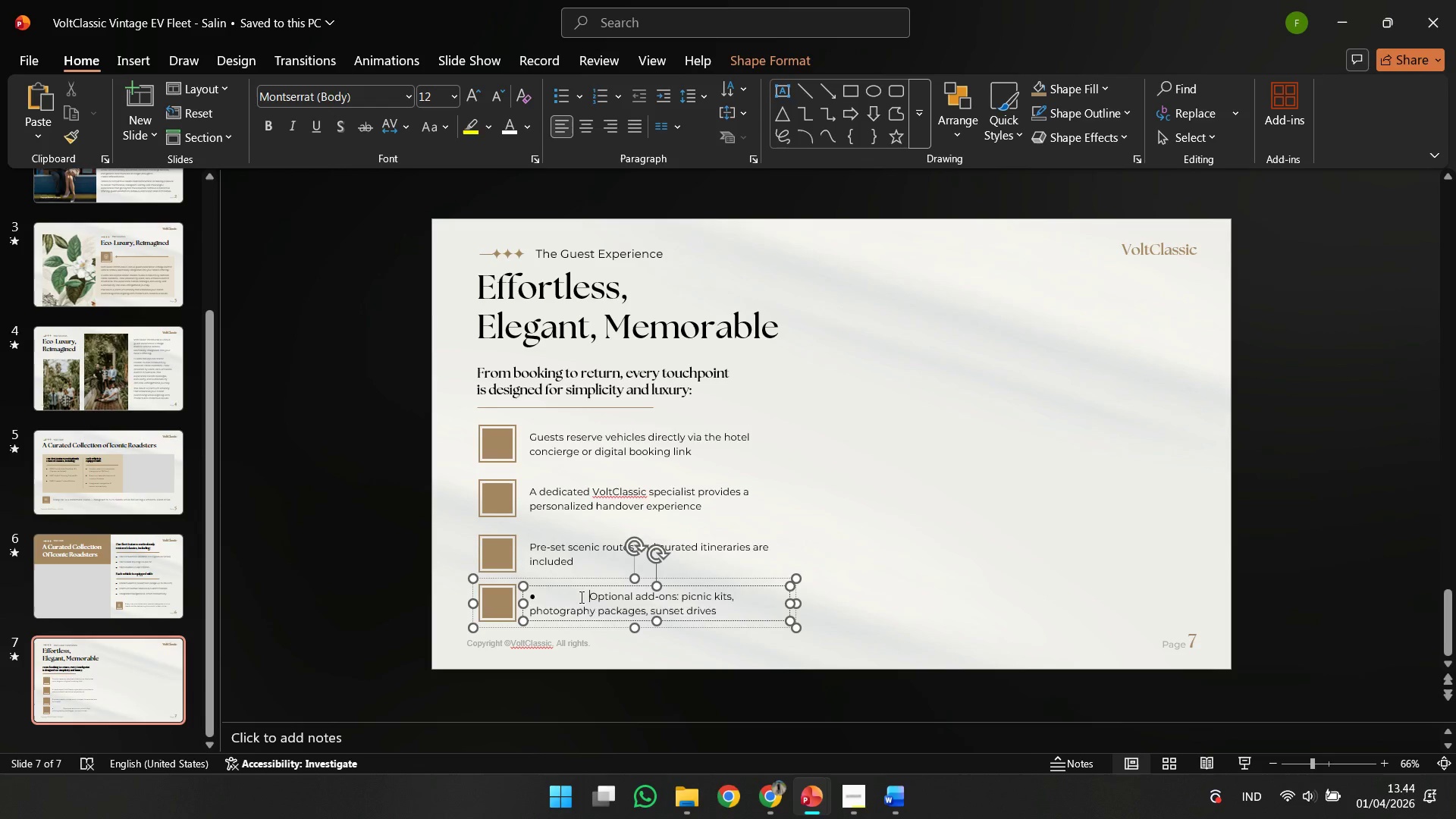 
key(Backspace)
 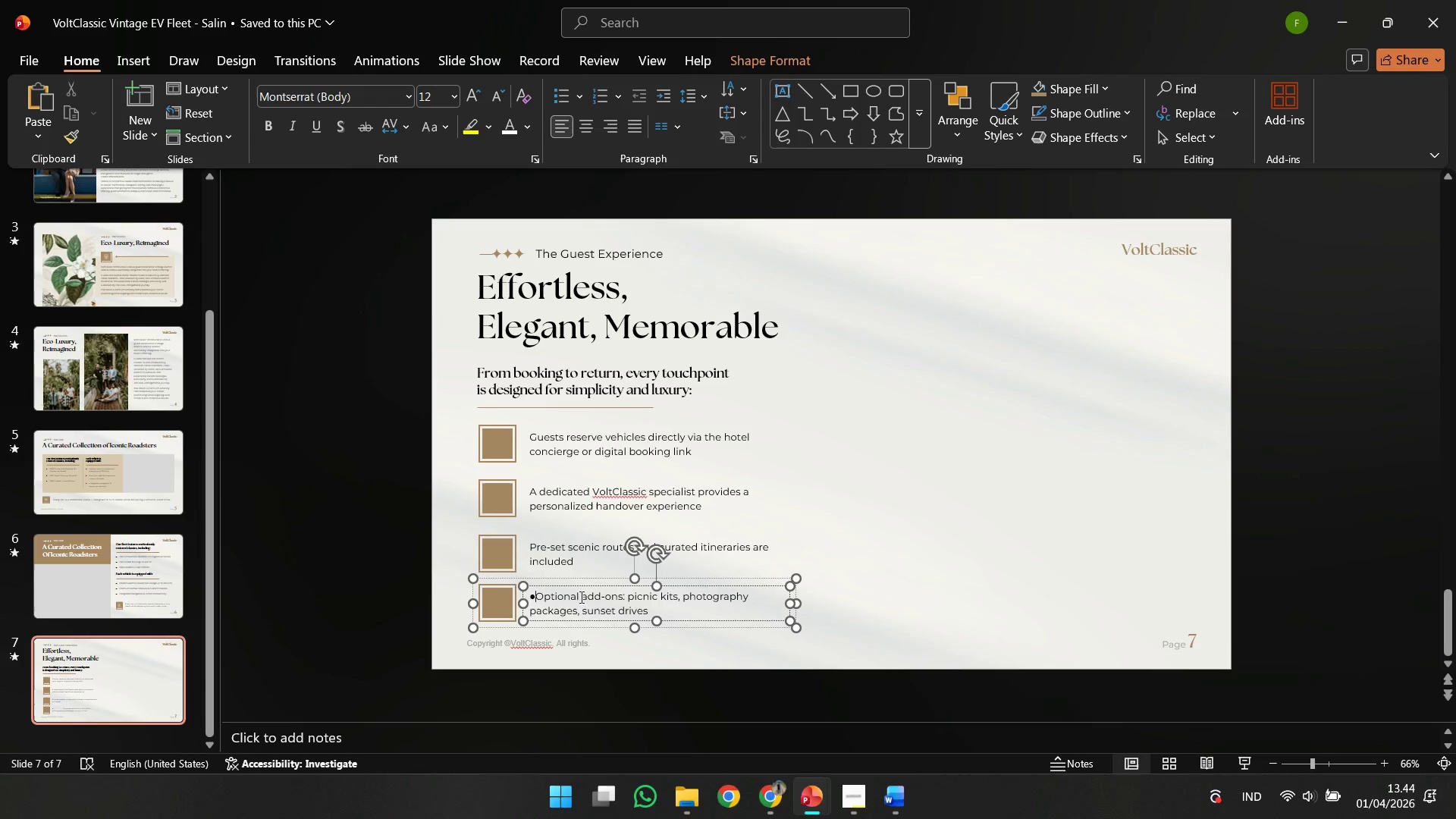 
key(Backspace)
 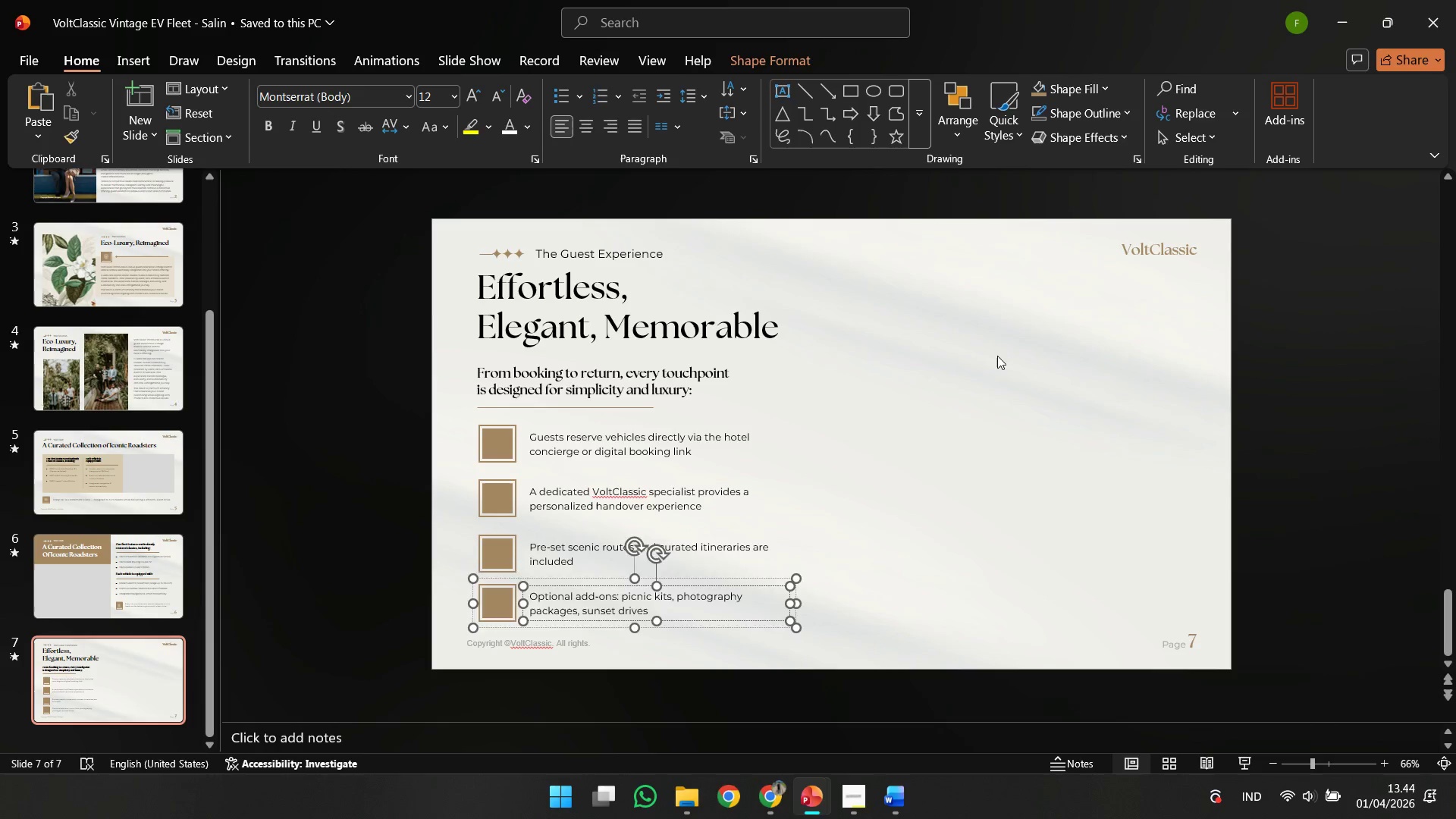 
left_click([997, 356])
 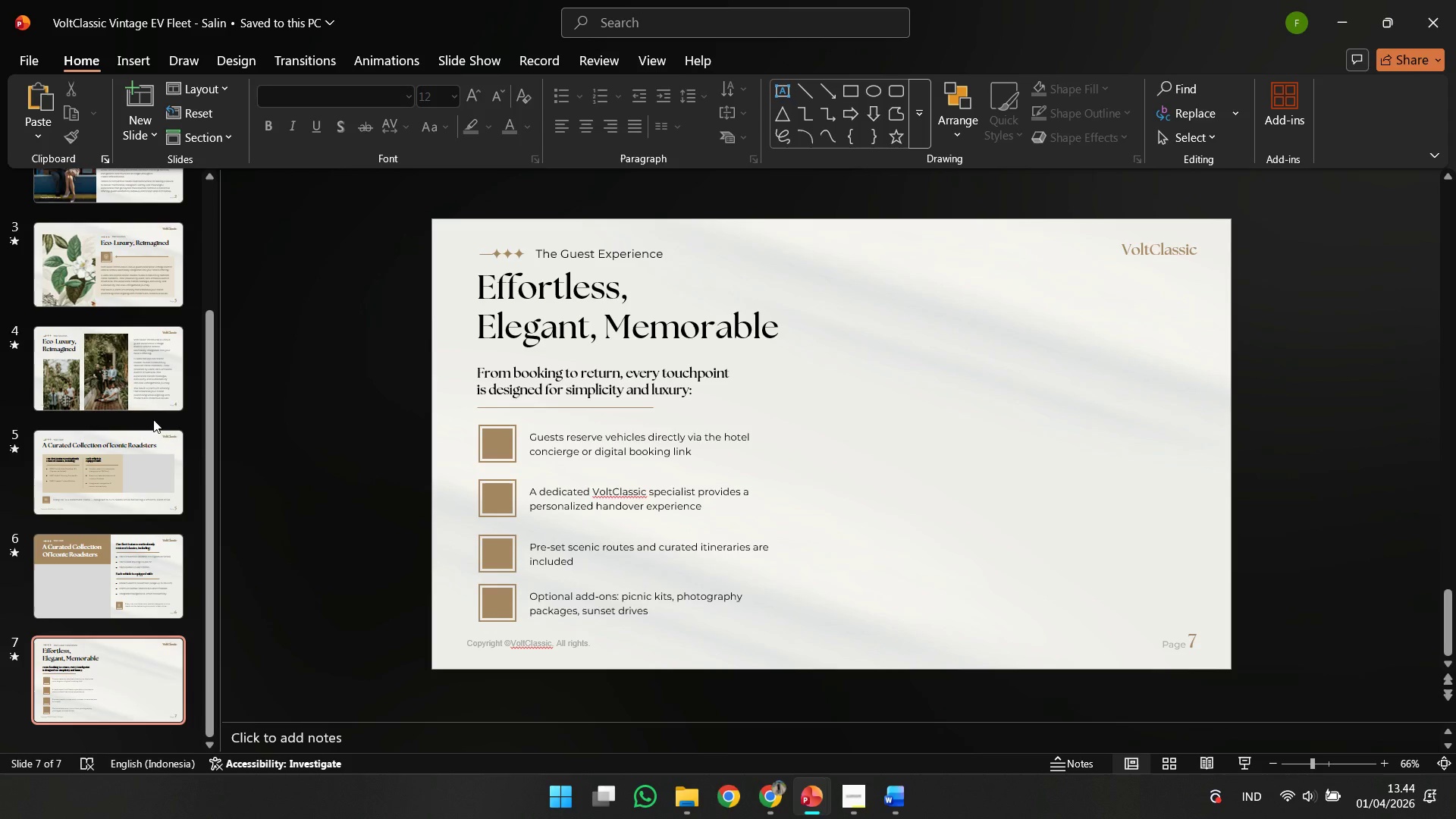 
left_click([166, 467])
 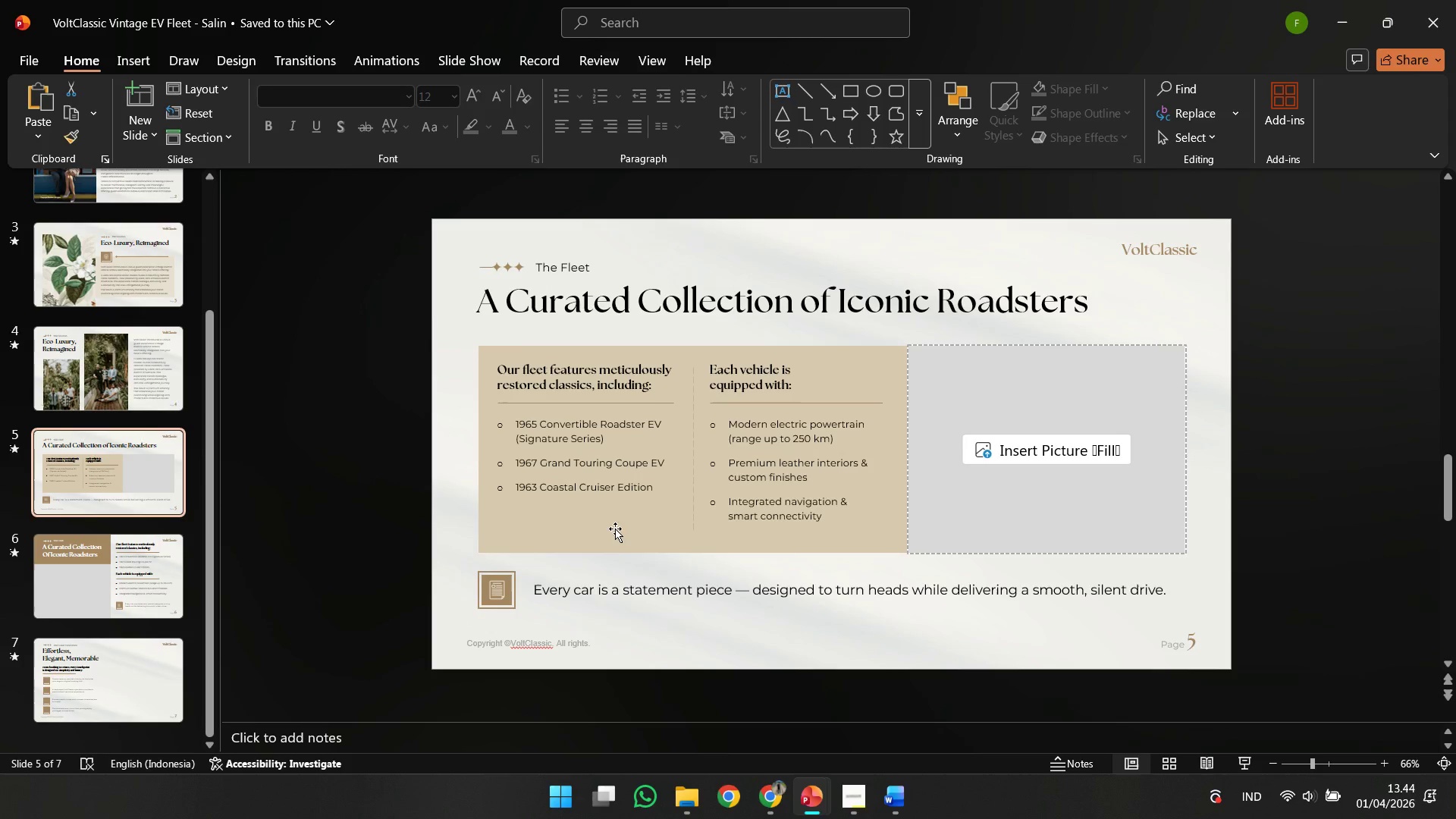 
left_click([612, 538])
 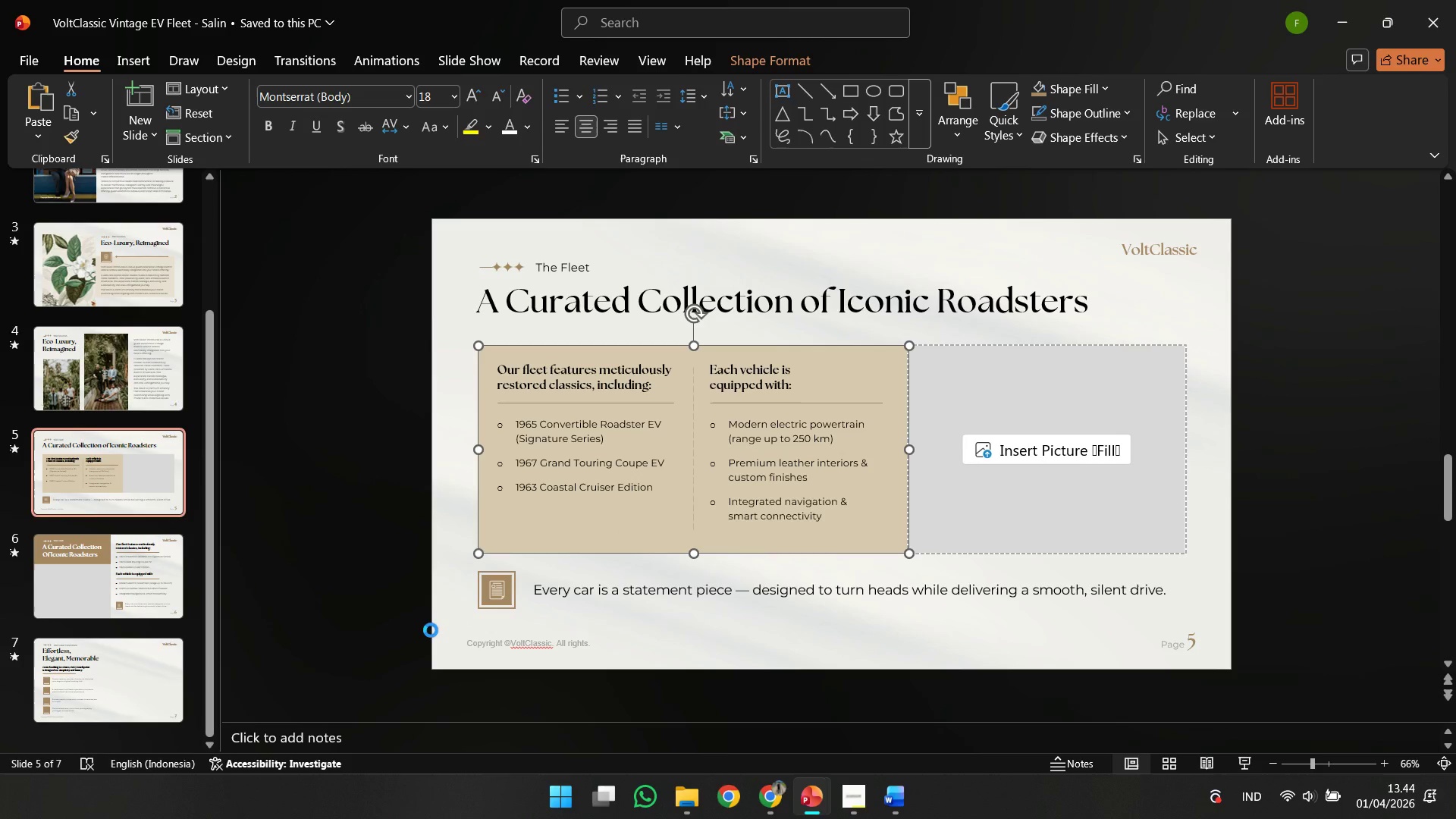 
key(Control+C)
 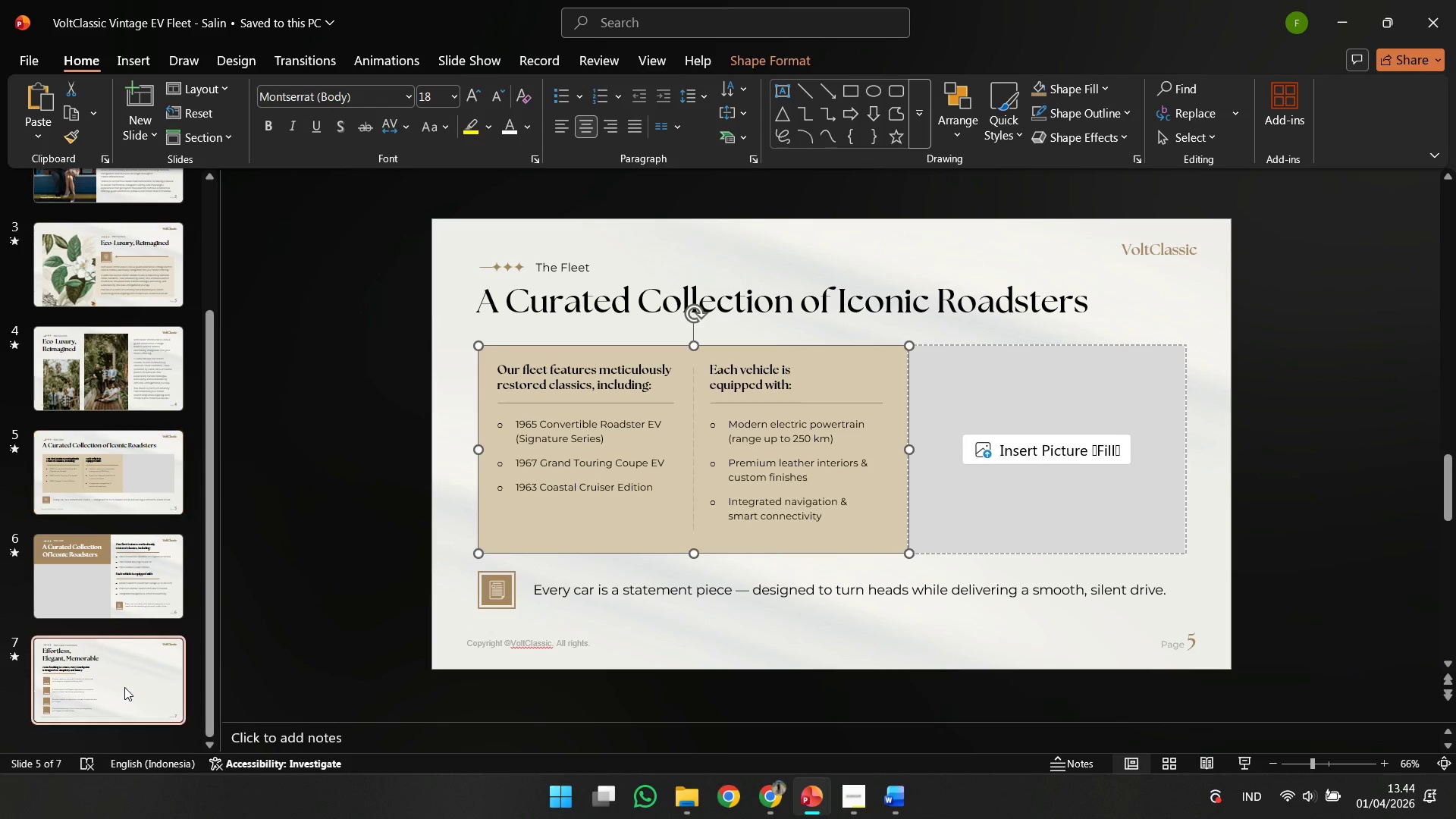 
left_click([124, 687])
 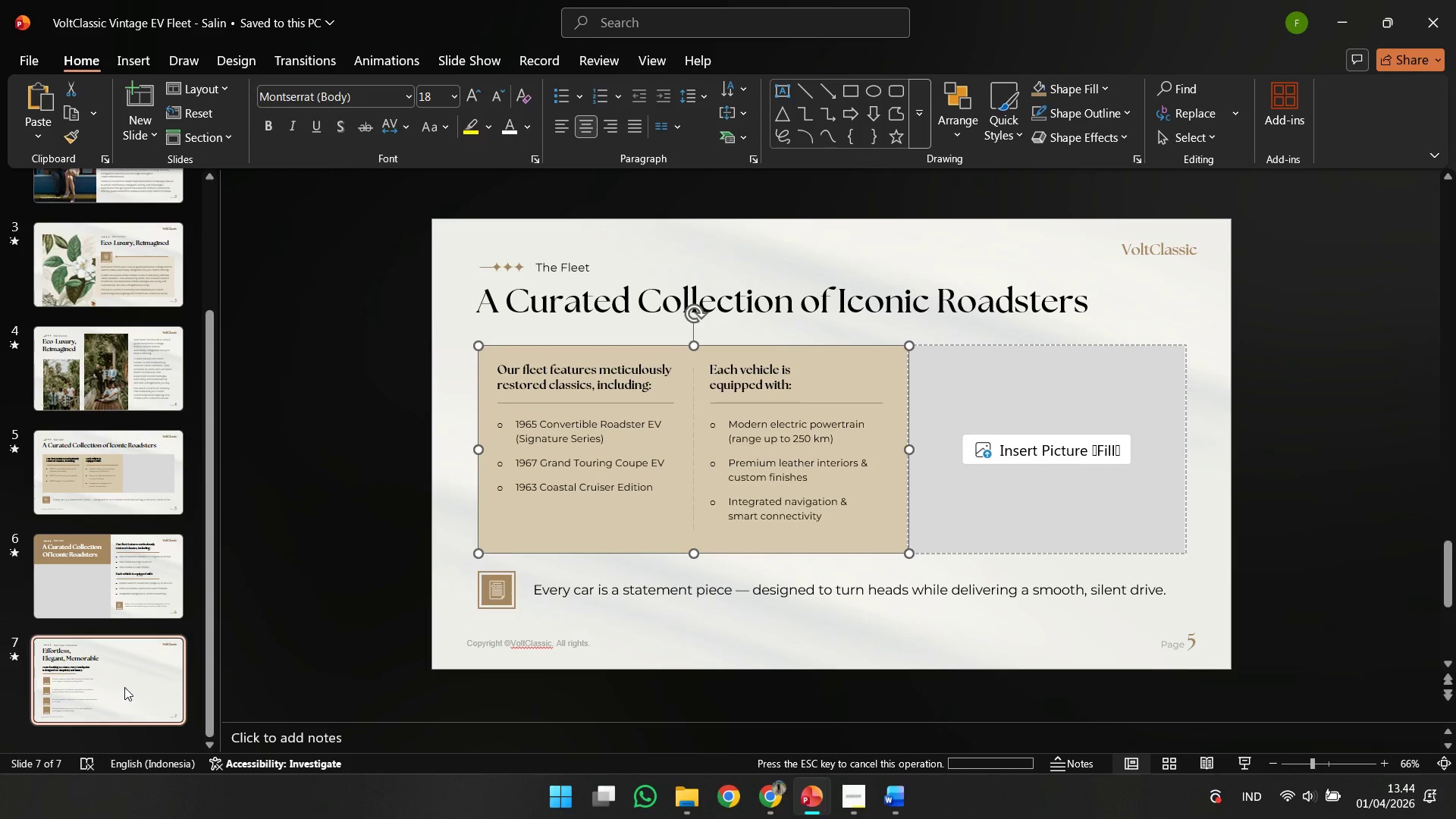 
key(Control+V)
 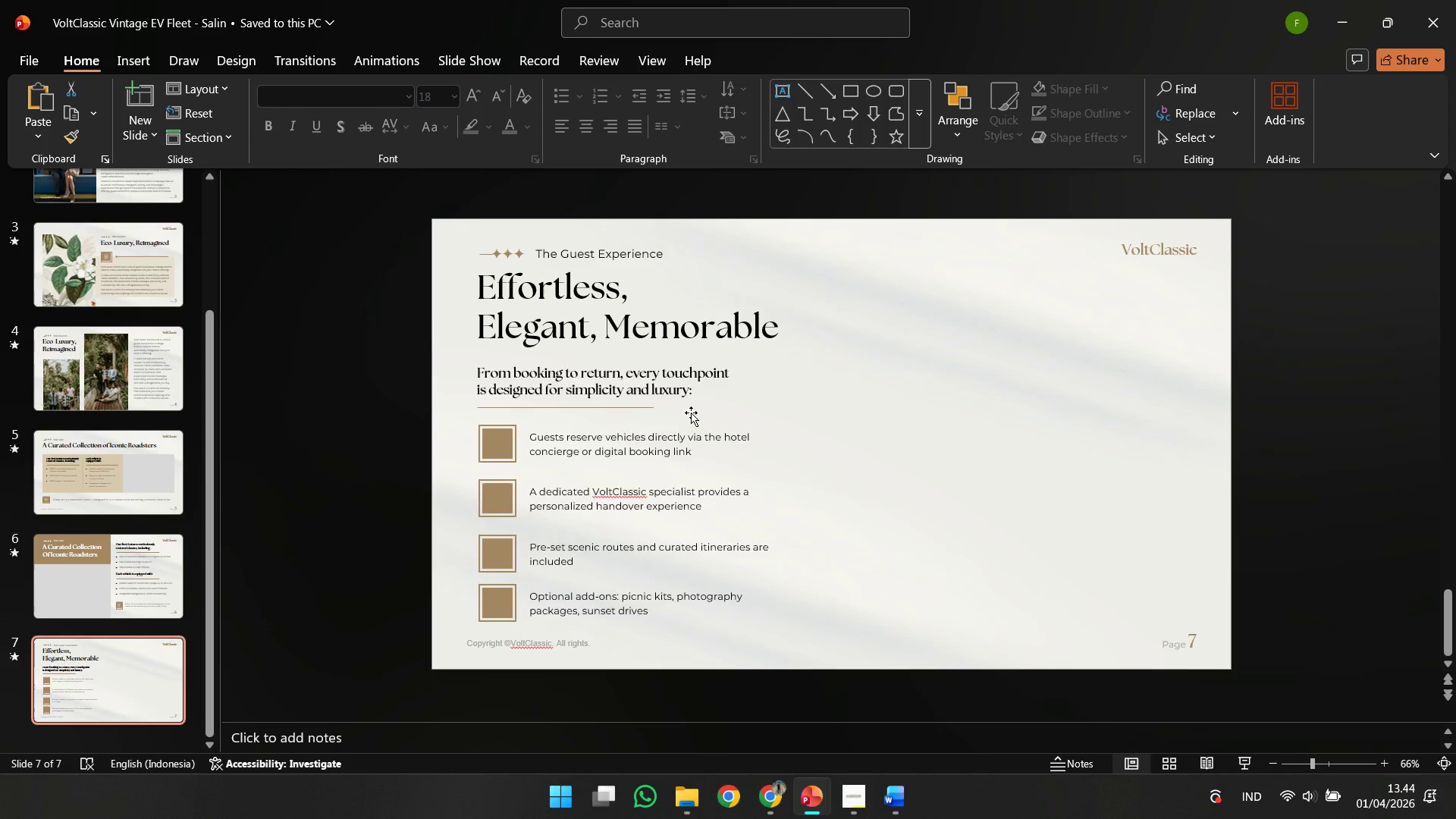 
hold_key(key=ShiftLeft, duration=2.59)
left_click_drag(start_coordinate=[913, 445], to_coordinate=[431, 455])
 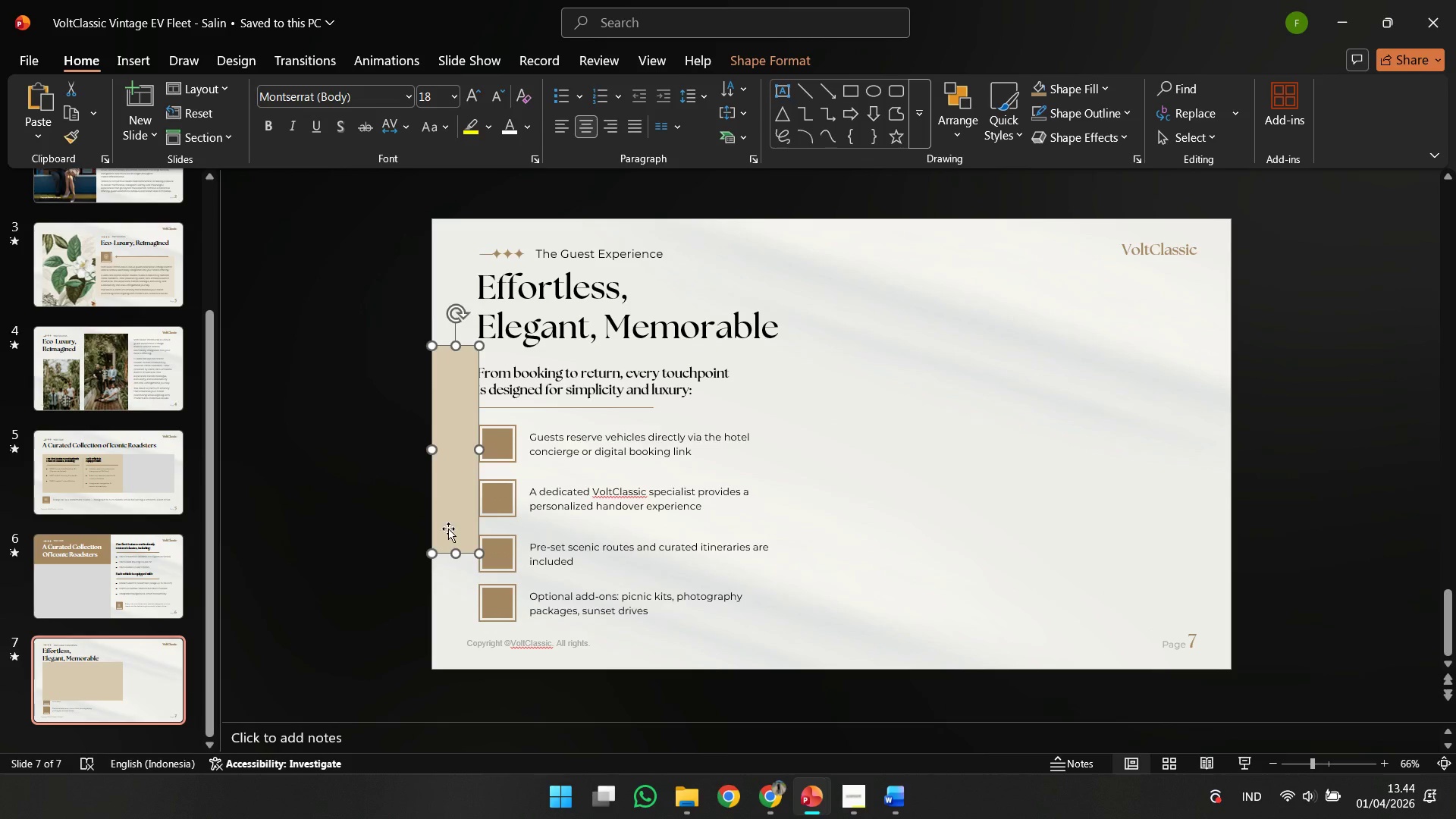 
hold_key(key=ShiftLeft, duration=1.89)
left_click_drag(start_coordinate=[453, 554], to_coordinate=[463, 669])
 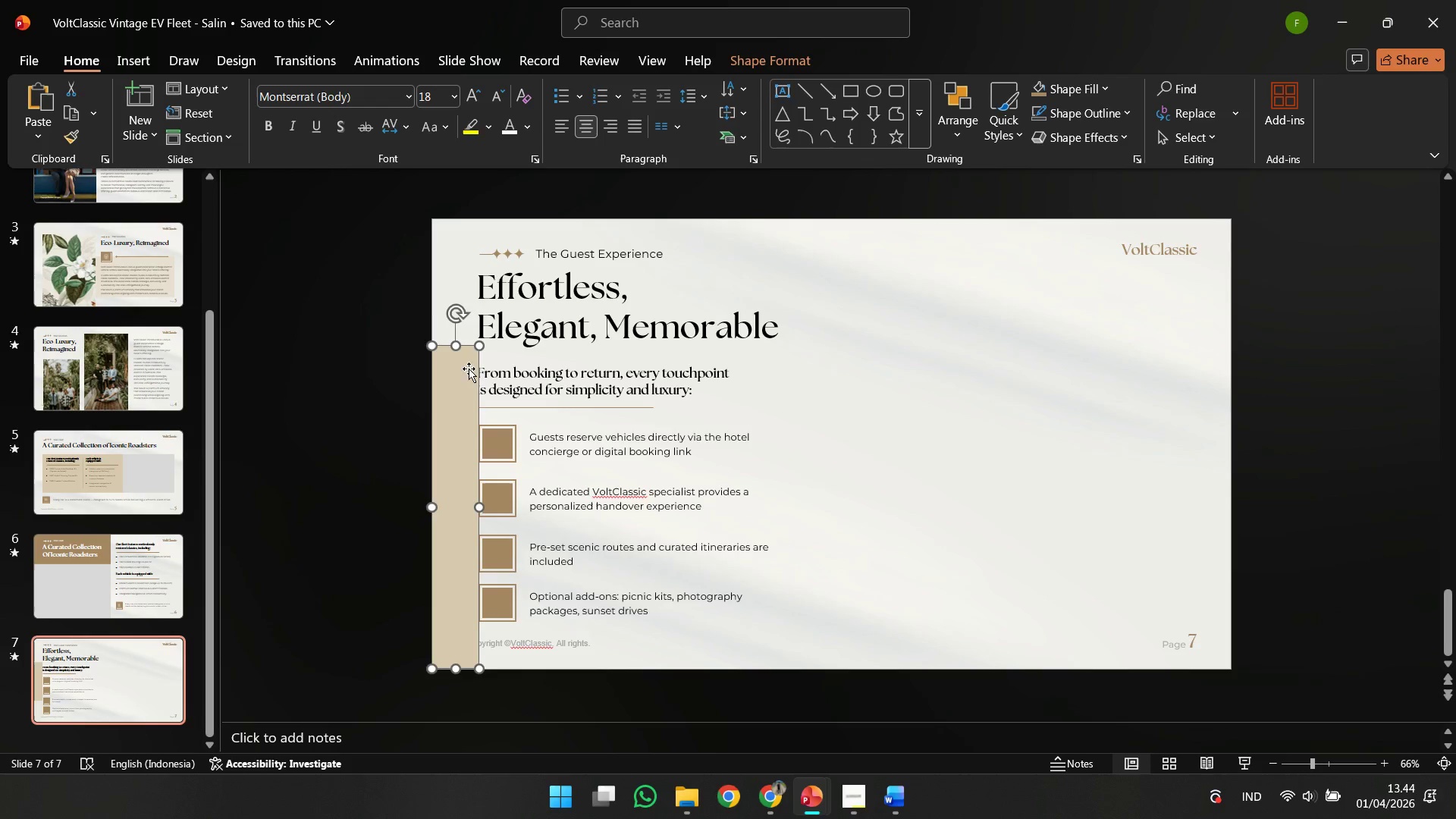 
hold_key(key=ShiftLeft, duration=2.08)
left_click_drag(start_coordinate=[453, 343], to_coordinate=[457, 220])
 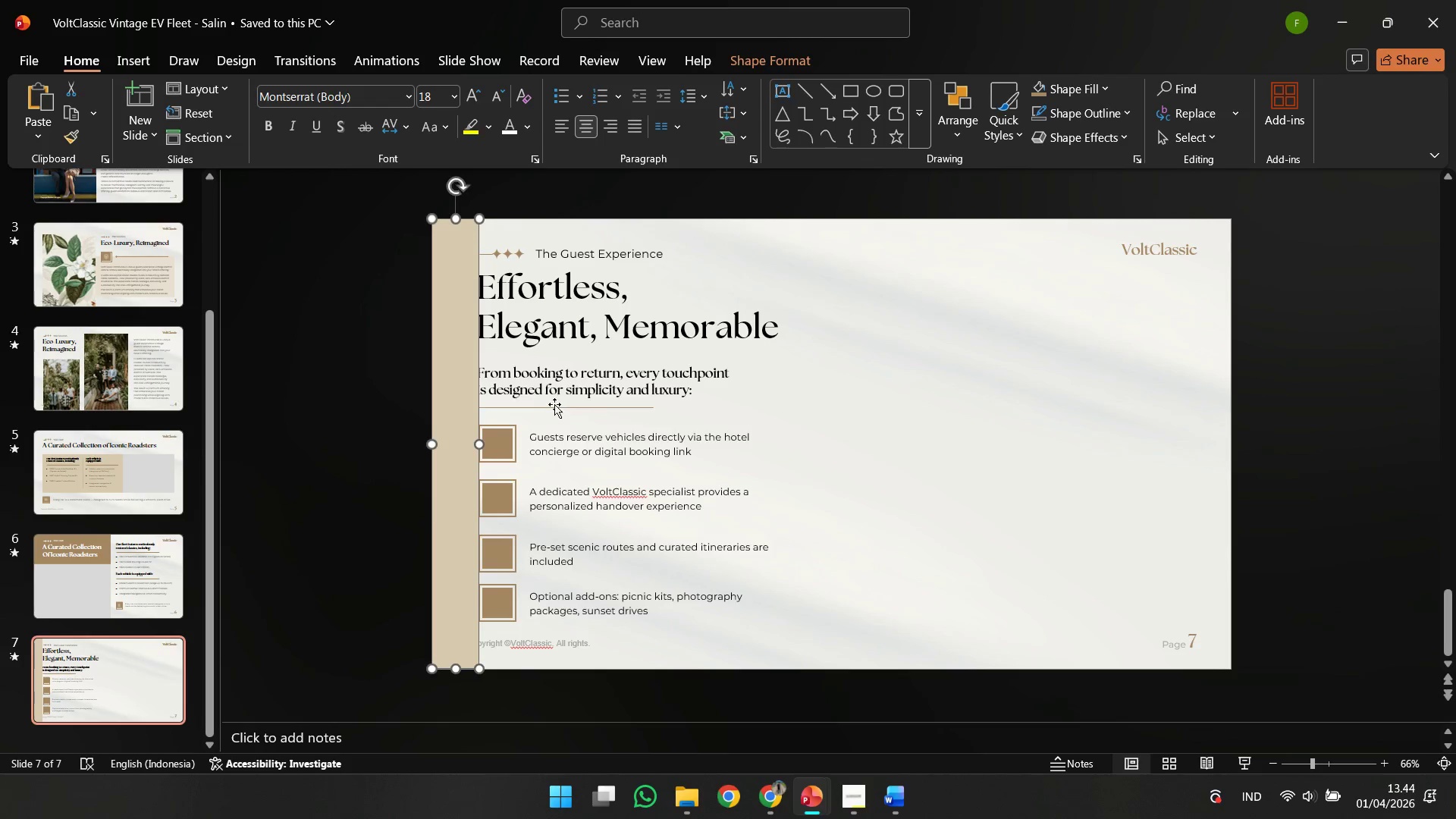 
left_click([554, 404])
 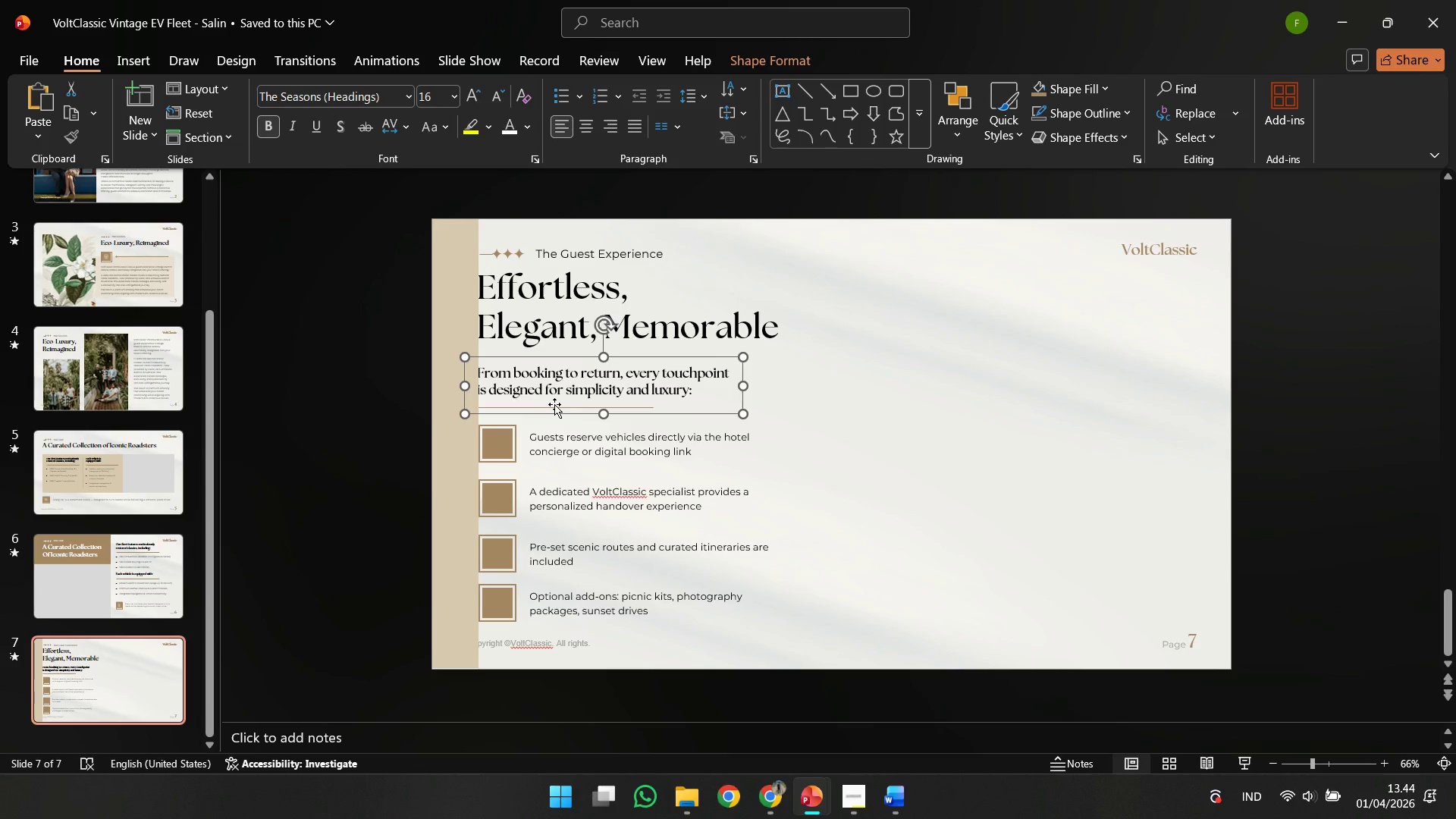 
key(ArrowRight)
 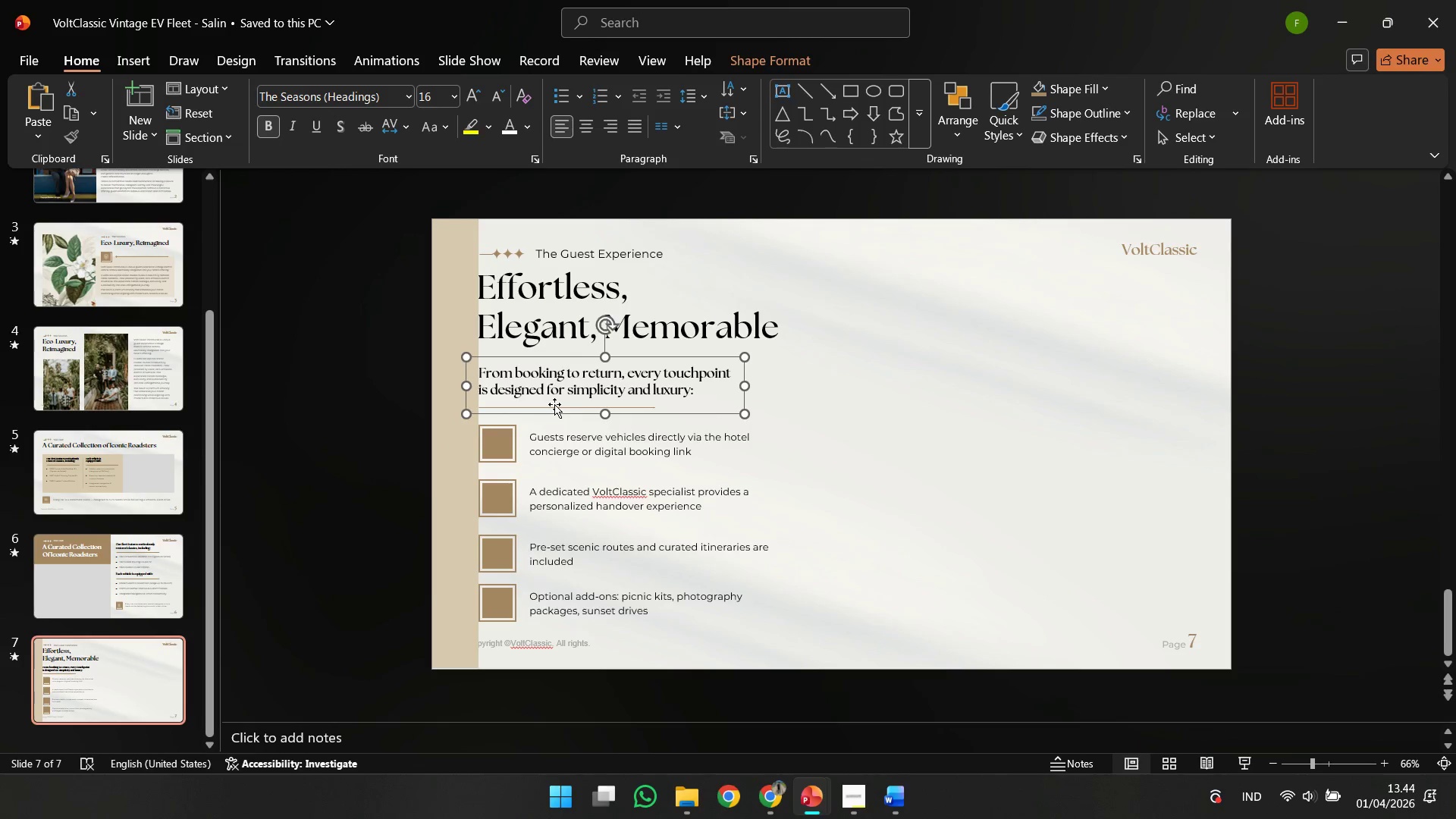 
key(ArrowRight)
 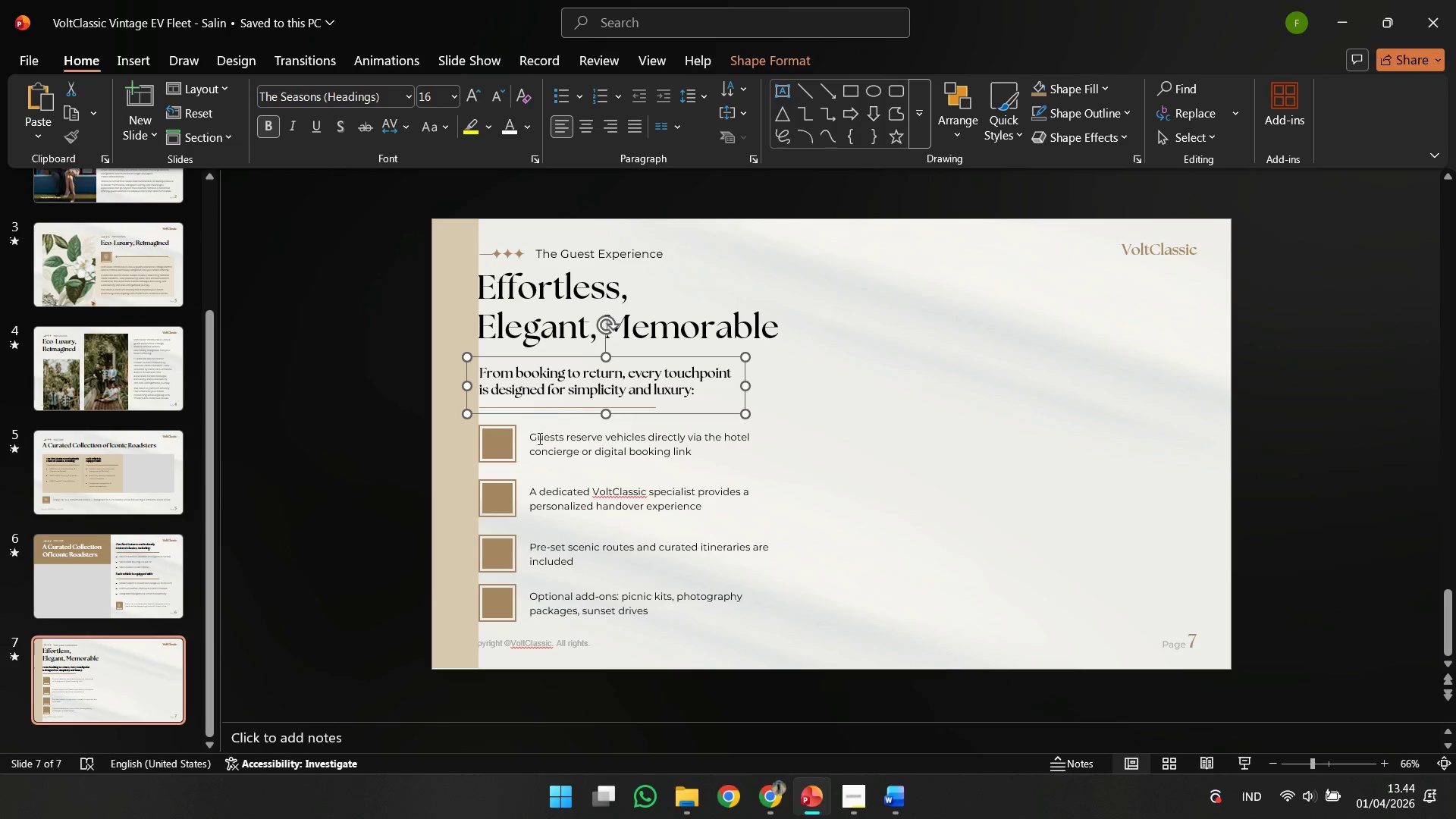 
key(ArrowRight)
 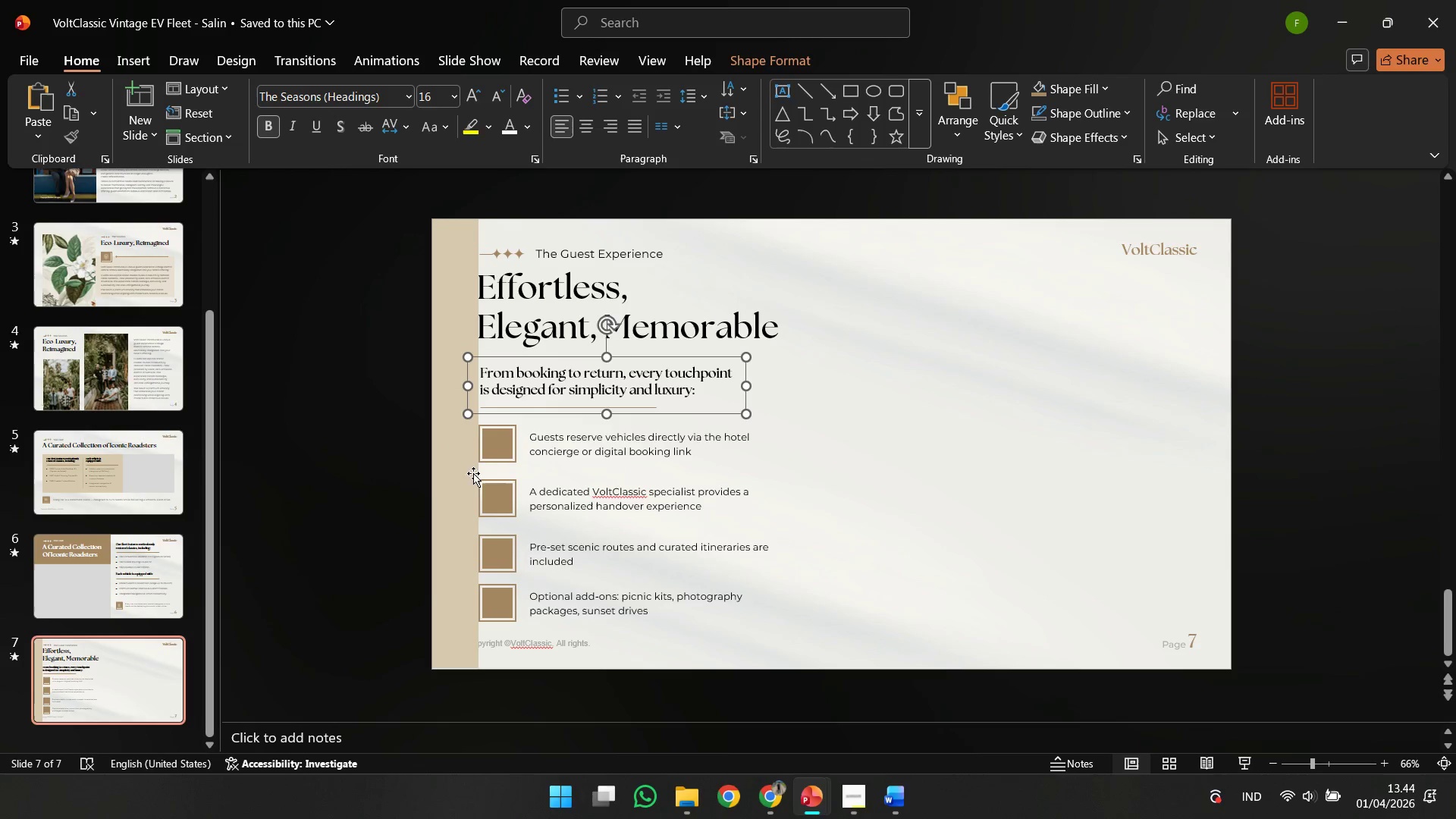 
key(ArrowRight)
 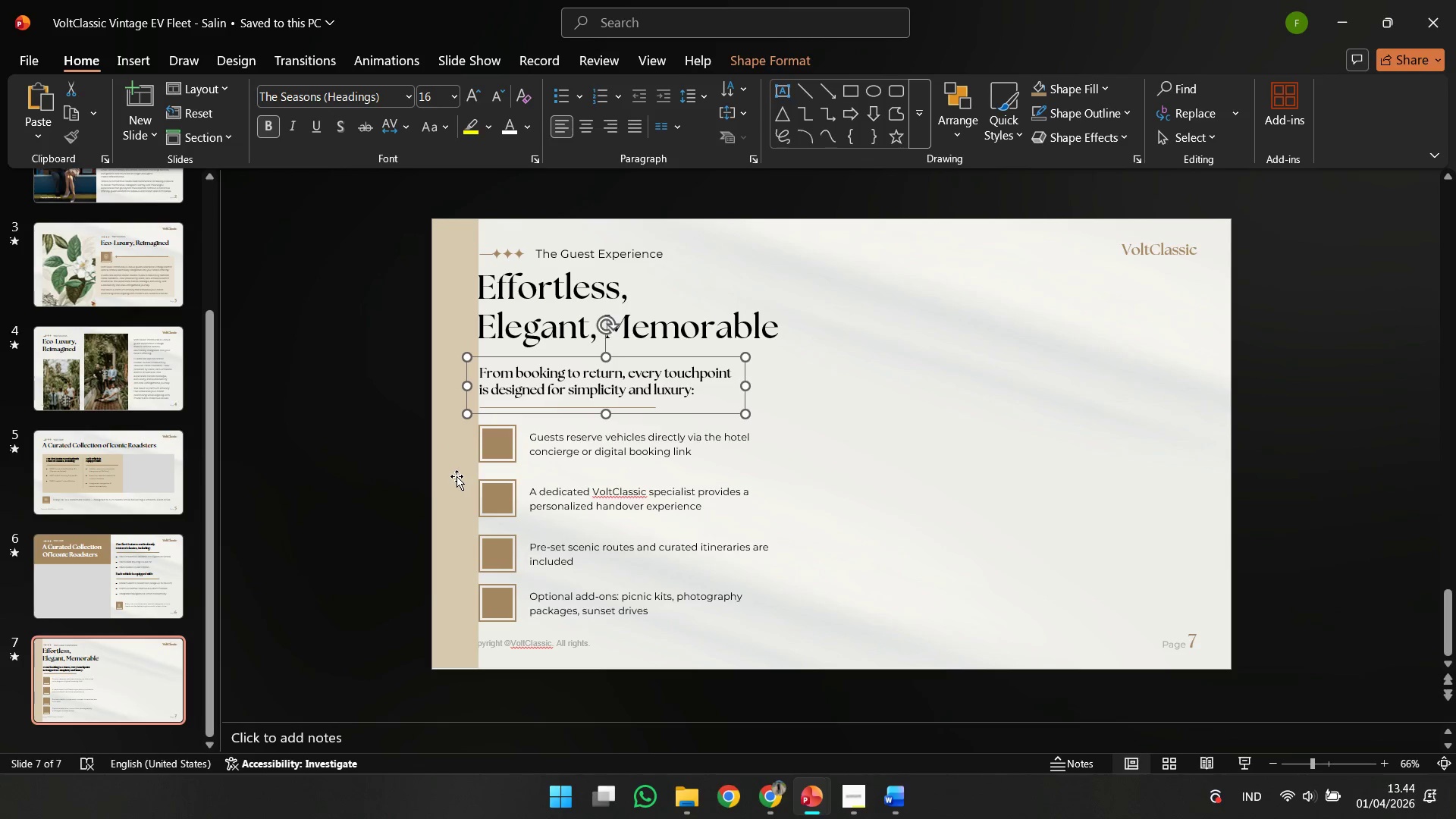 
key(ArrowLeft)
 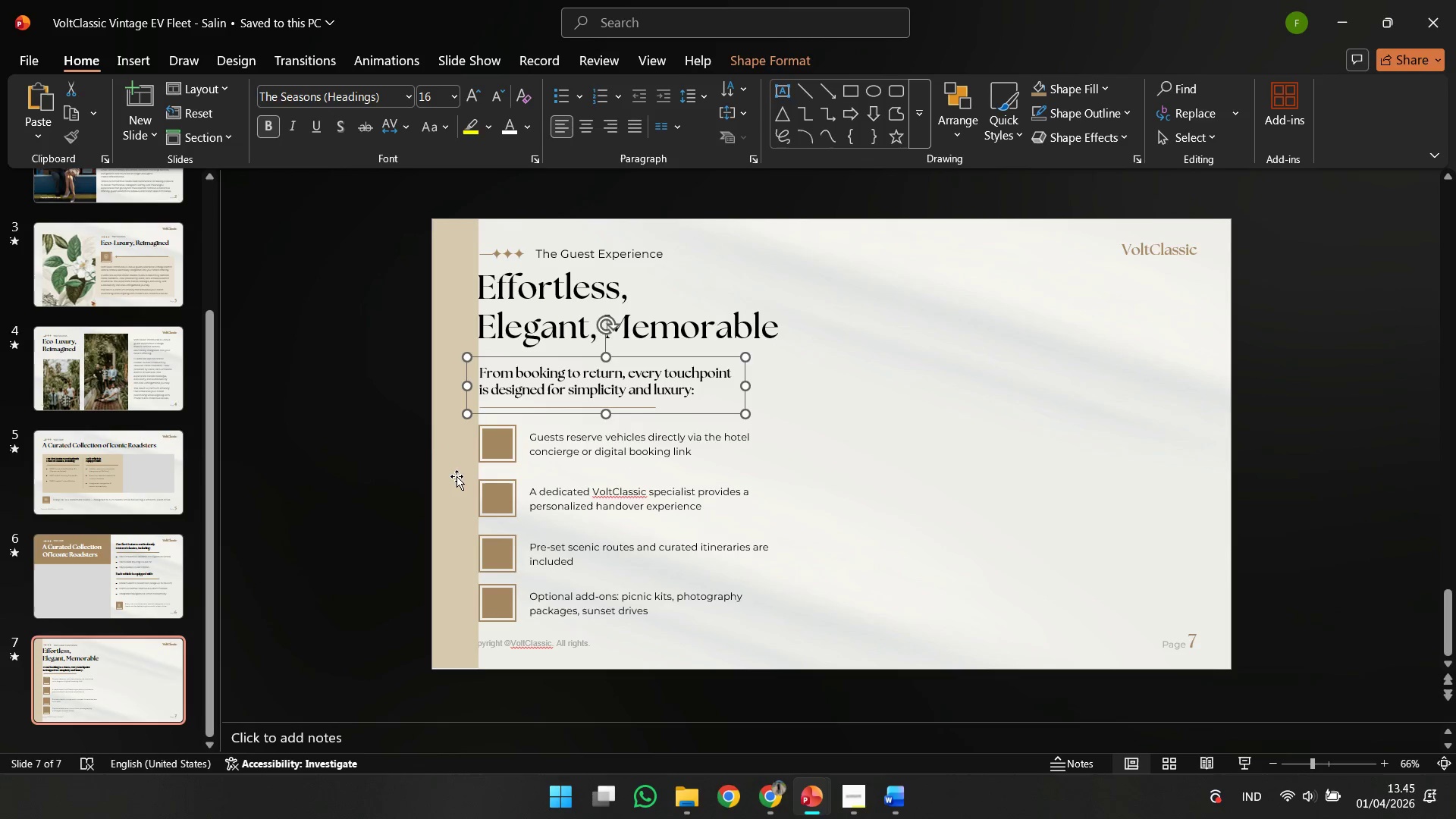 
left_click([457, 476])
 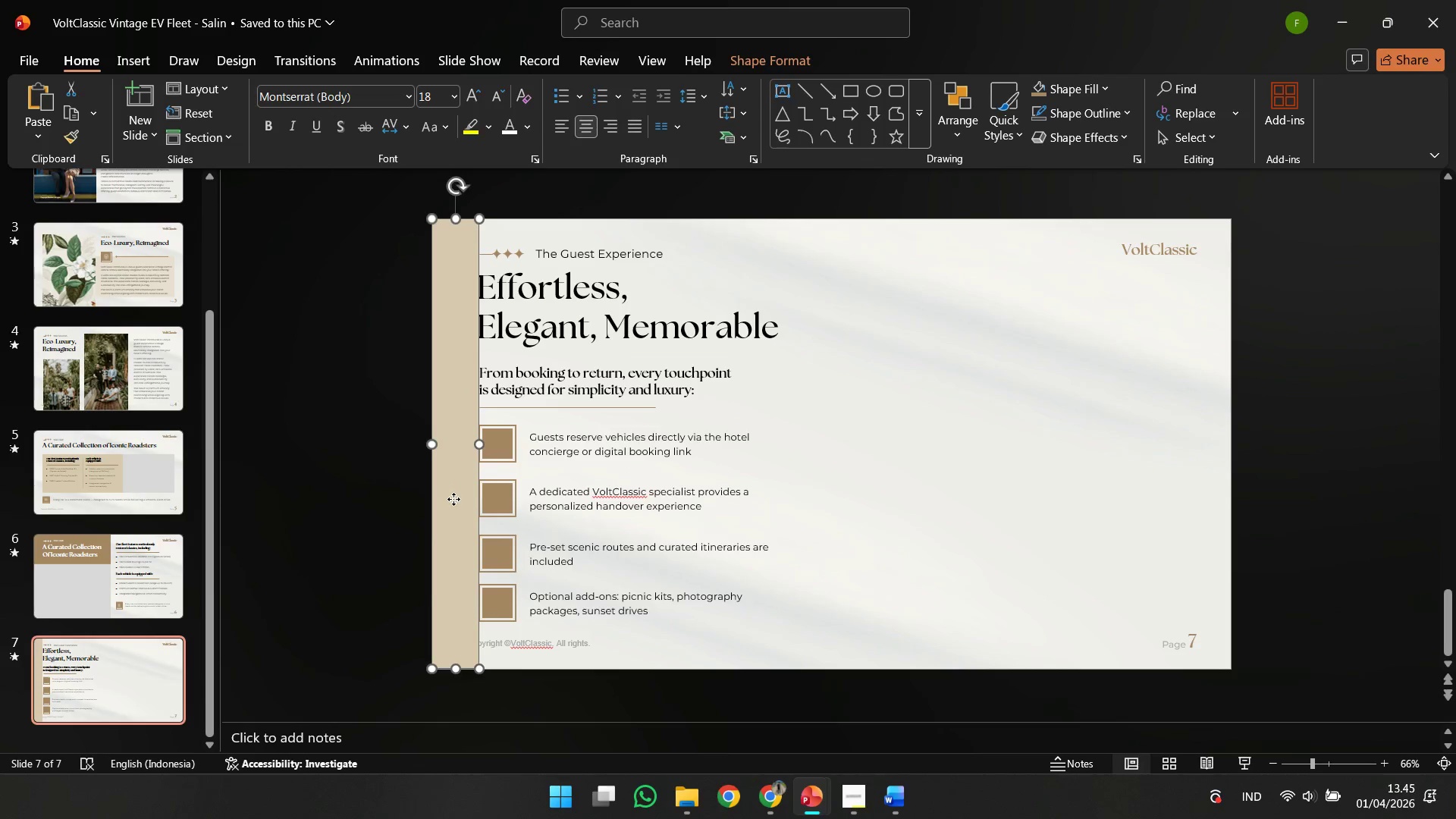 
hold_key(key=ShiftLeft, duration=2.2)
left_click_drag(start_coordinate=[453, 499], to_coordinate=[1208, 516])
 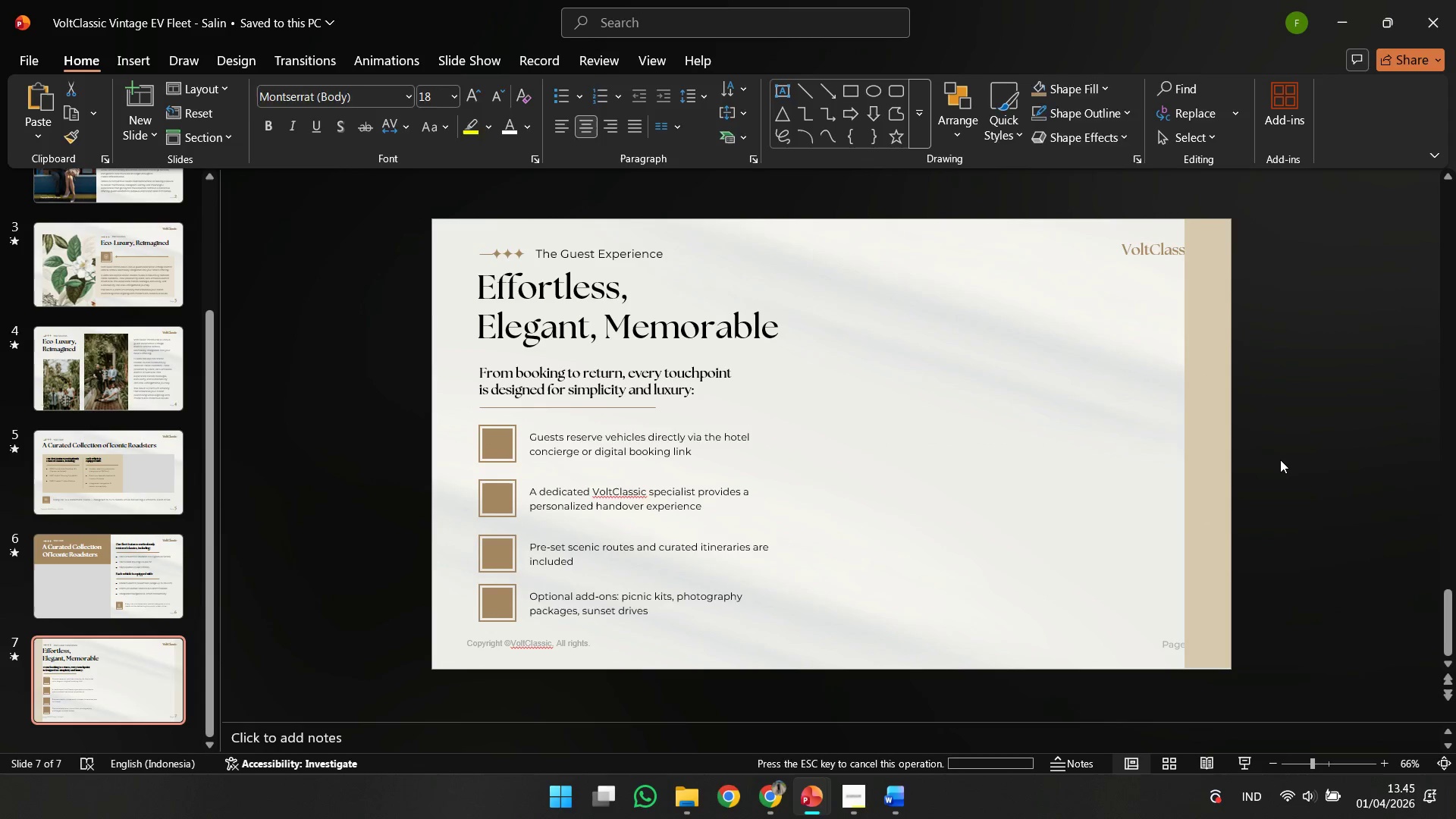 
left_click([1280, 460])
 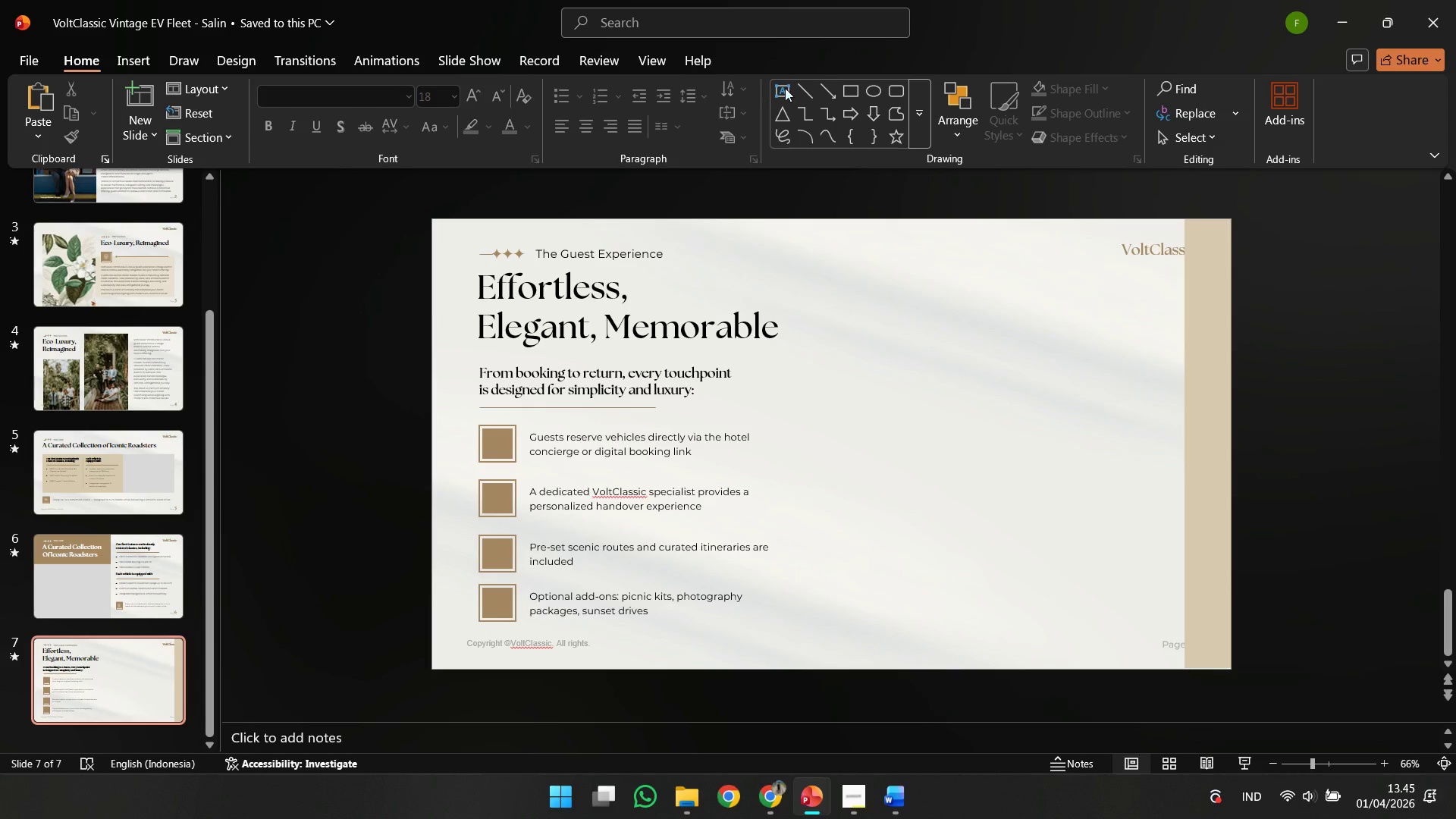 
left_click([852, 86])
 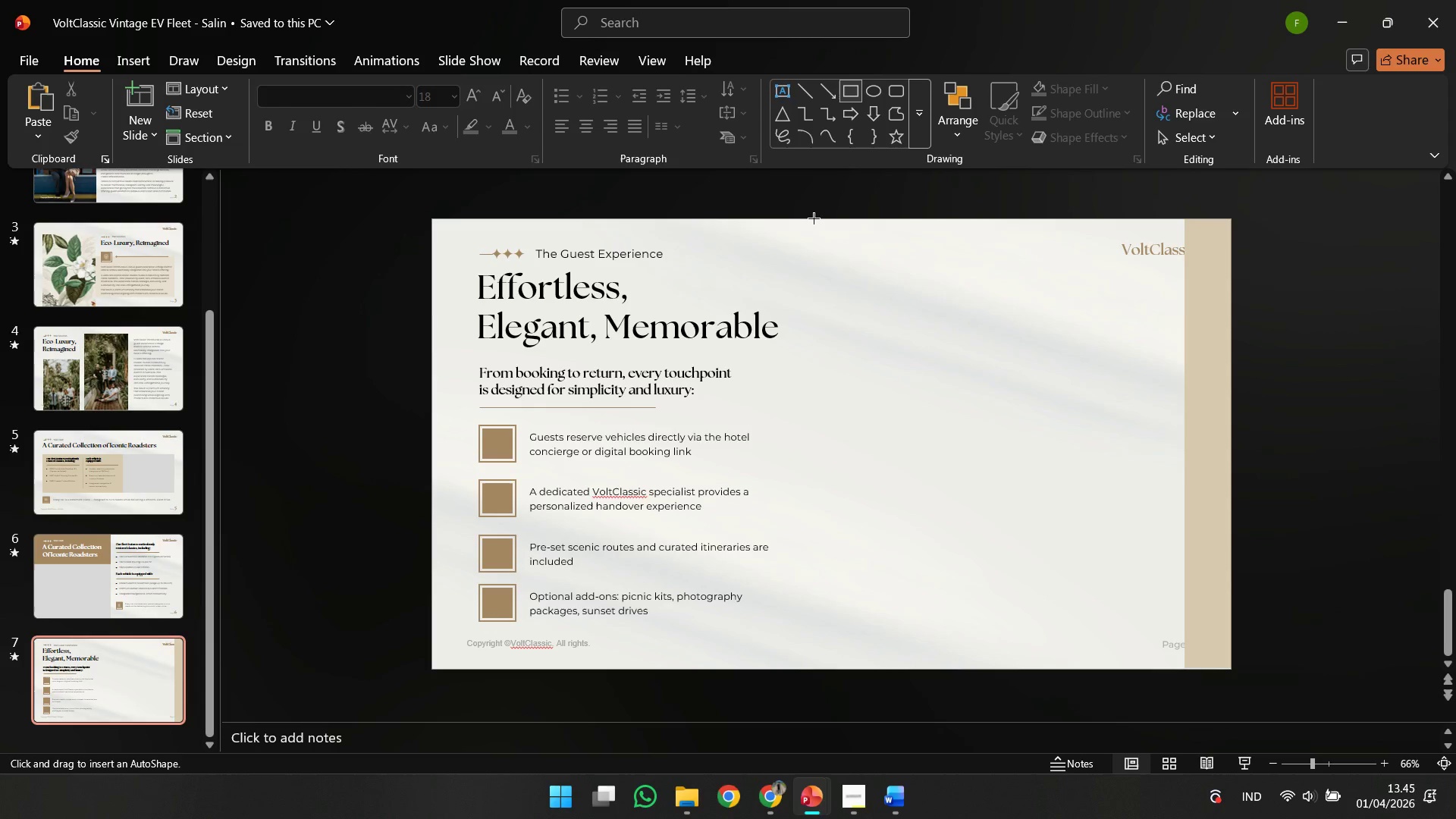 
left_click_drag(start_coordinate=[813, 219], to_coordinate=[1025, 592])
 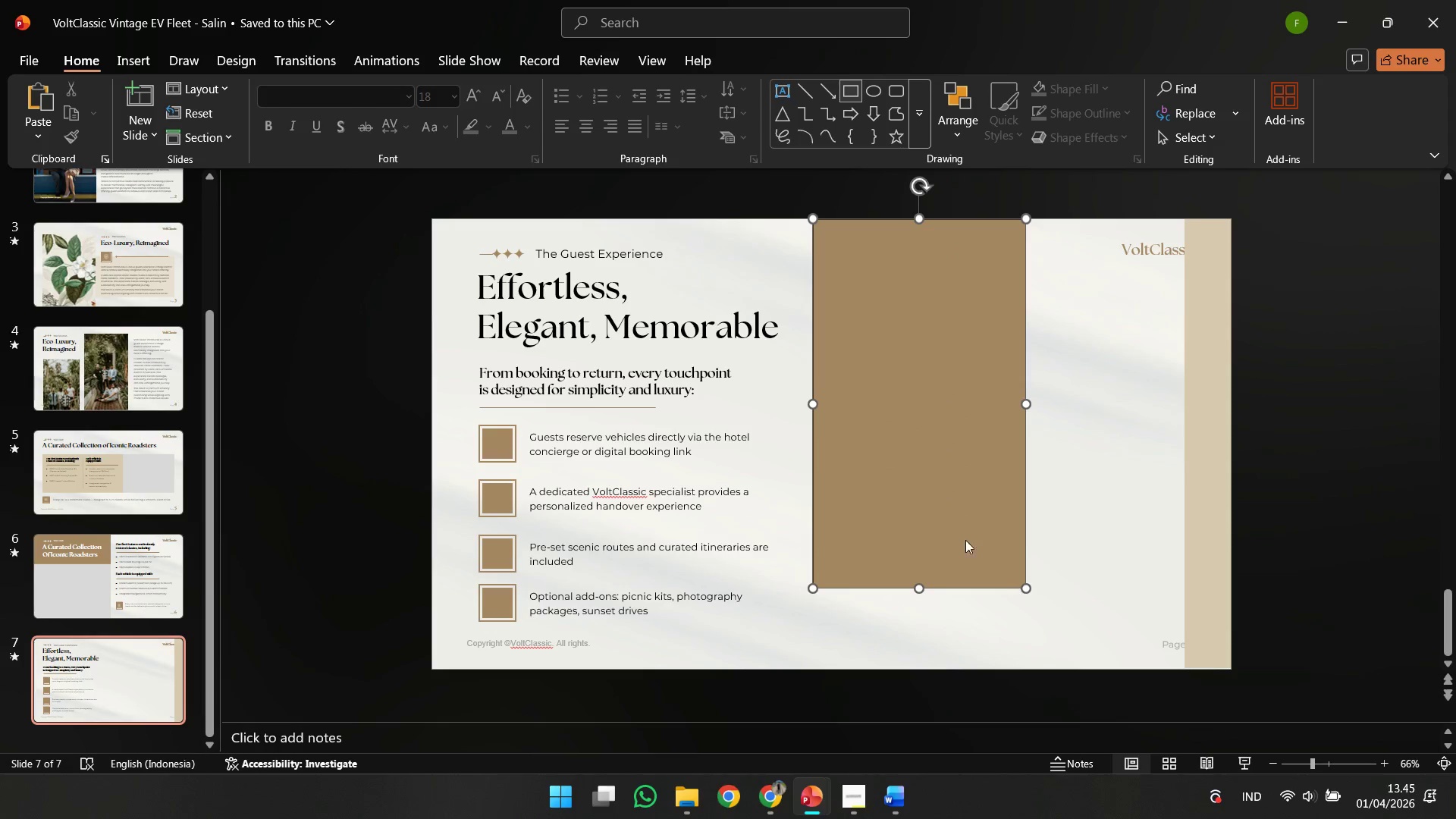 
hold_key(key=ControlLeft, duration=2.0)
left_click_drag(start_coordinate=[956, 532], to_coordinate=[1189, 538])
 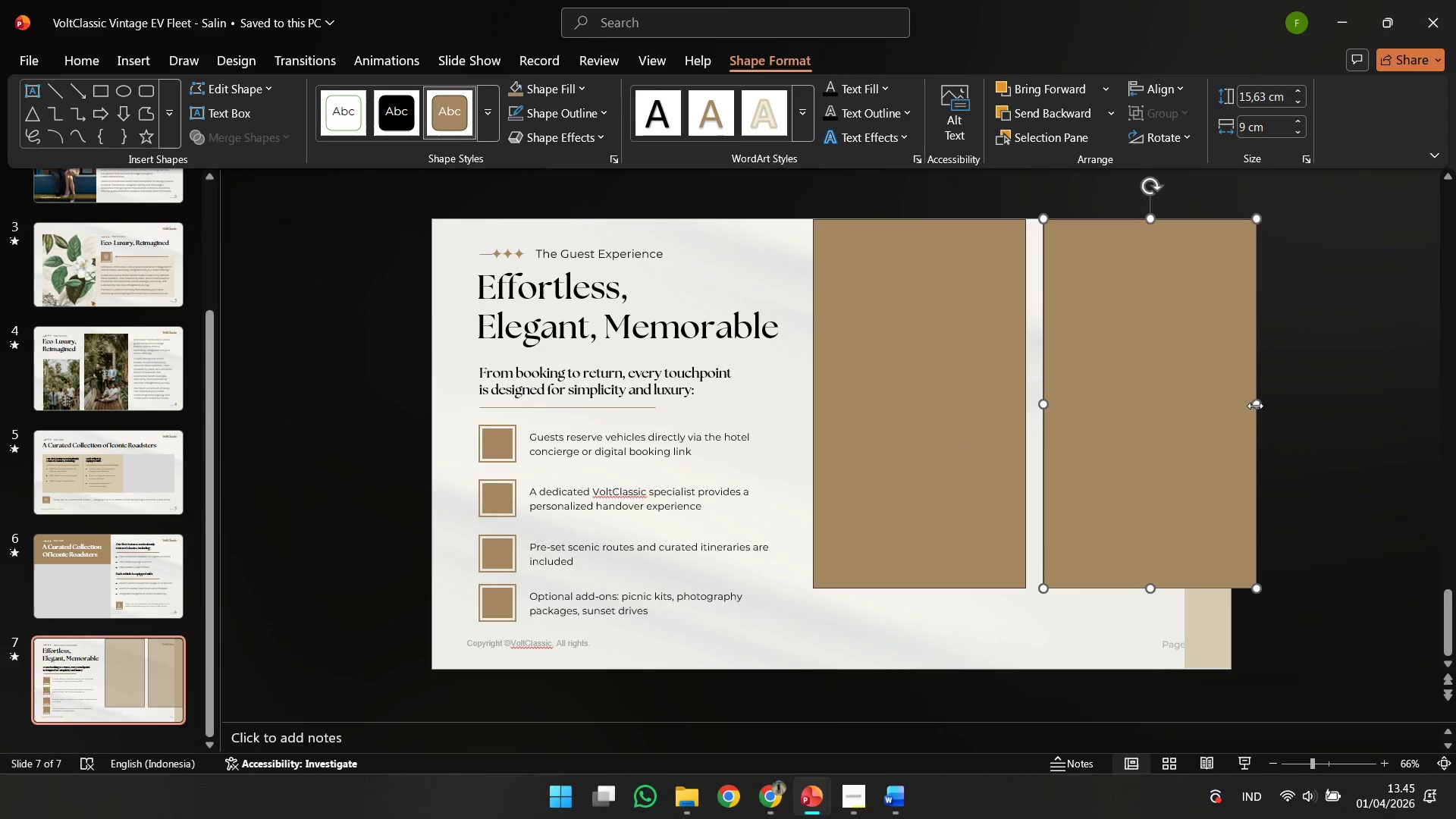 
hold_key(key=ShiftLeft, duration=1.88)
 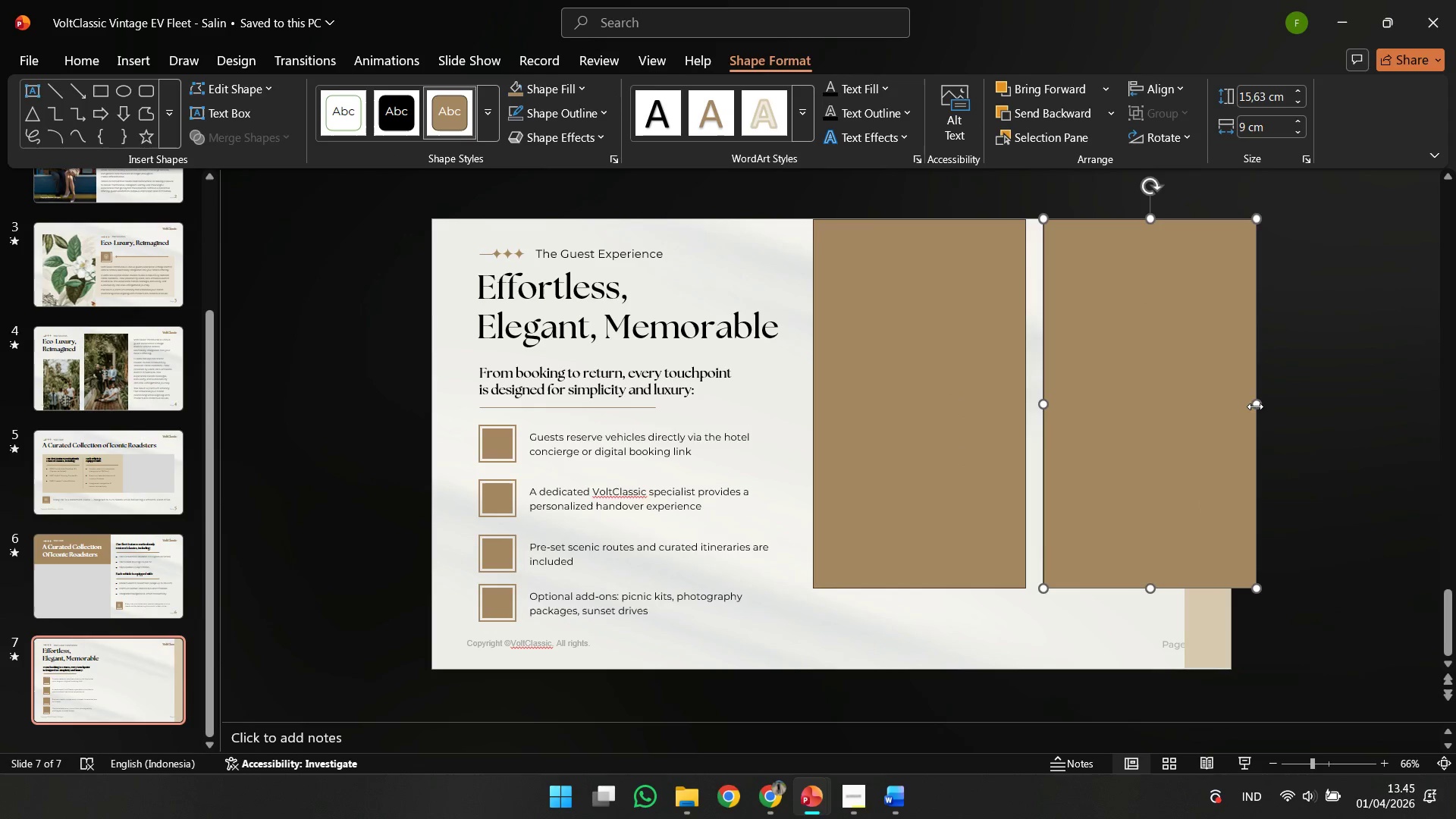 
hold_key(key=ShiftLeft, duration=1.58)
left_click_drag(start_coordinate=[1255, 406], to_coordinate=[1235, 431])
 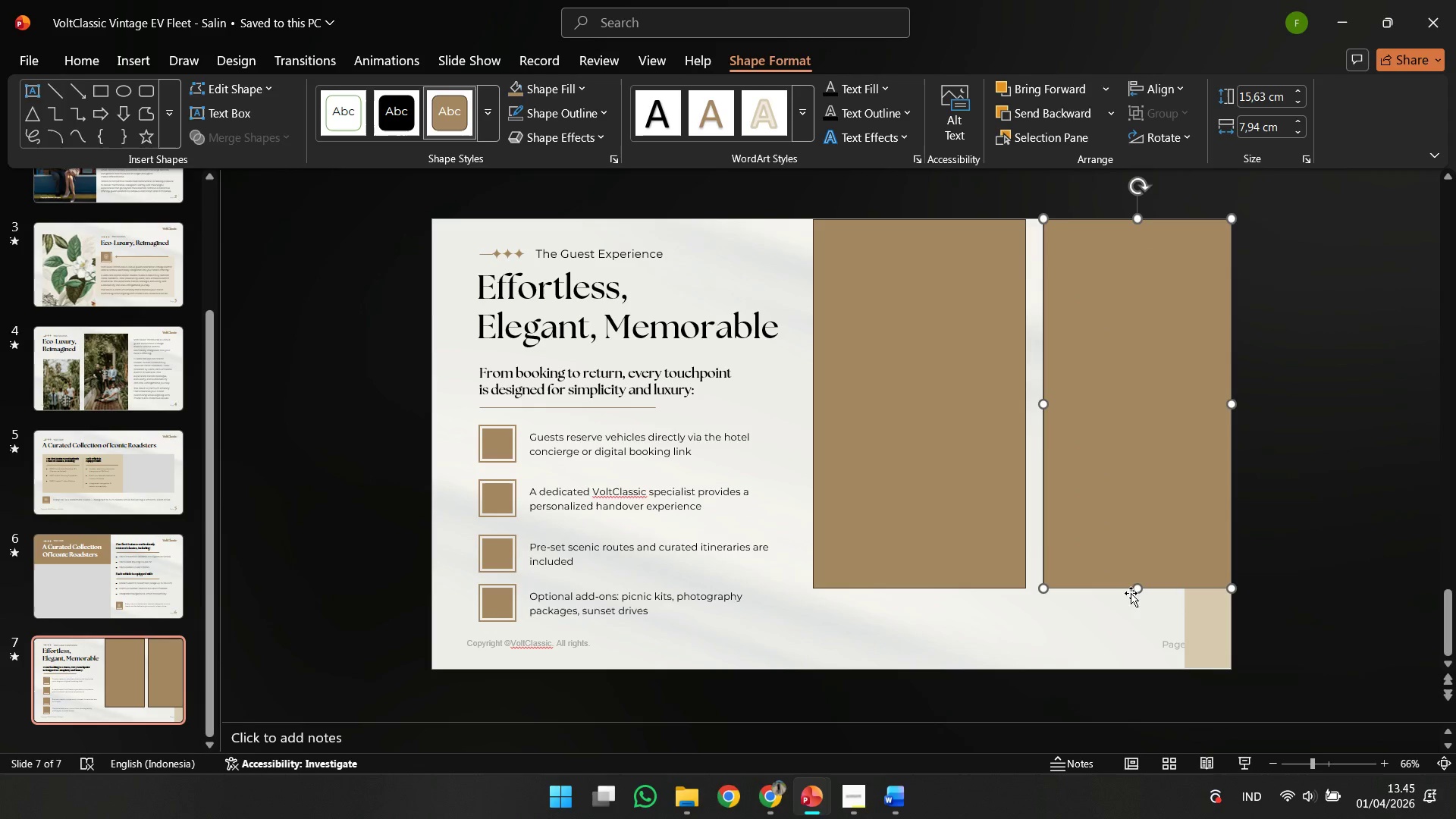 
hold_key(key=ShiftLeft, duration=0.98)
left_click_drag(start_coordinate=[1138, 590], to_coordinate=[1139, 598])
 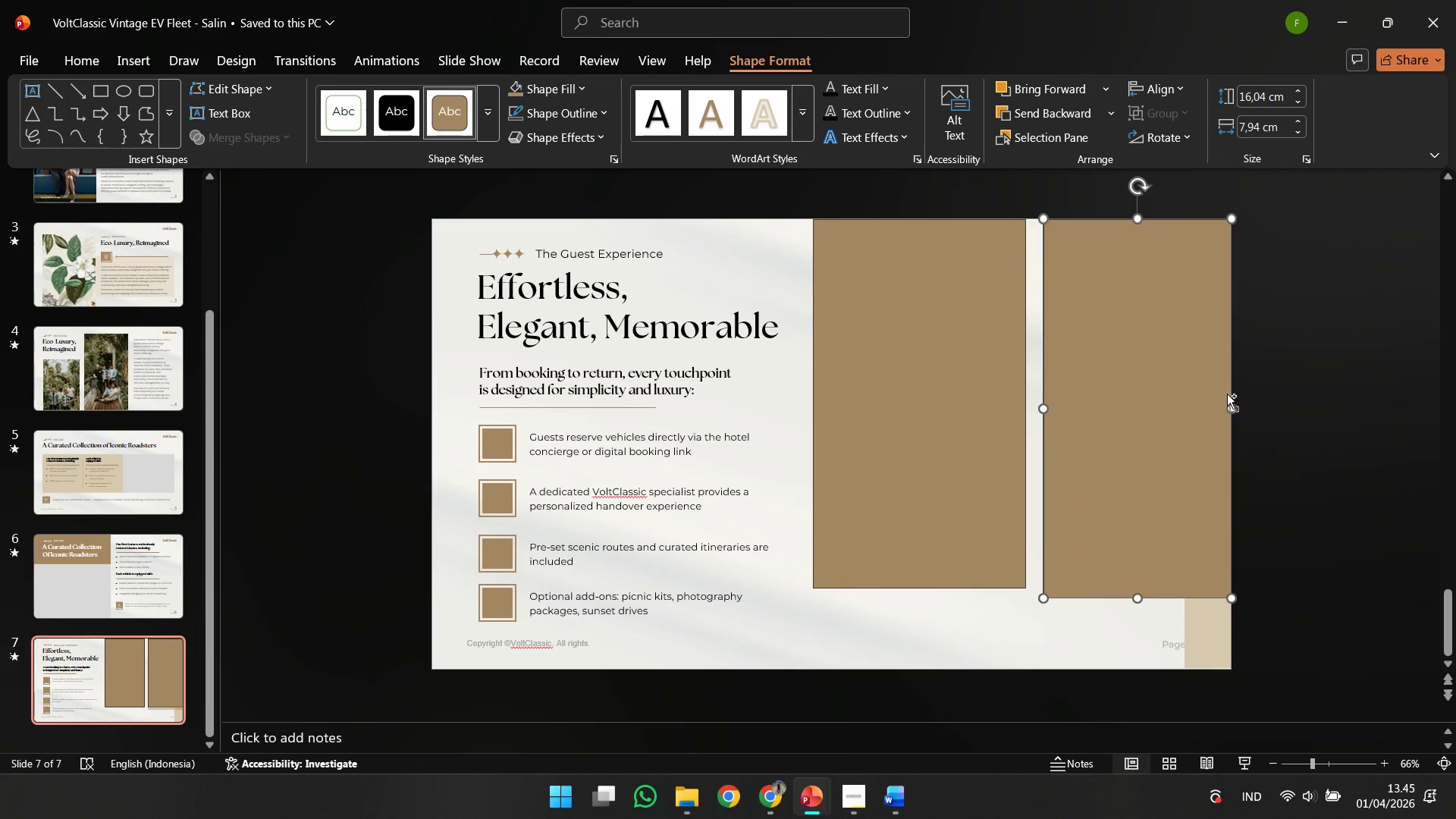 
key(Control+Z)
 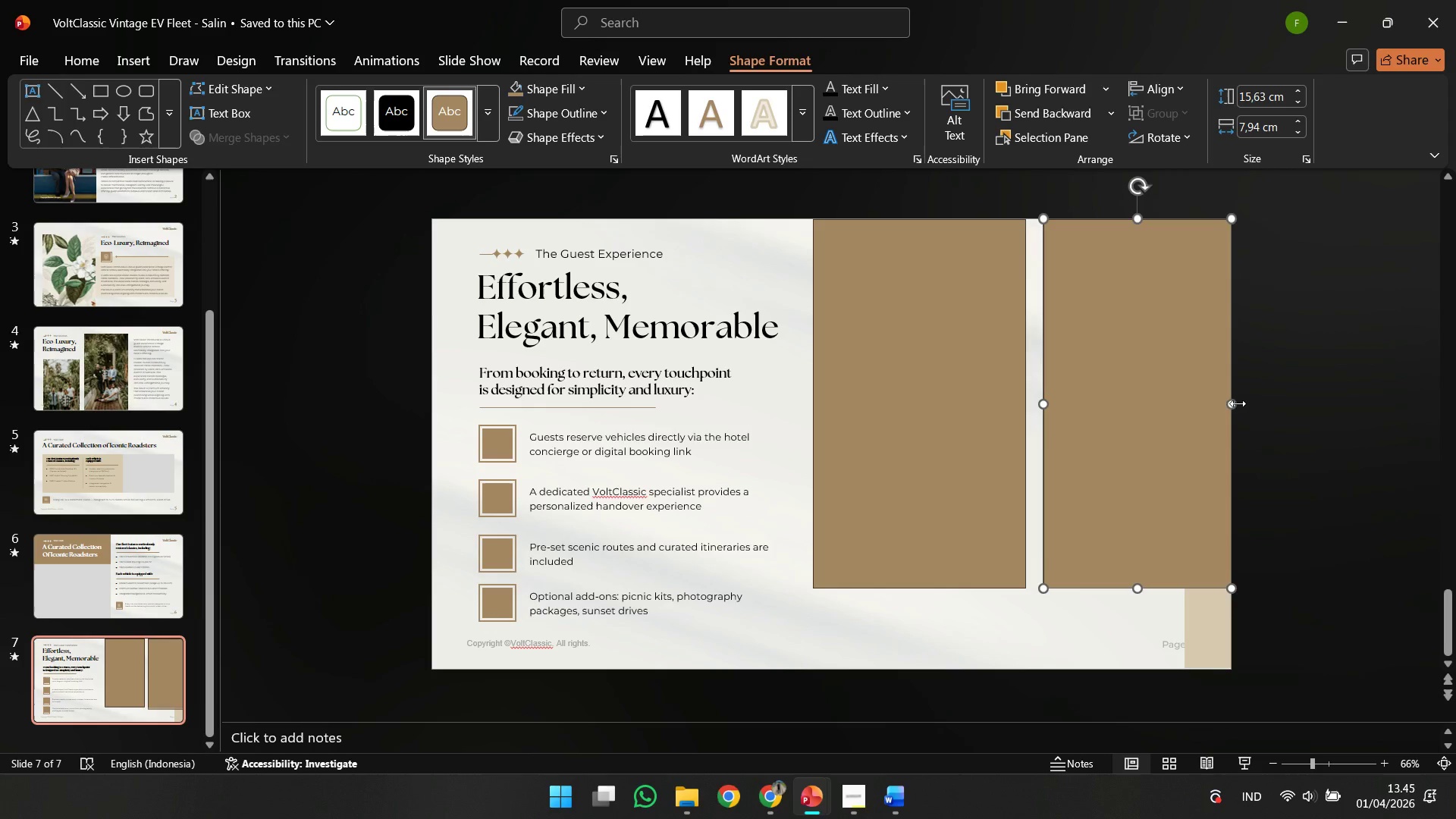 
hold_key(key=ShiftLeft, duration=1.3)
left_click_drag(start_coordinate=[1232, 404], to_coordinate=[1184, 409])
 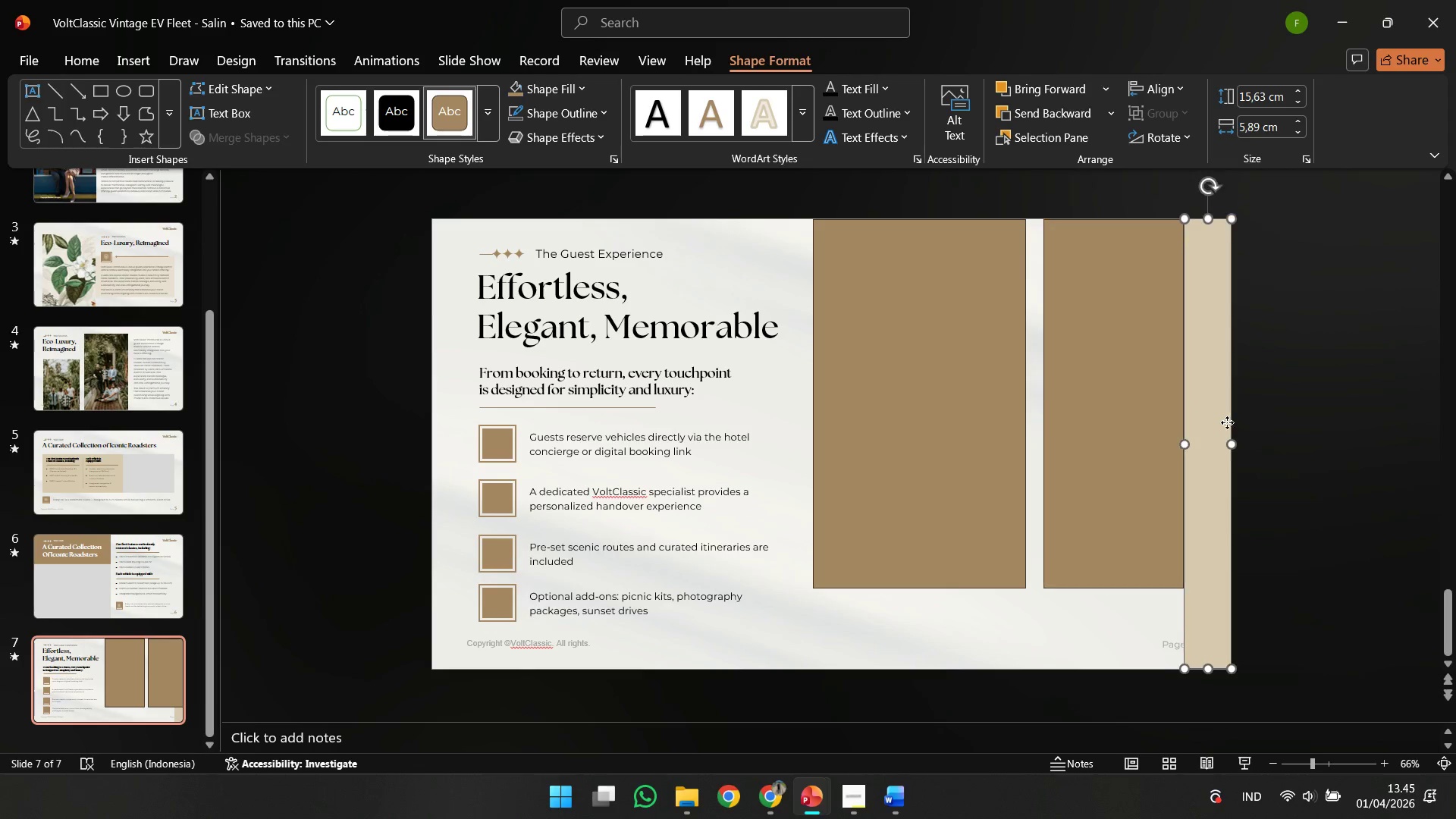 
left_click([1227, 422])
 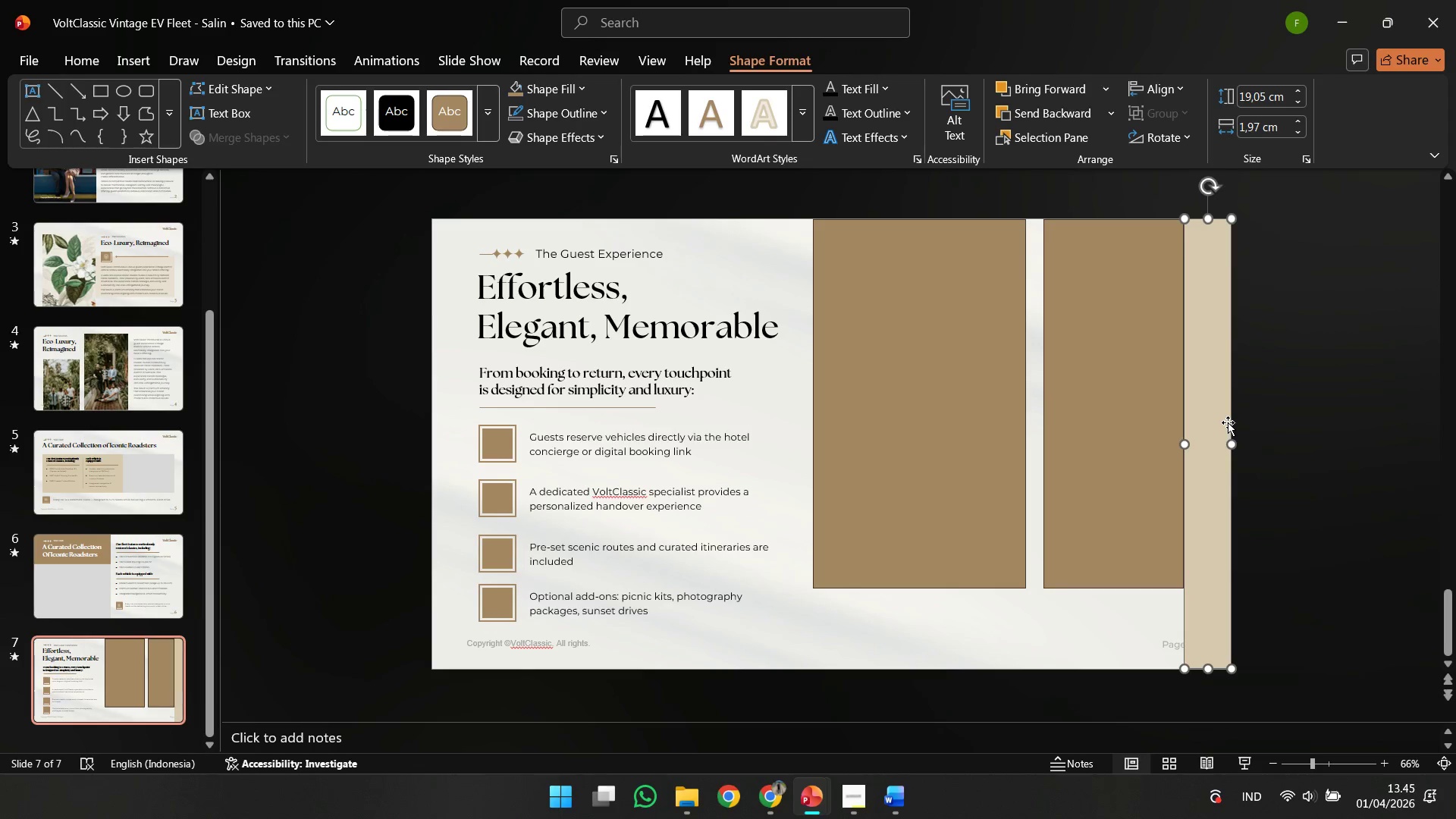 
key(Delete)
 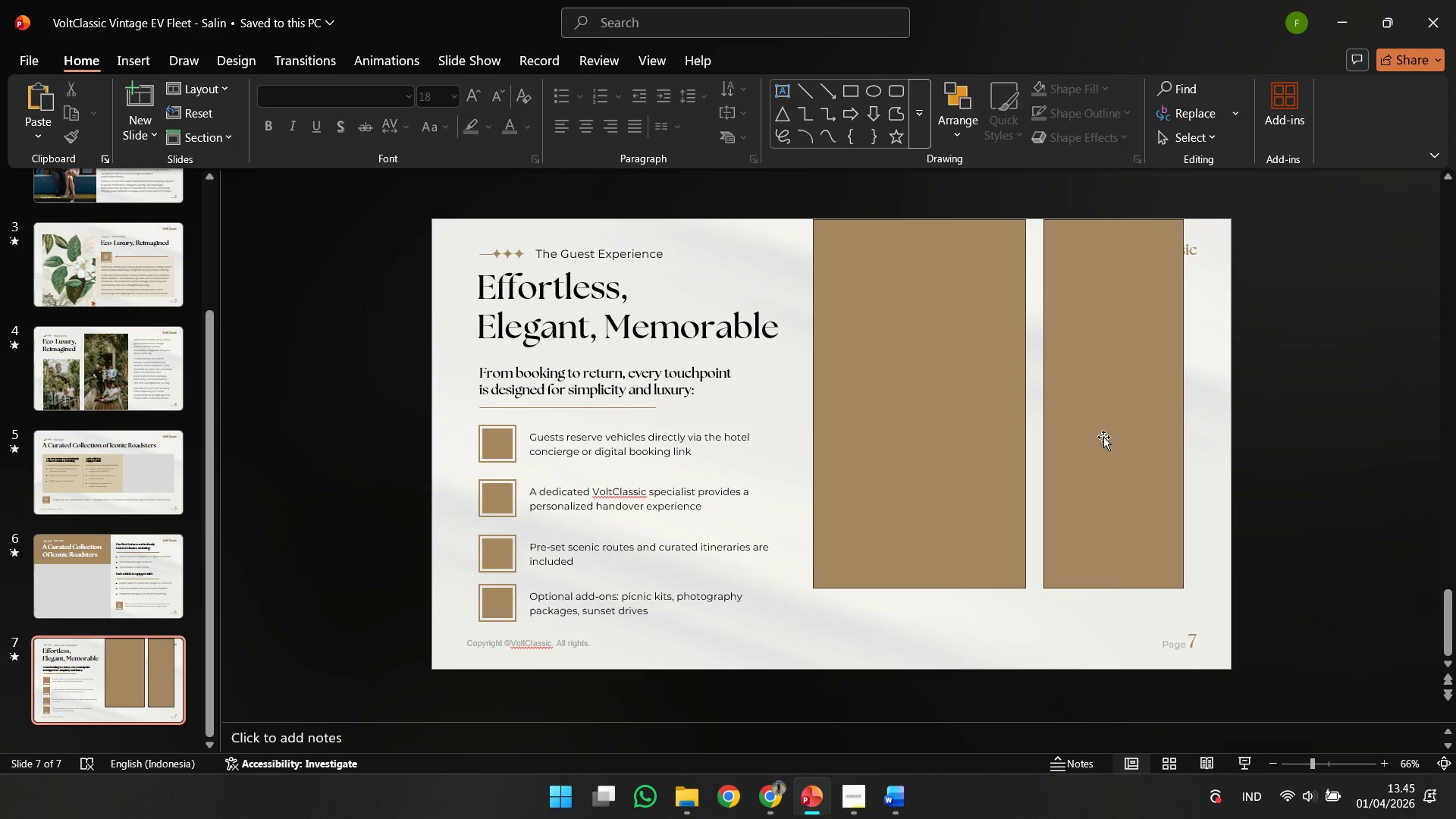 
left_click([1103, 437])
 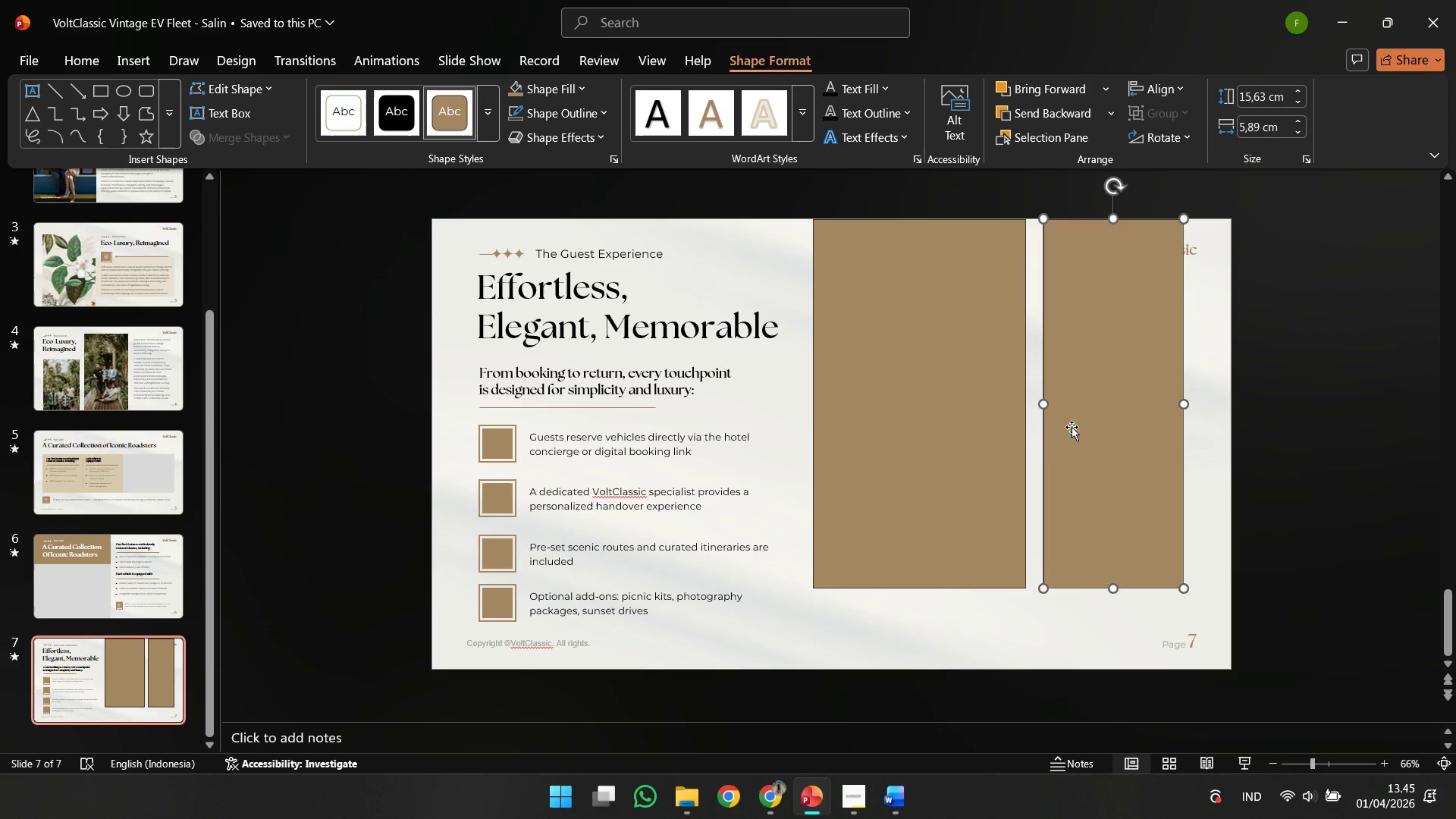 
key(Shift+ShiftLeft)
 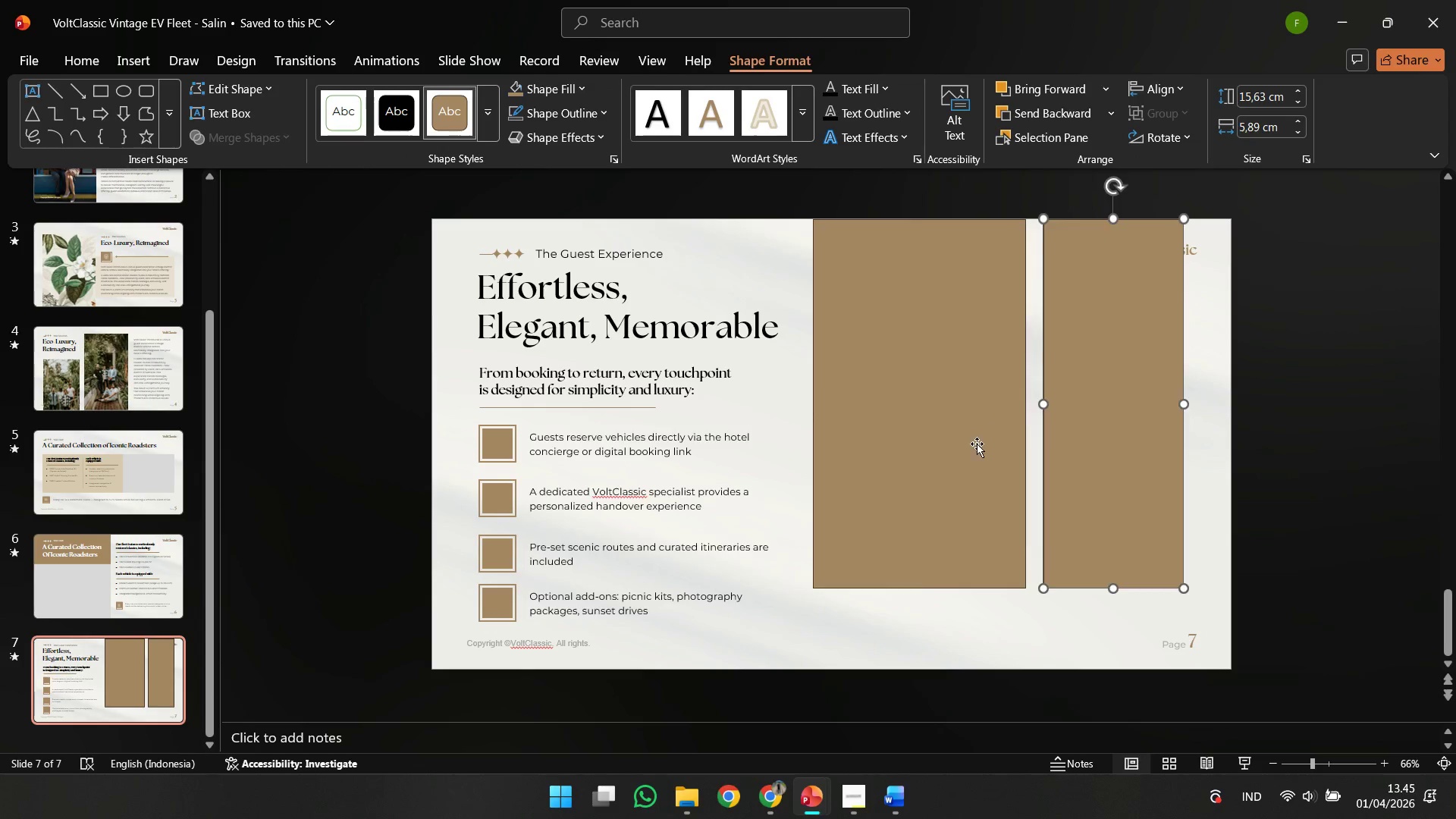 
left_click([977, 444])
 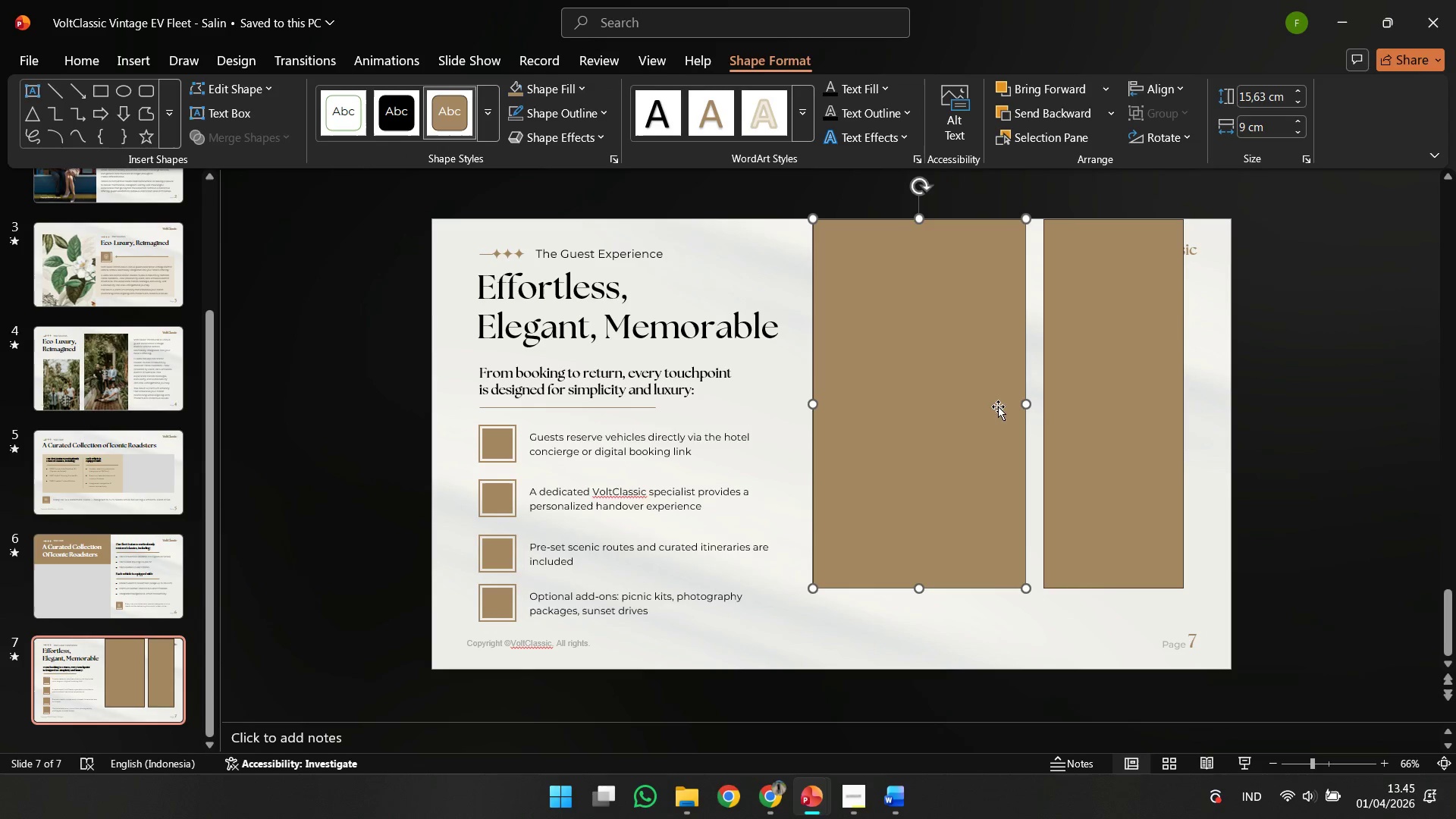 
hold_key(key=ShiftLeft, duration=1.84)
left_click_drag(start_coordinate=[1025, 407], to_coordinate=[1006, 406])
 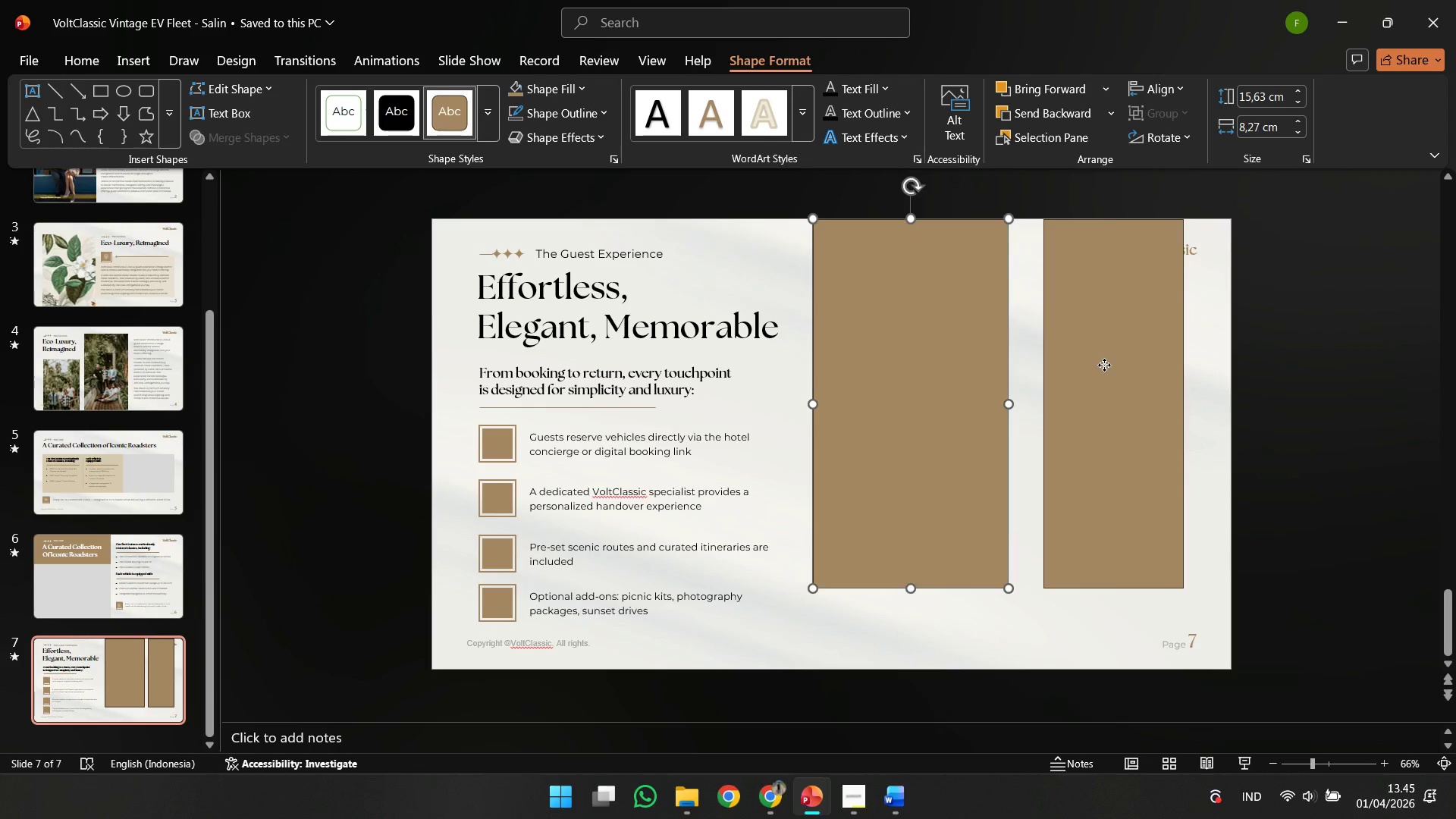 
left_click([1104, 365])
 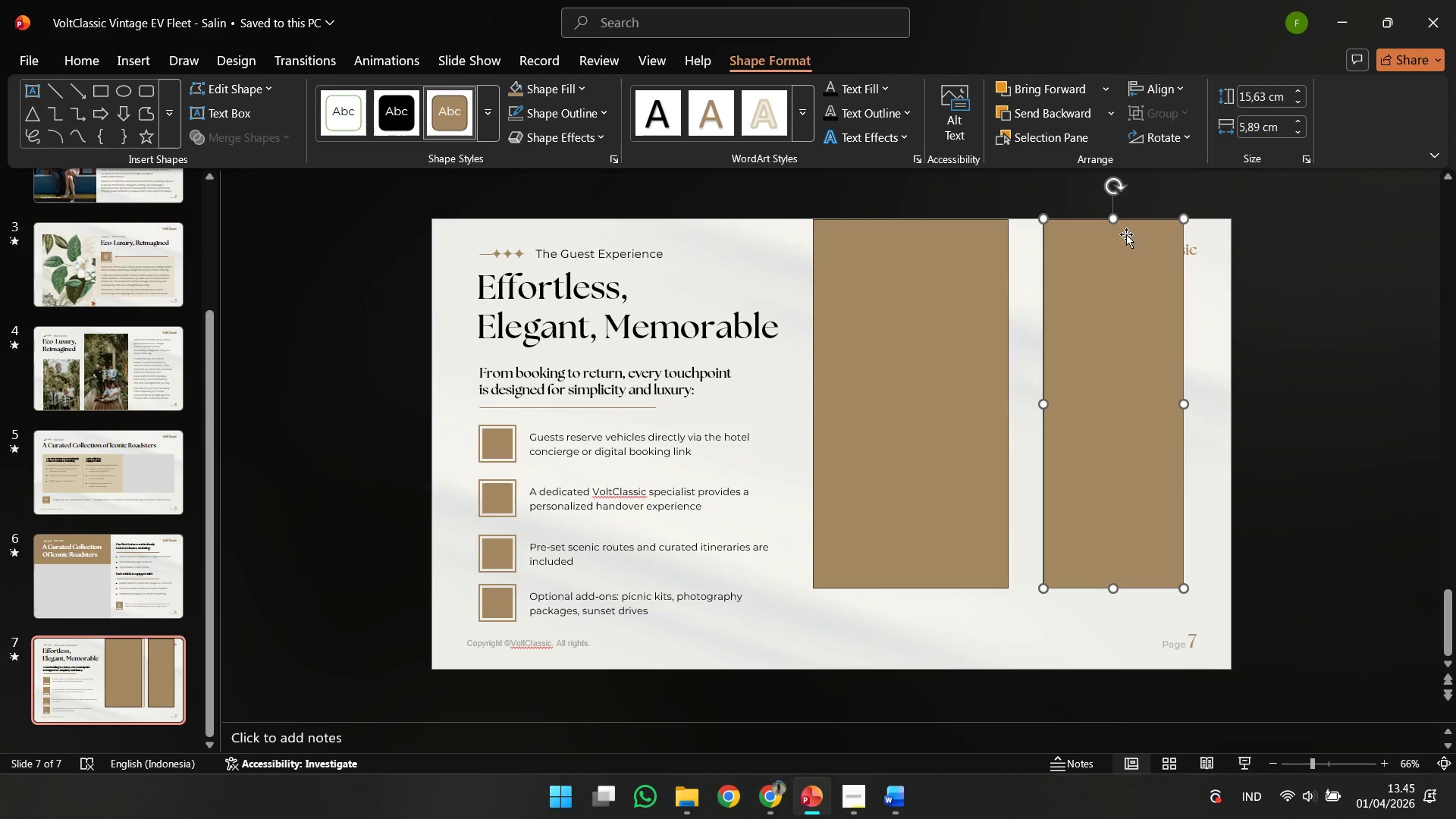 
hold_key(key=ShiftLeft, duration=1.3)
left_click_drag(start_coordinate=[1115, 219], to_coordinate=[1113, 287])
 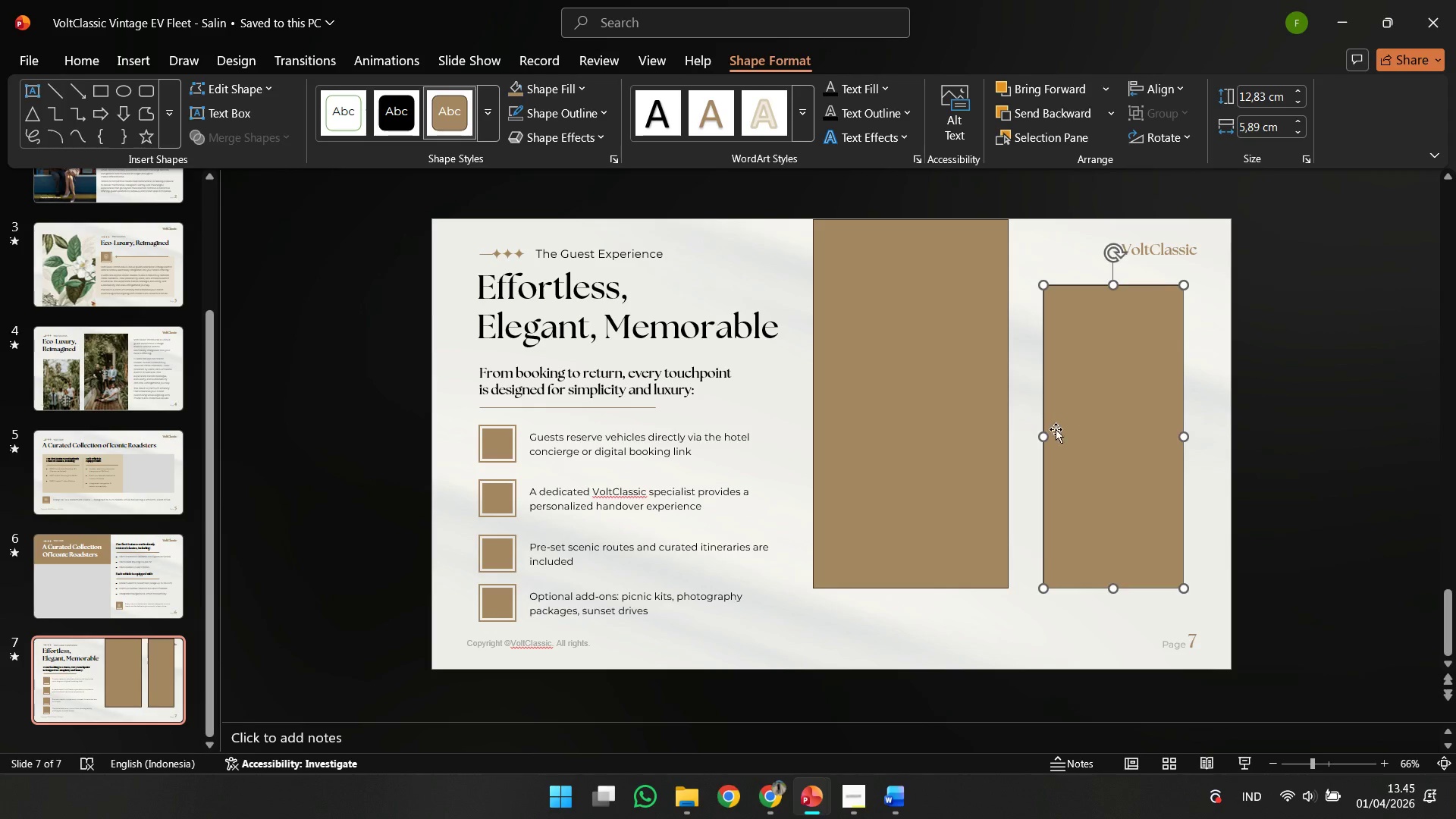 
hold_key(key=ShiftLeft, duration=3.34)
left_click_drag(start_coordinate=[1046, 431], to_coordinate=[1025, 434])
 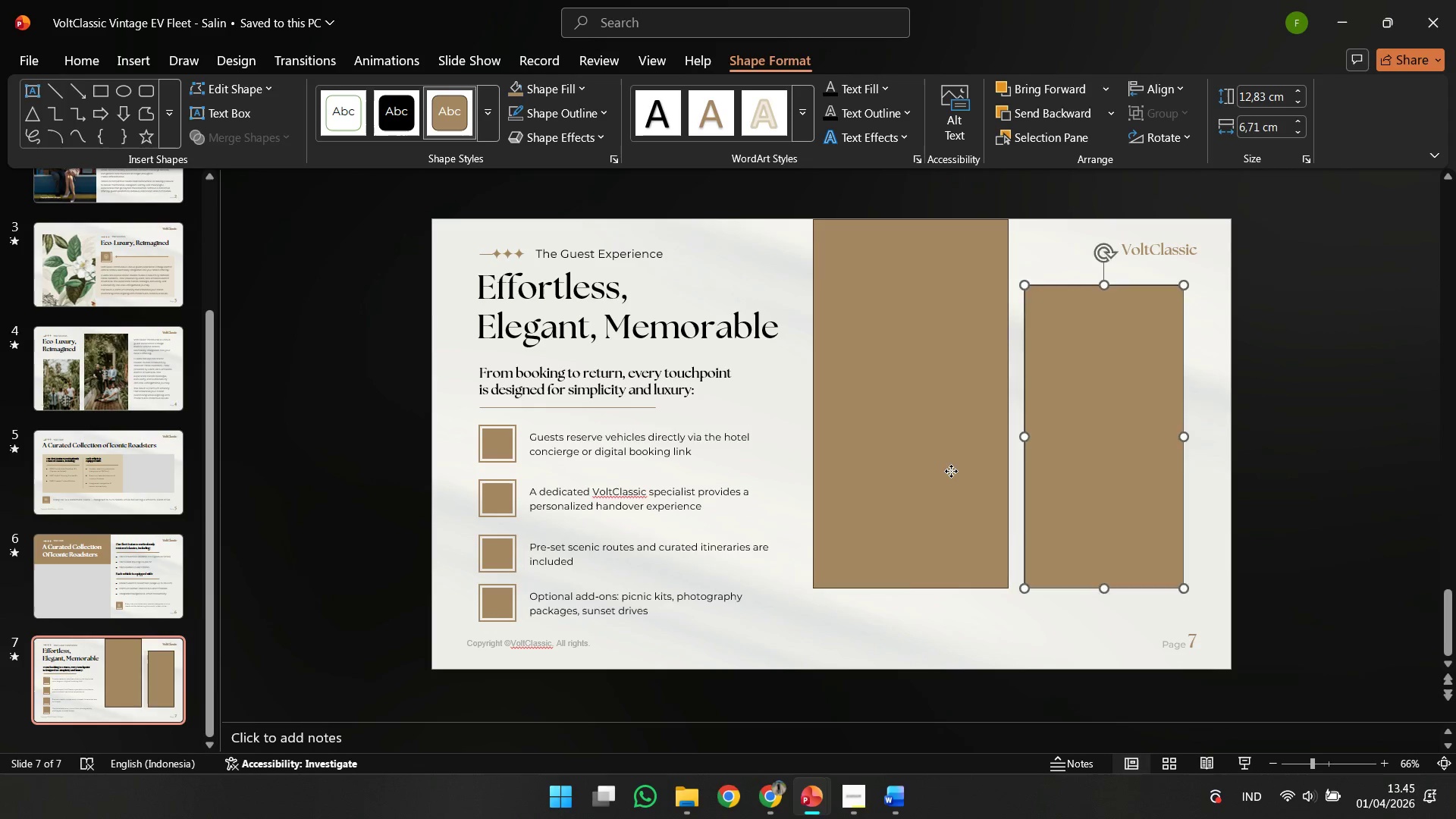 
left_click([951, 471])
 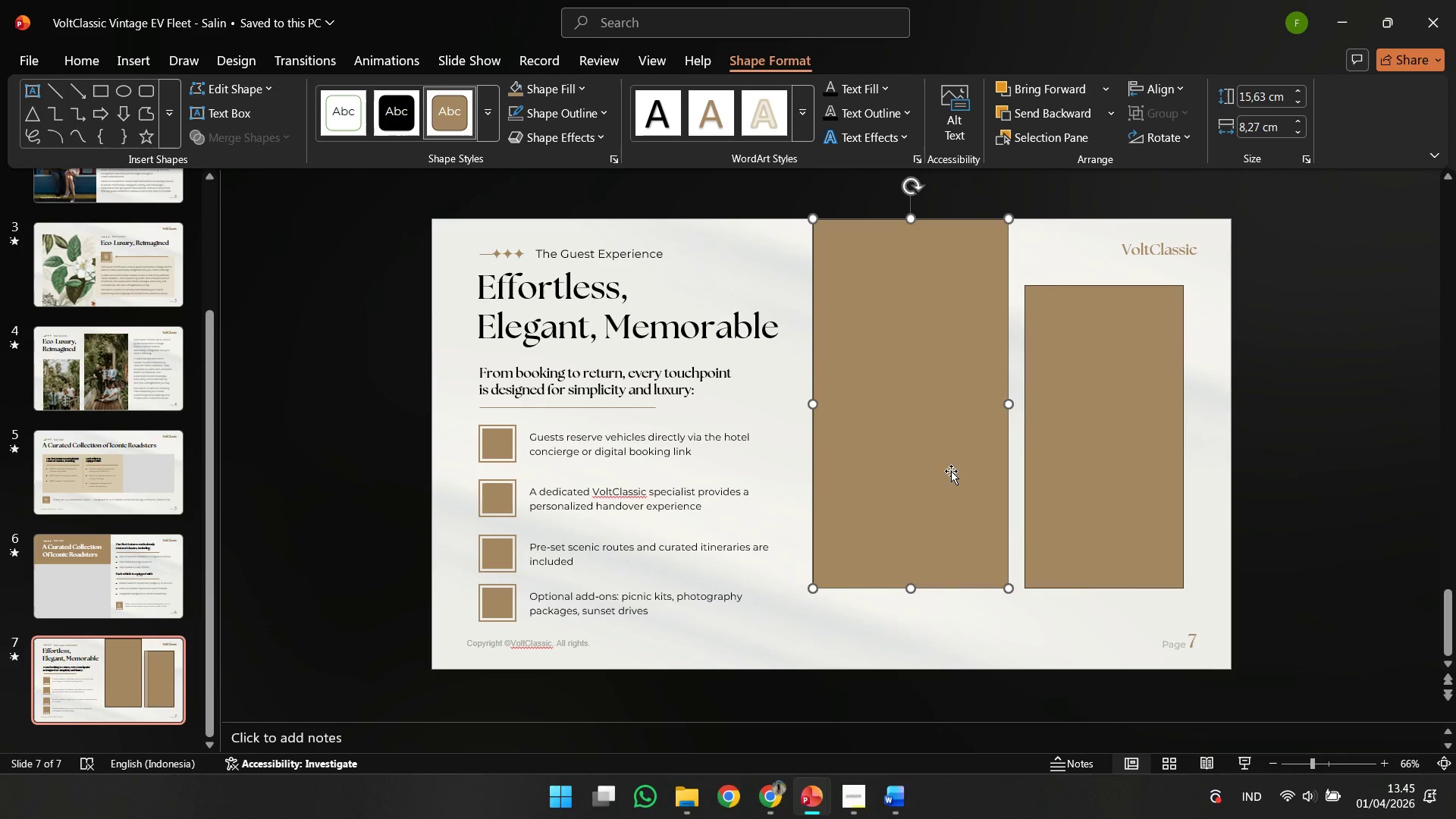 
hold_key(key=ShiftLeft, duration=0.69)
double_click([1036, 447])
 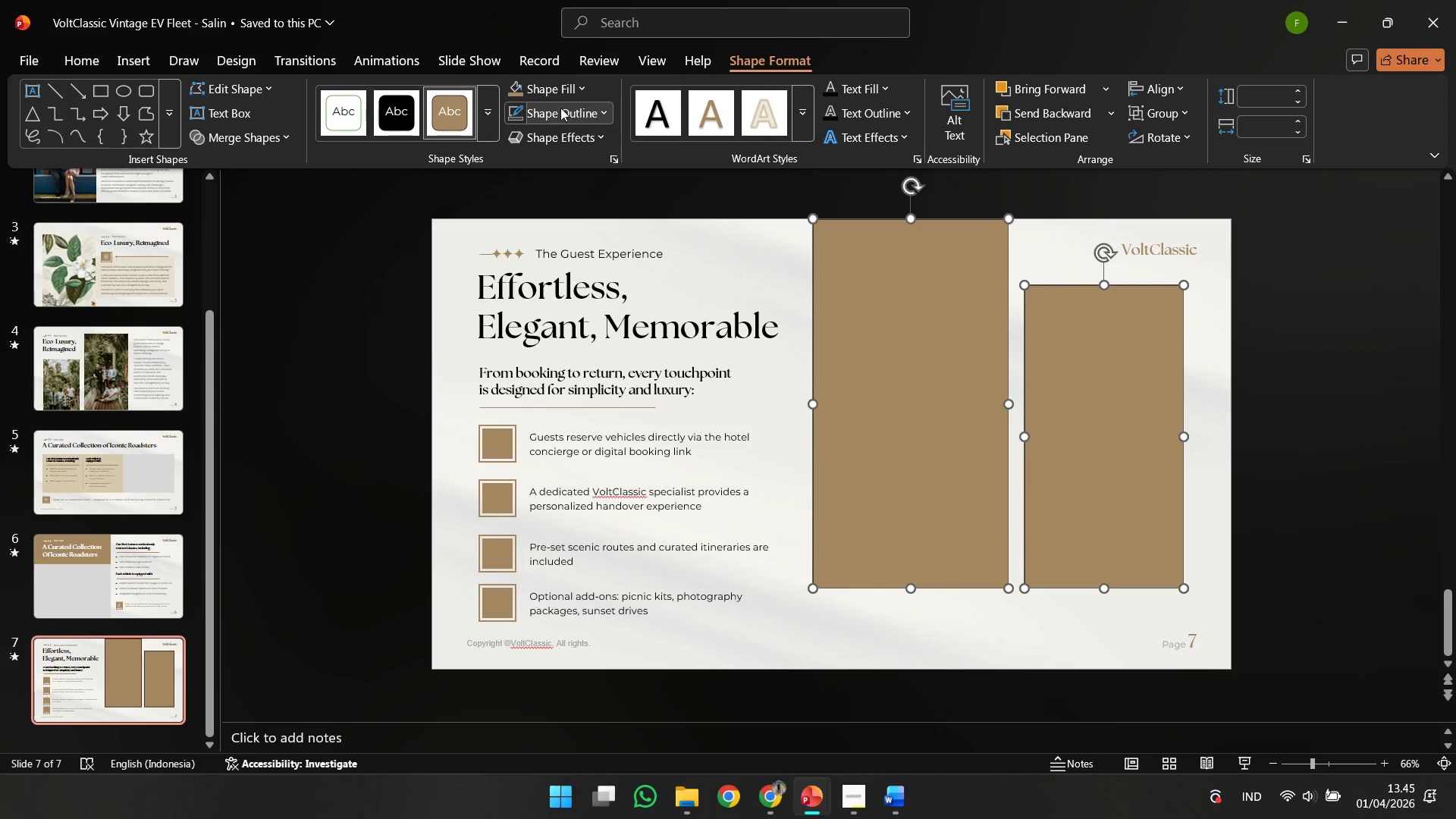 
left_click([561, 94])
 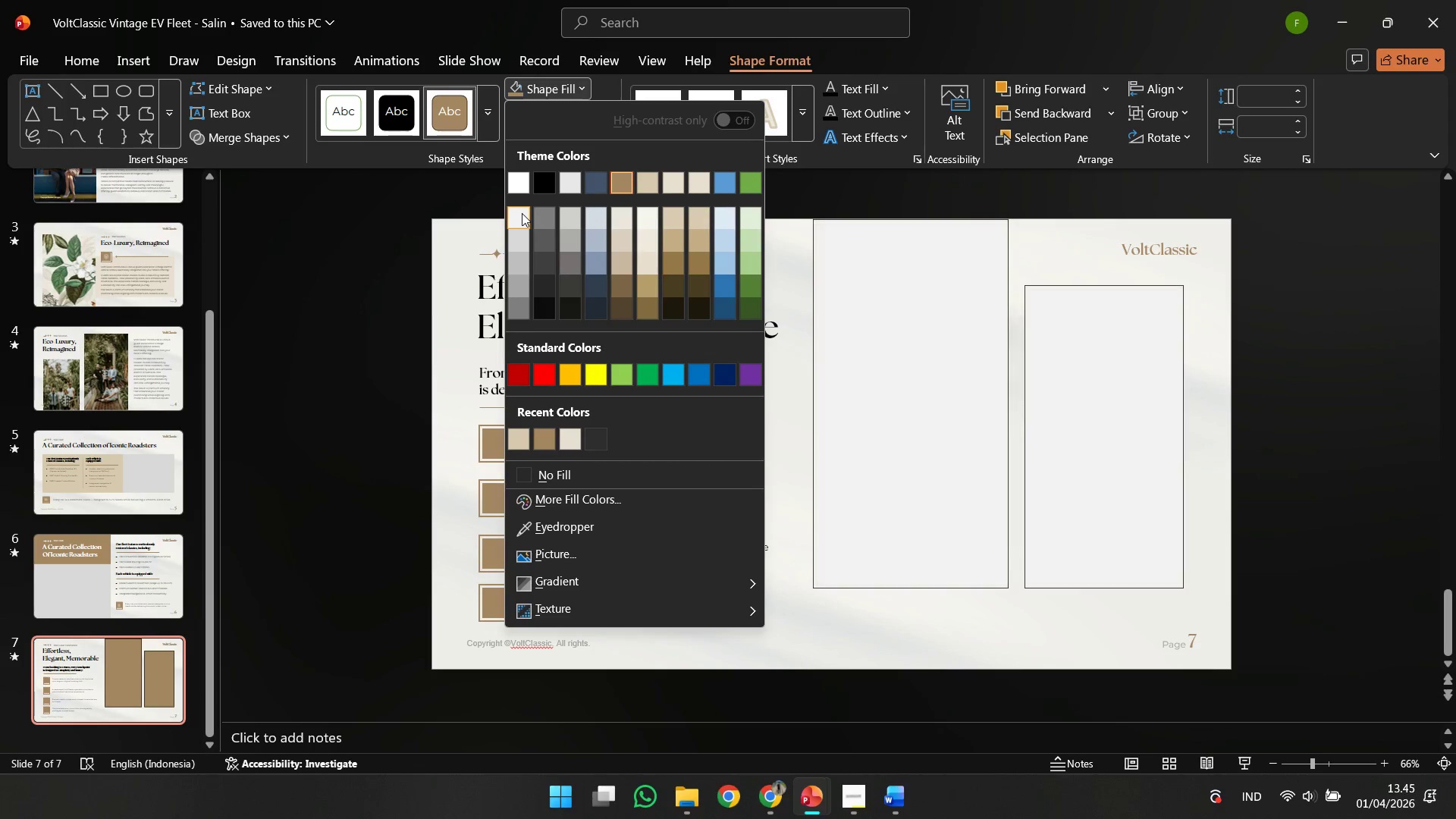 
left_click([521, 237])
 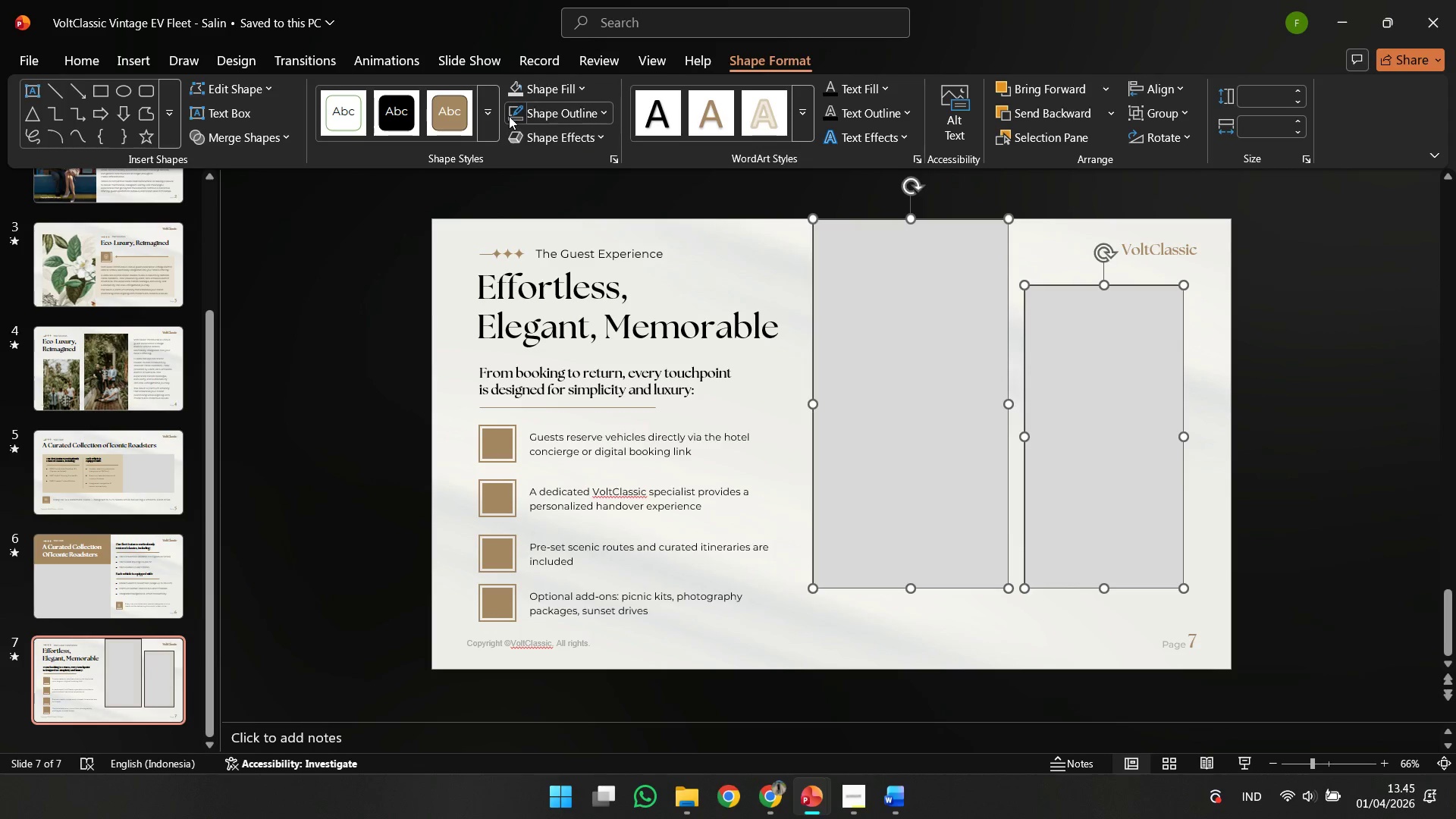 
double_click([438, 390])
 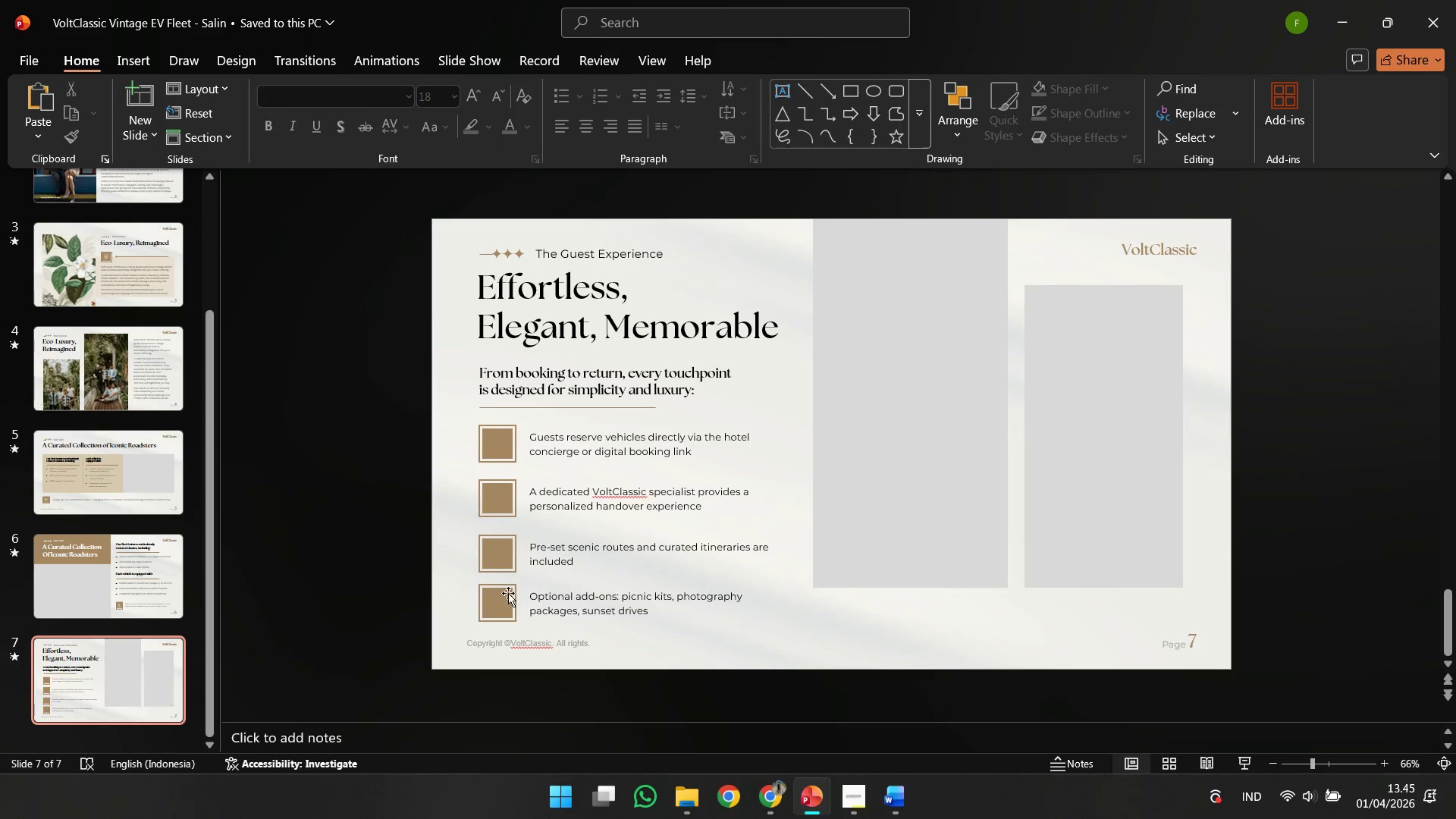 
left_click([507, 593])
 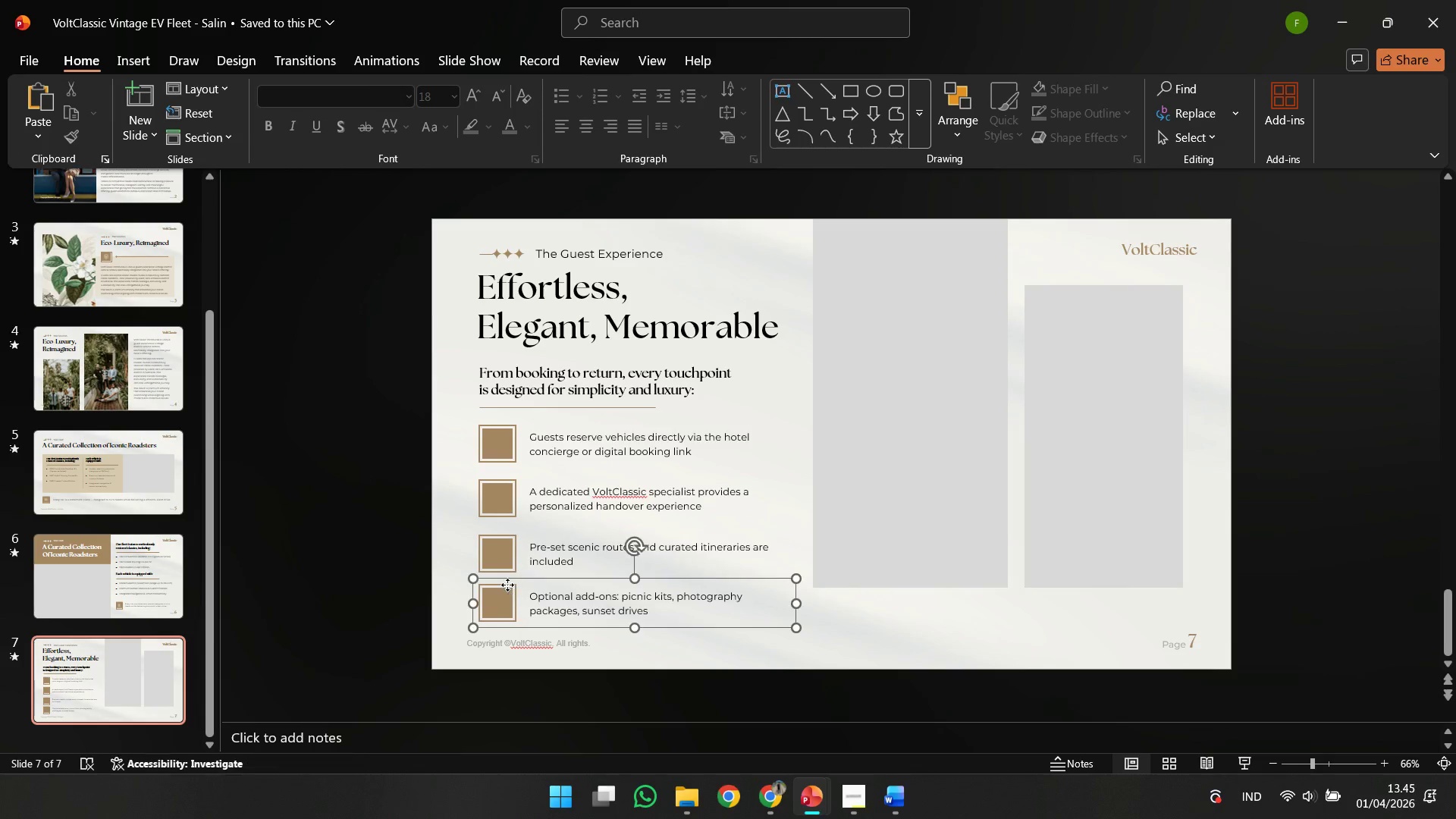 
double_click([505, 544])
 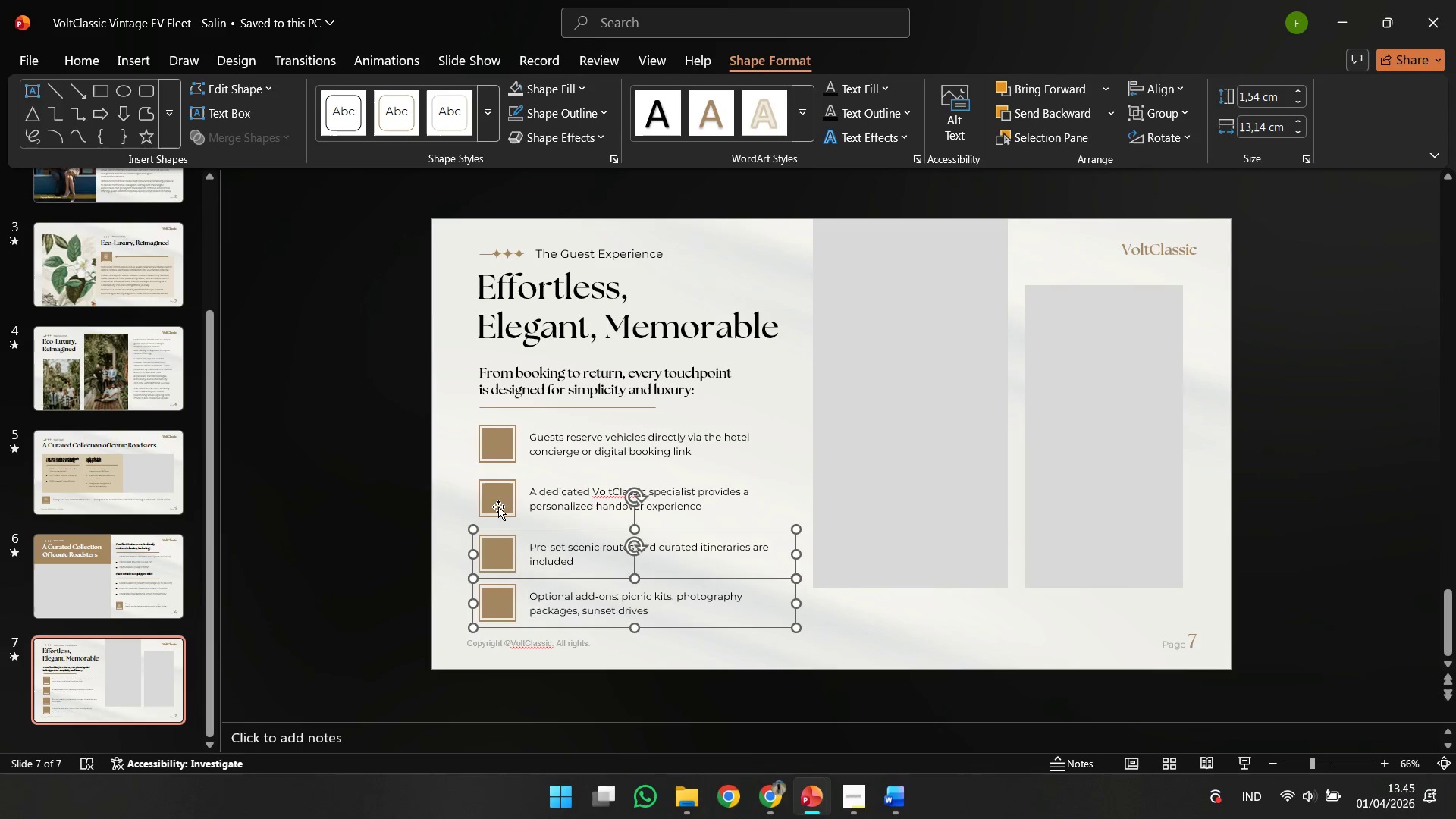 
triple_click([498, 507])
 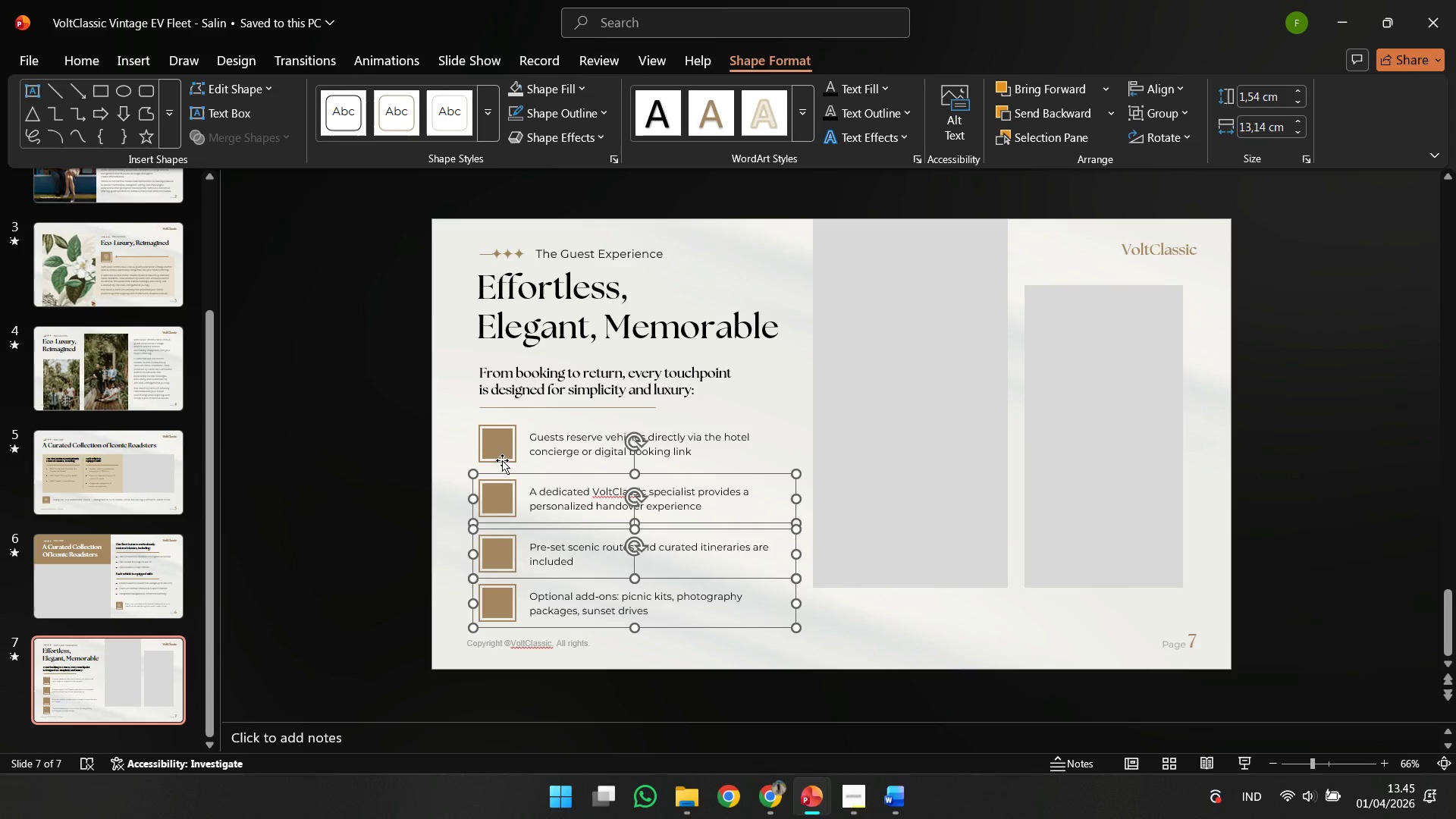 
left_click([502, 460])
 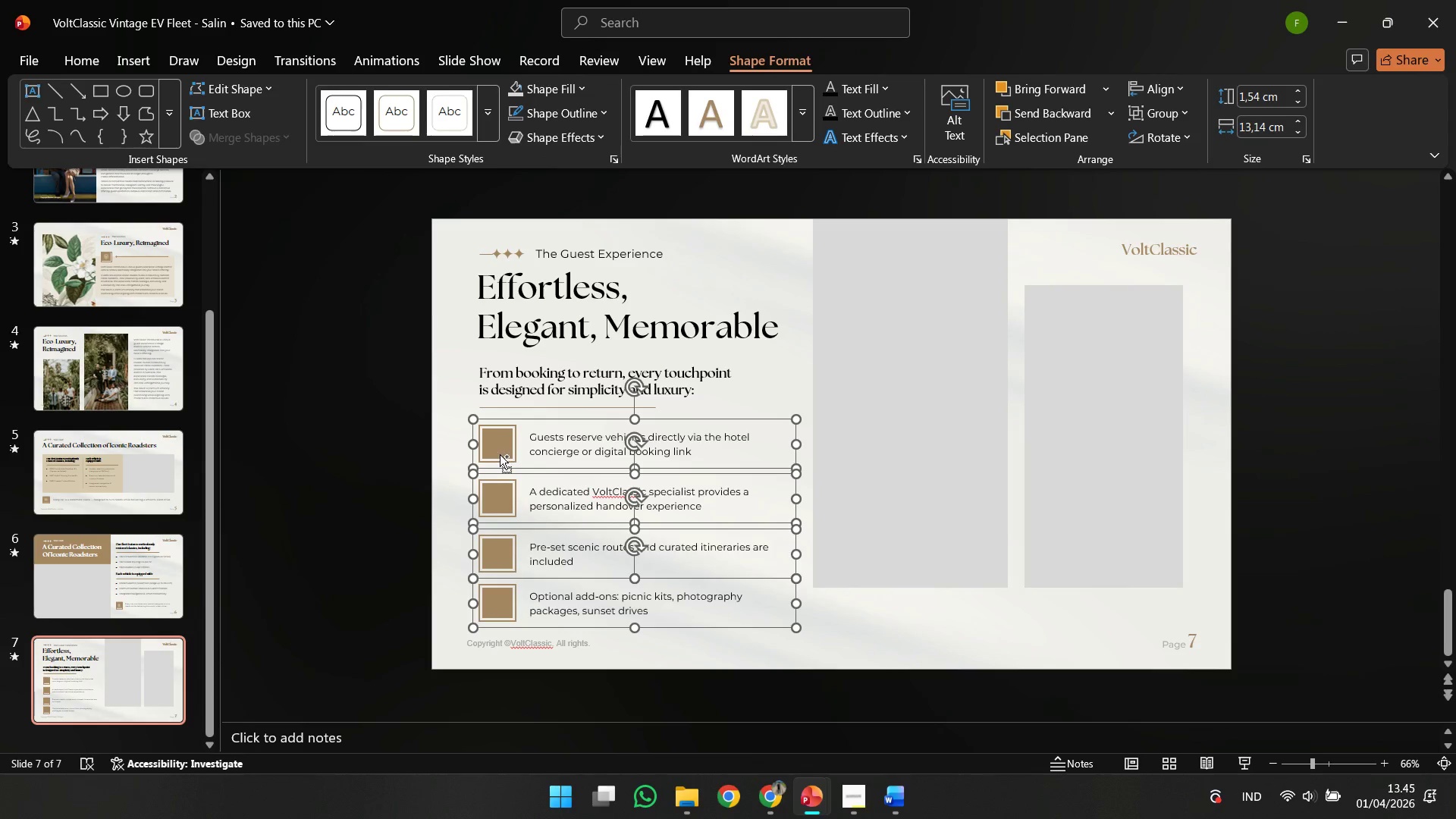 
key(Control+Shift+G)
 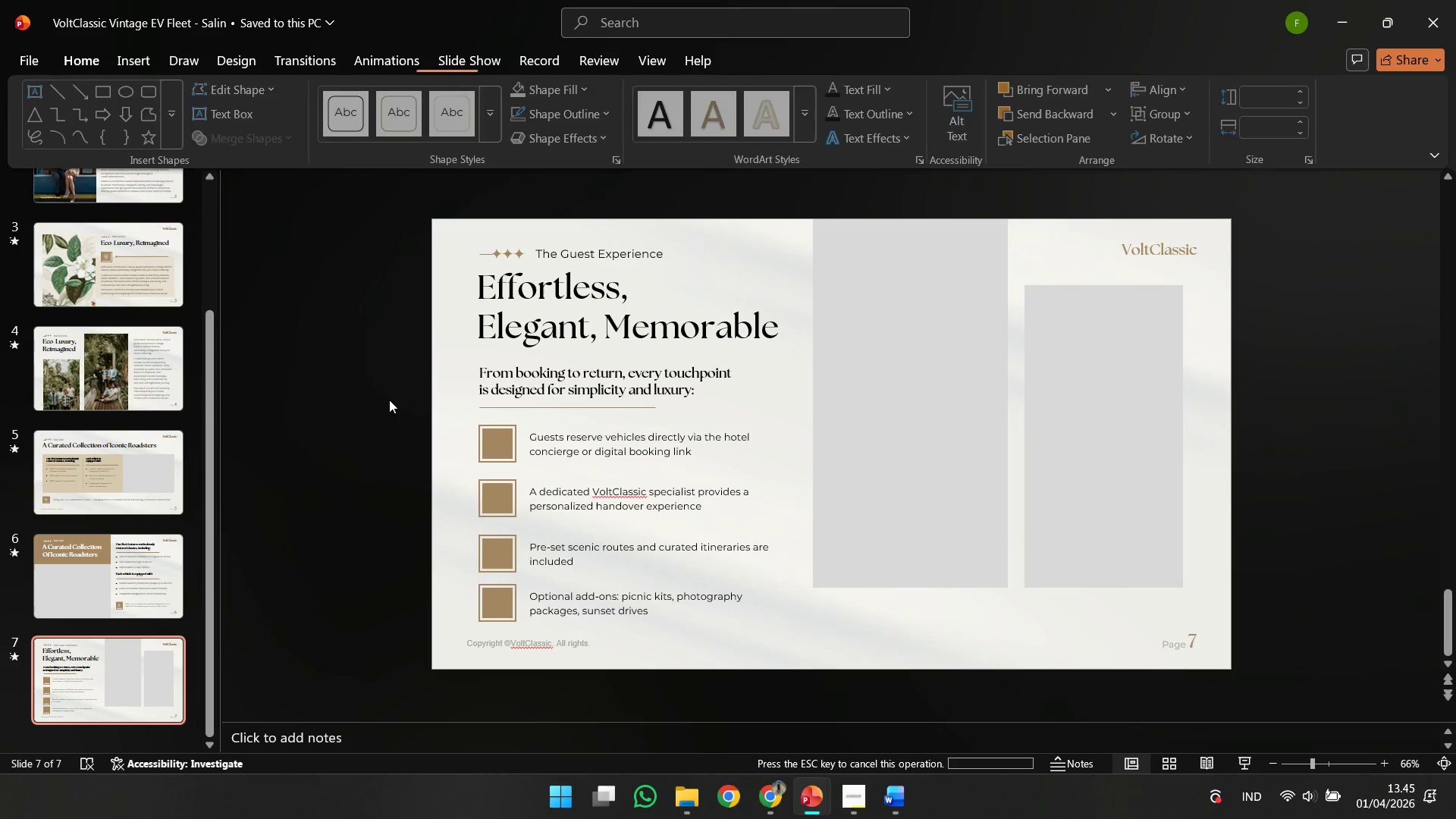 
left_click_drag(start_coordinate=[390, 400], to_coordinate=[557, 652])
 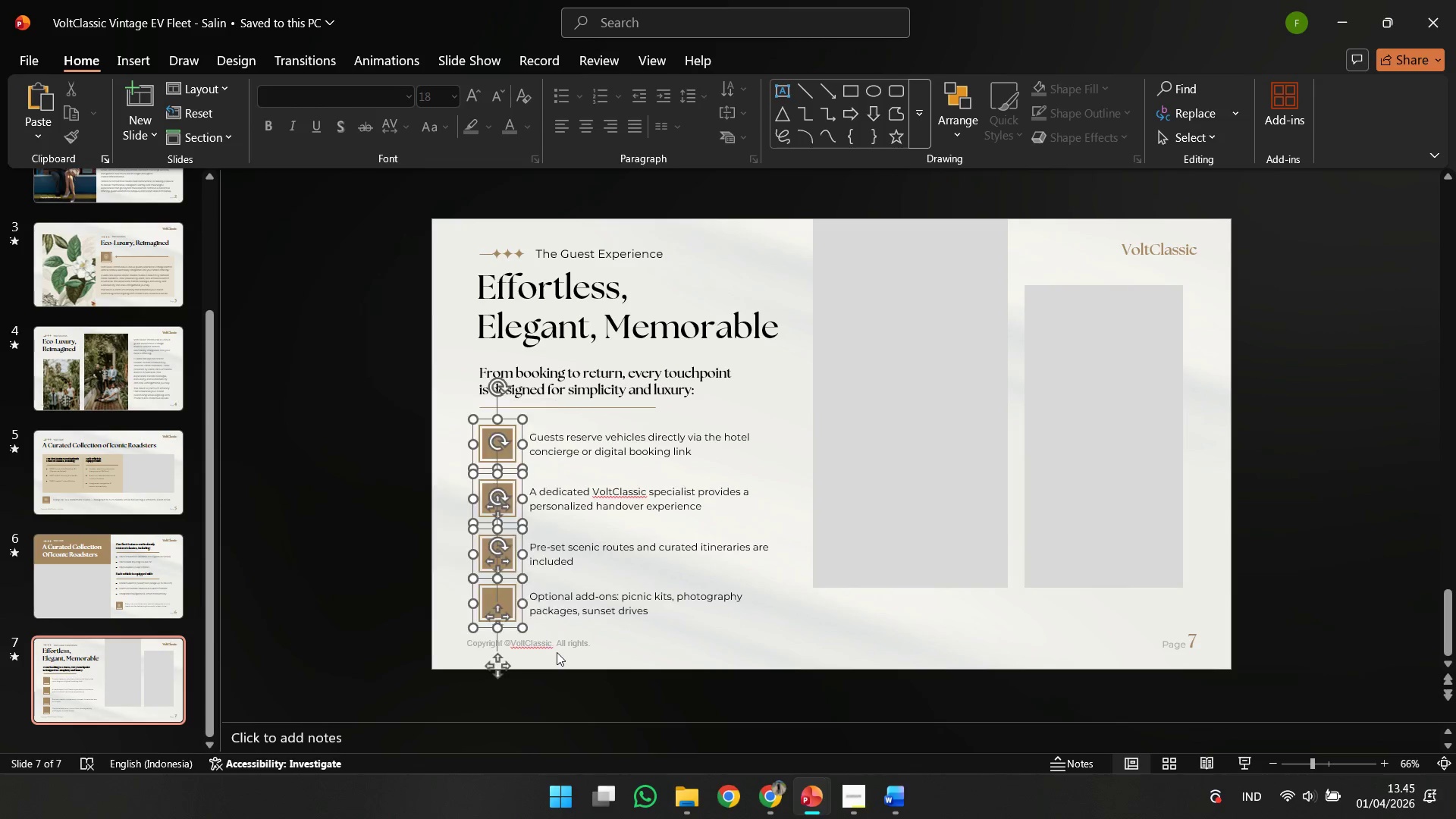 
hold_key(key=ControlLeft, duration=1.64)
scroll: coordinate [564, 622], scroll_direction: up, amount: 6.0
 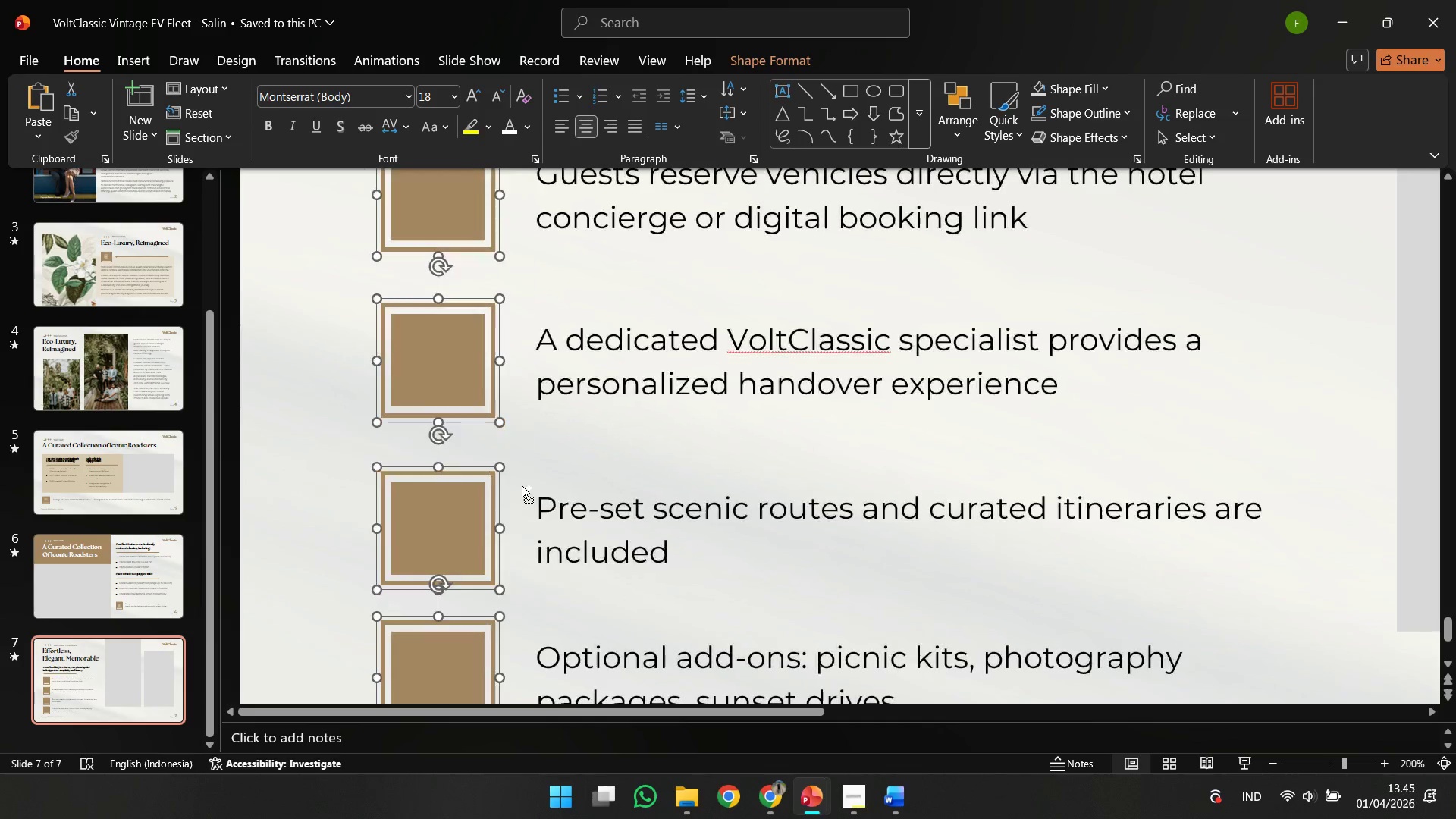 
hold_key(key=ShiftLeft, duration=2.05)
left_click_drag(start_coordinate=[500, 588], to_coordinate=[466, 561])
 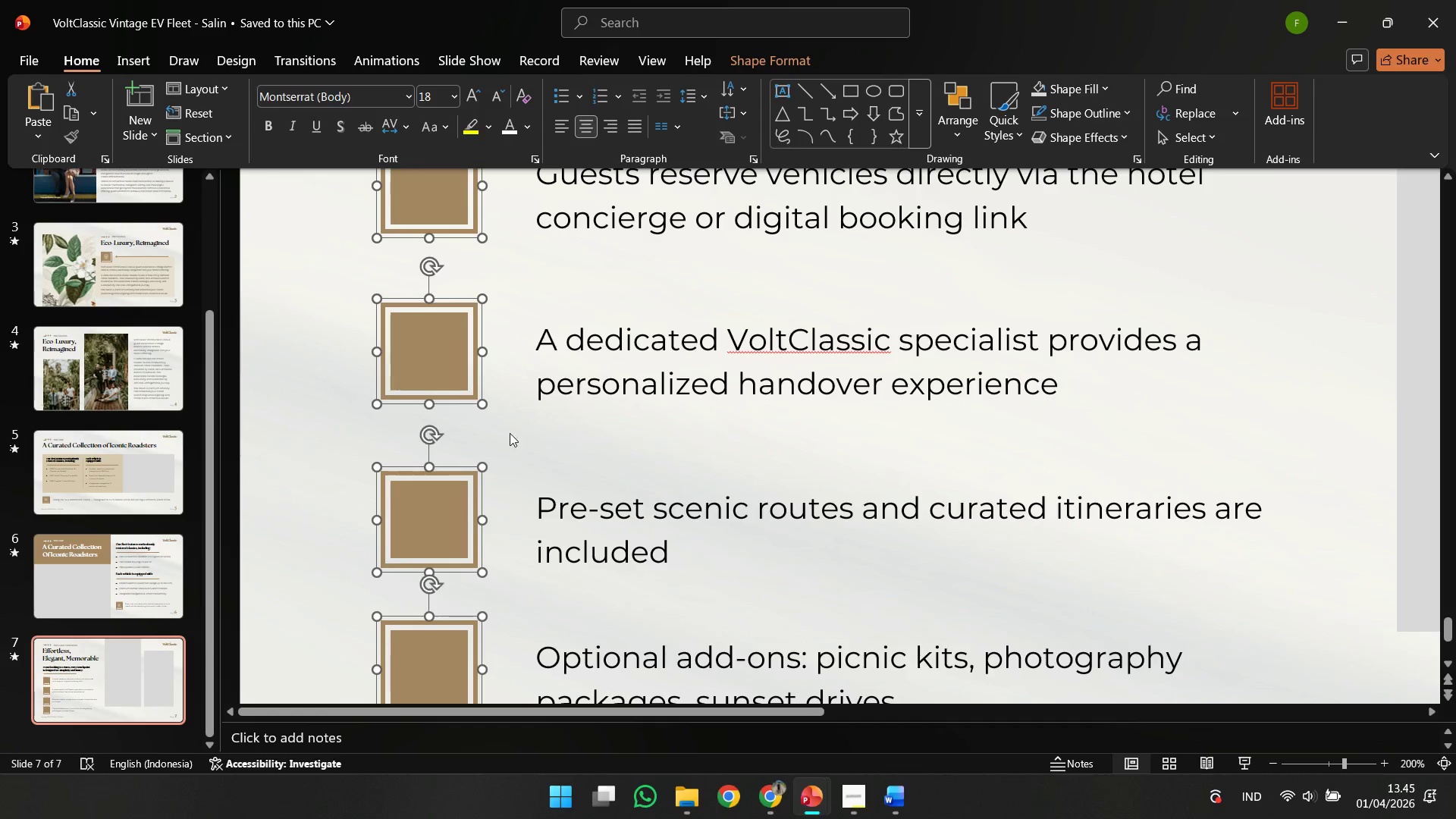 
left_click([532, 435])
 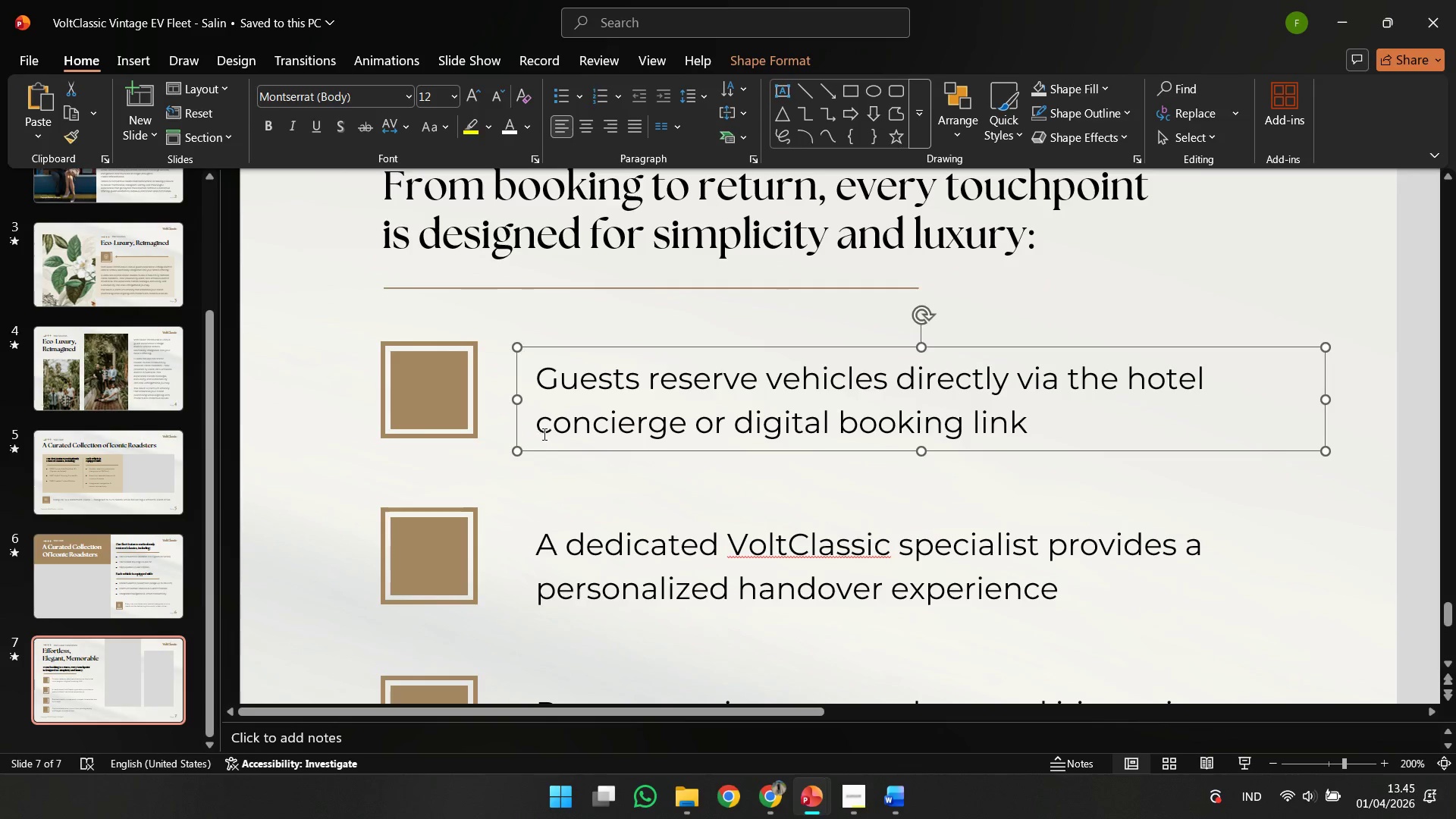 
scroll: coordinate [526, 349], scroll_direction: up, amount: 9.0
 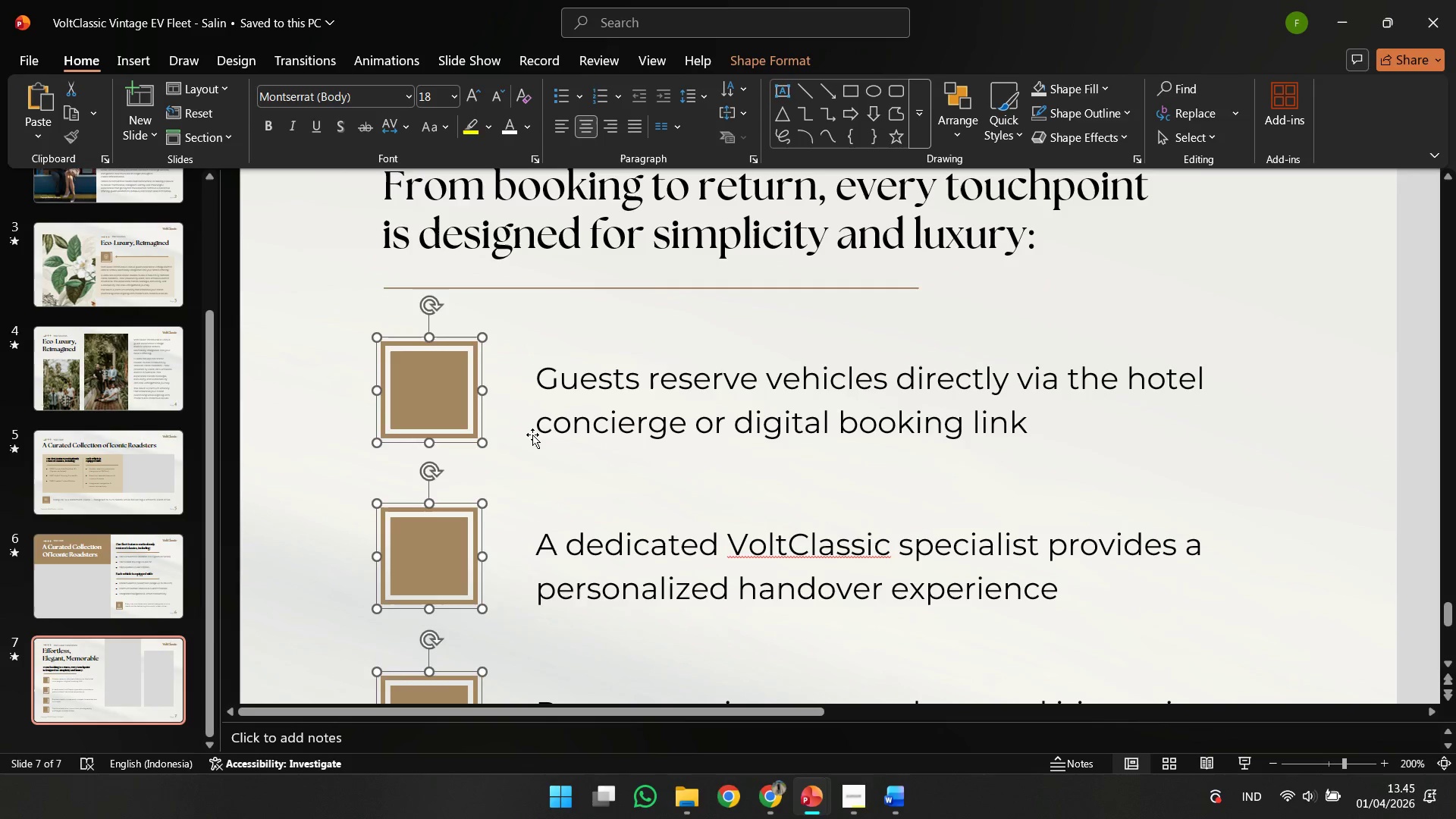 
hold_key(key=ShiftLeft, duration=0.47)
double_click([430, 414])
 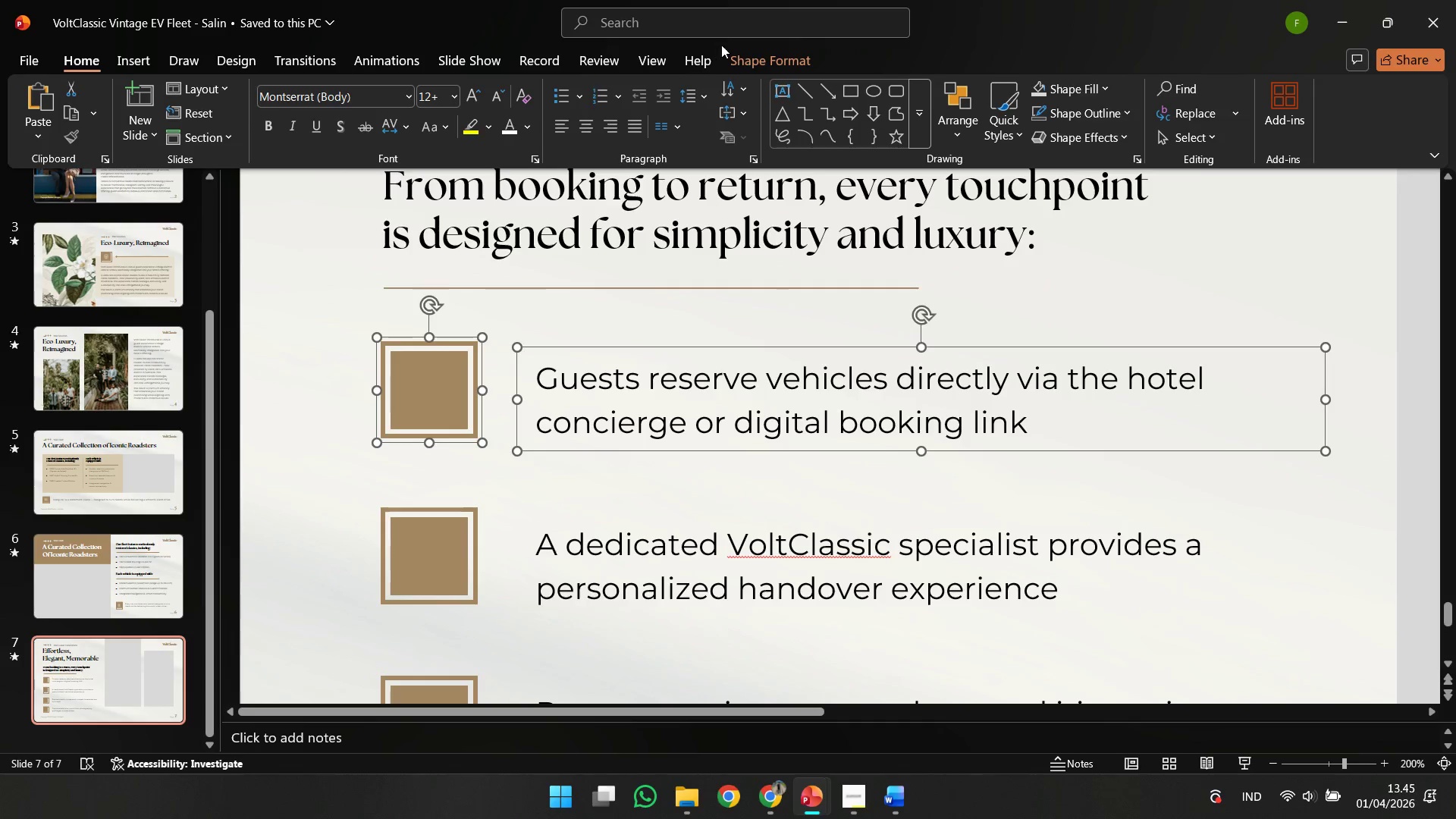 
left_click_drag(start_coordinate=[762, 61], to_coordinate=[1136, 83])
 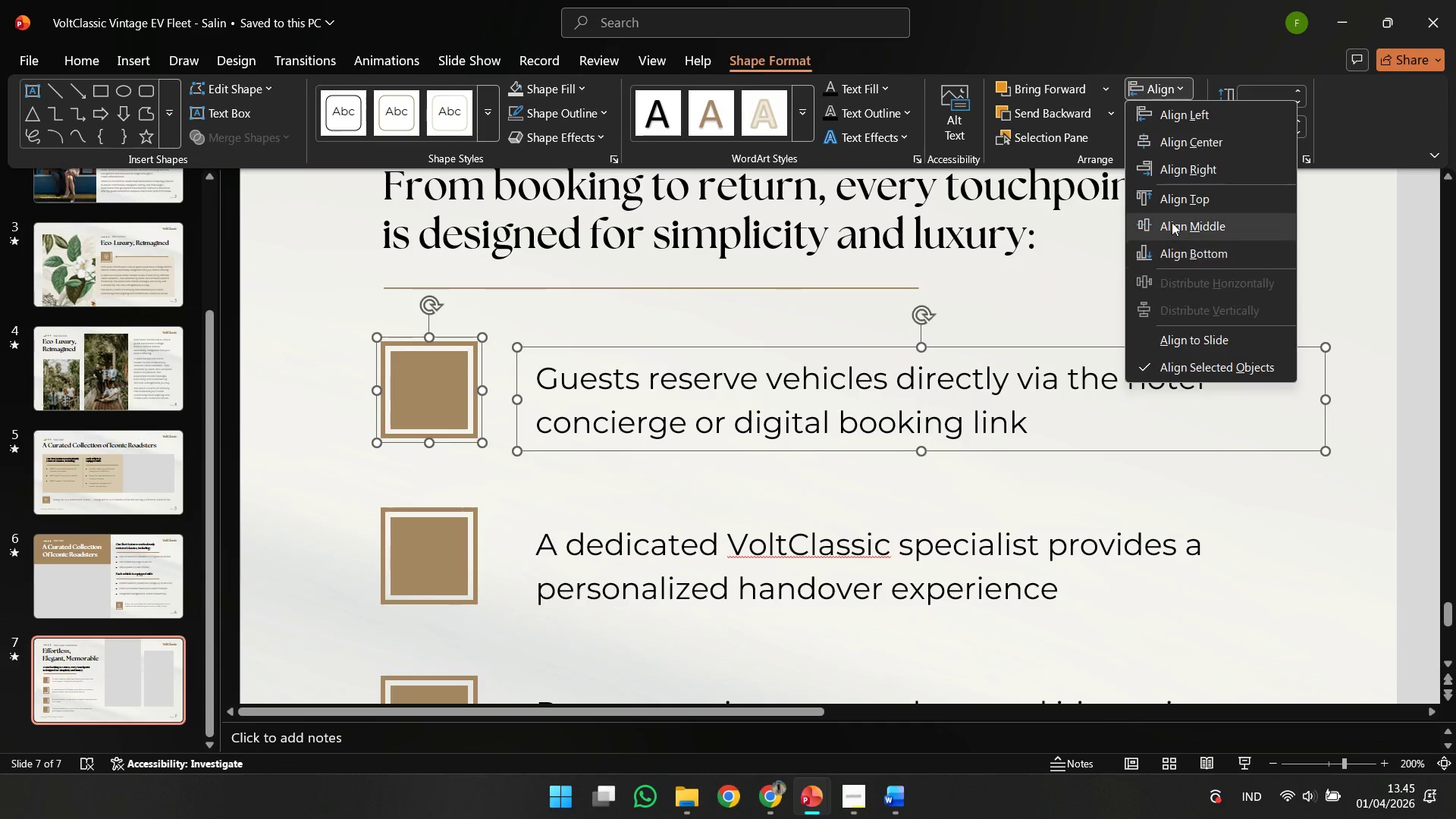 
left_click([1136, 83])
 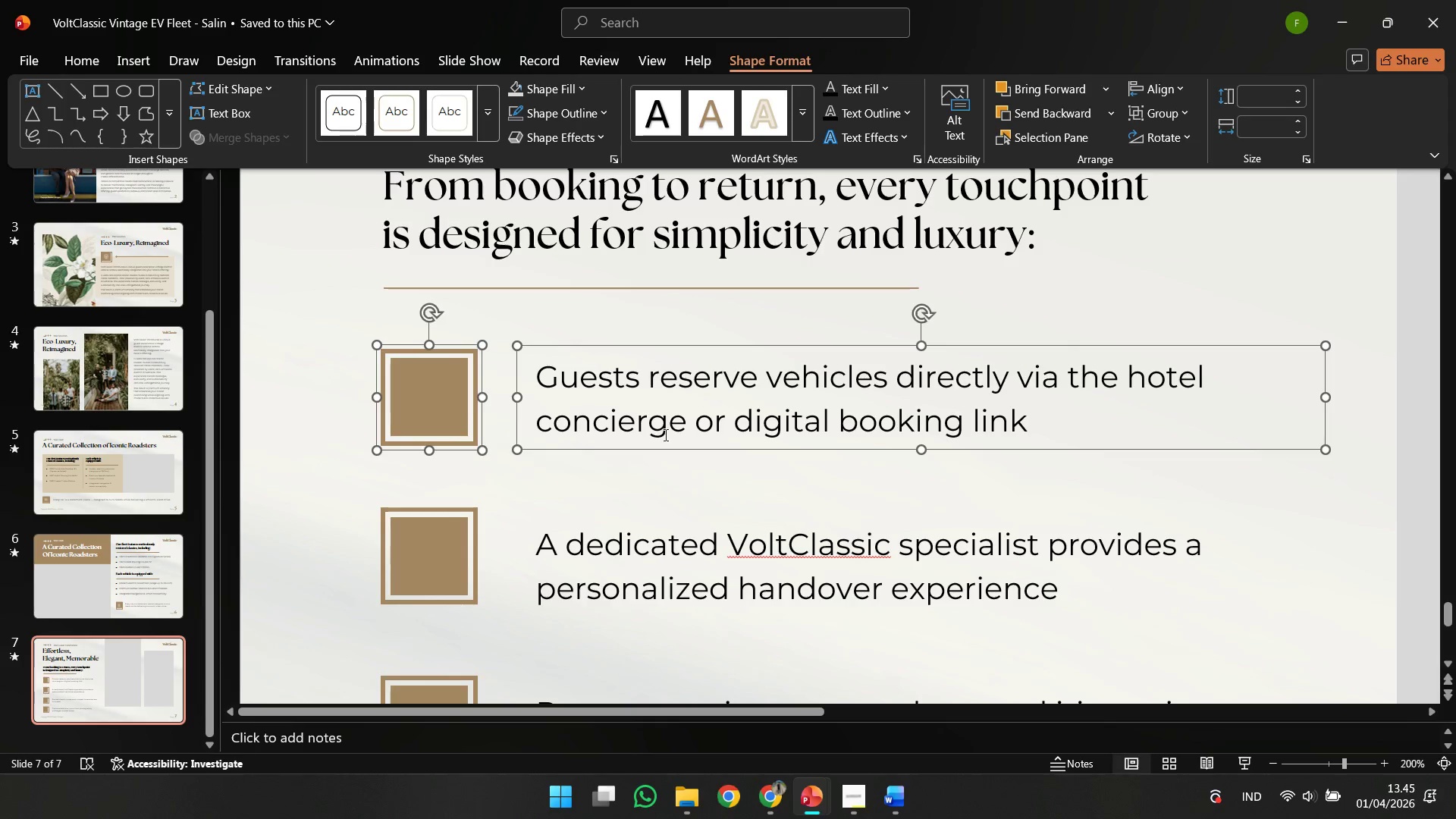 
double_click([486, 504])
 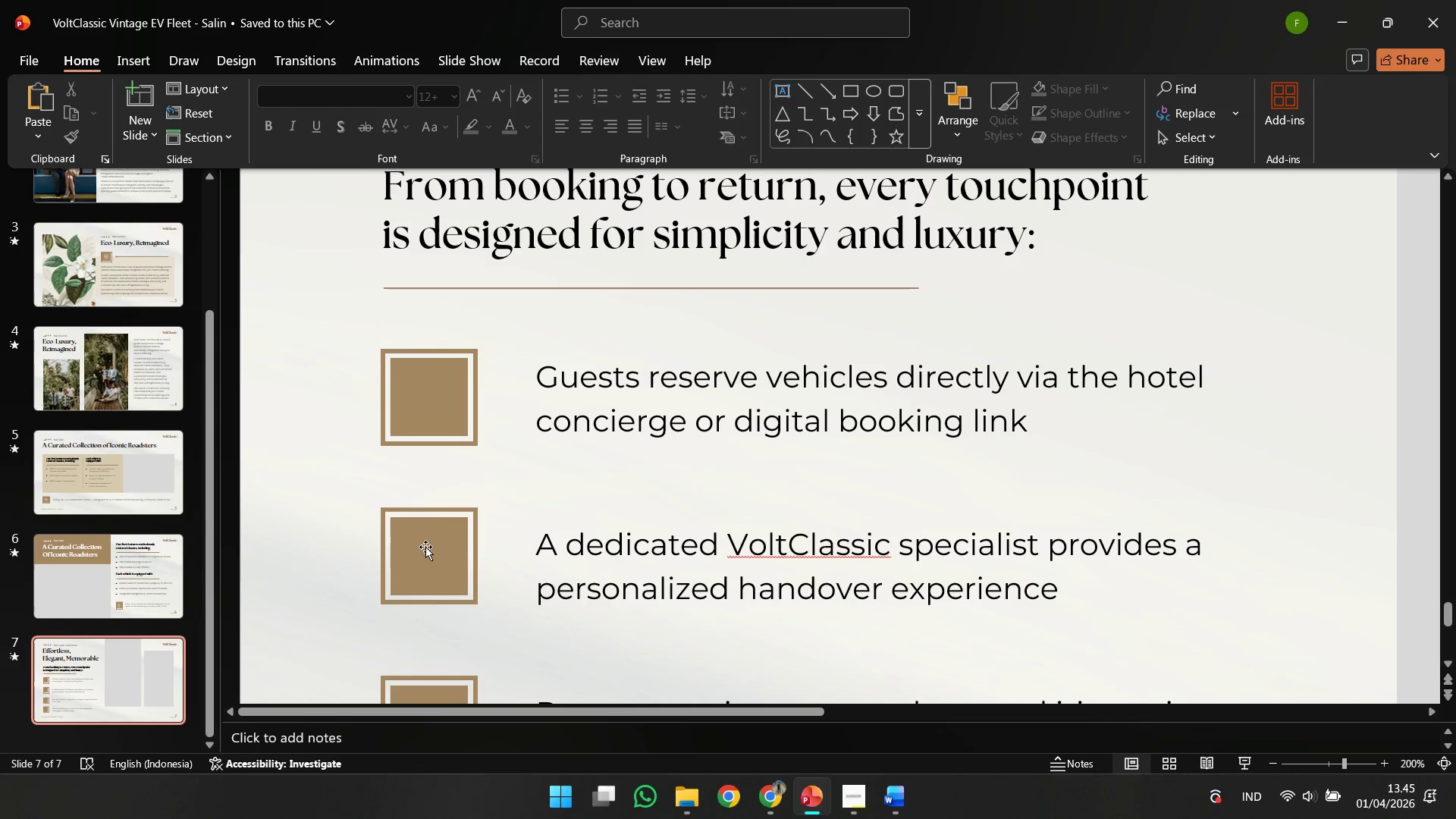 
hold_key(key=ShiftLeft, duration=0.42)
triple_click([660, 576])
 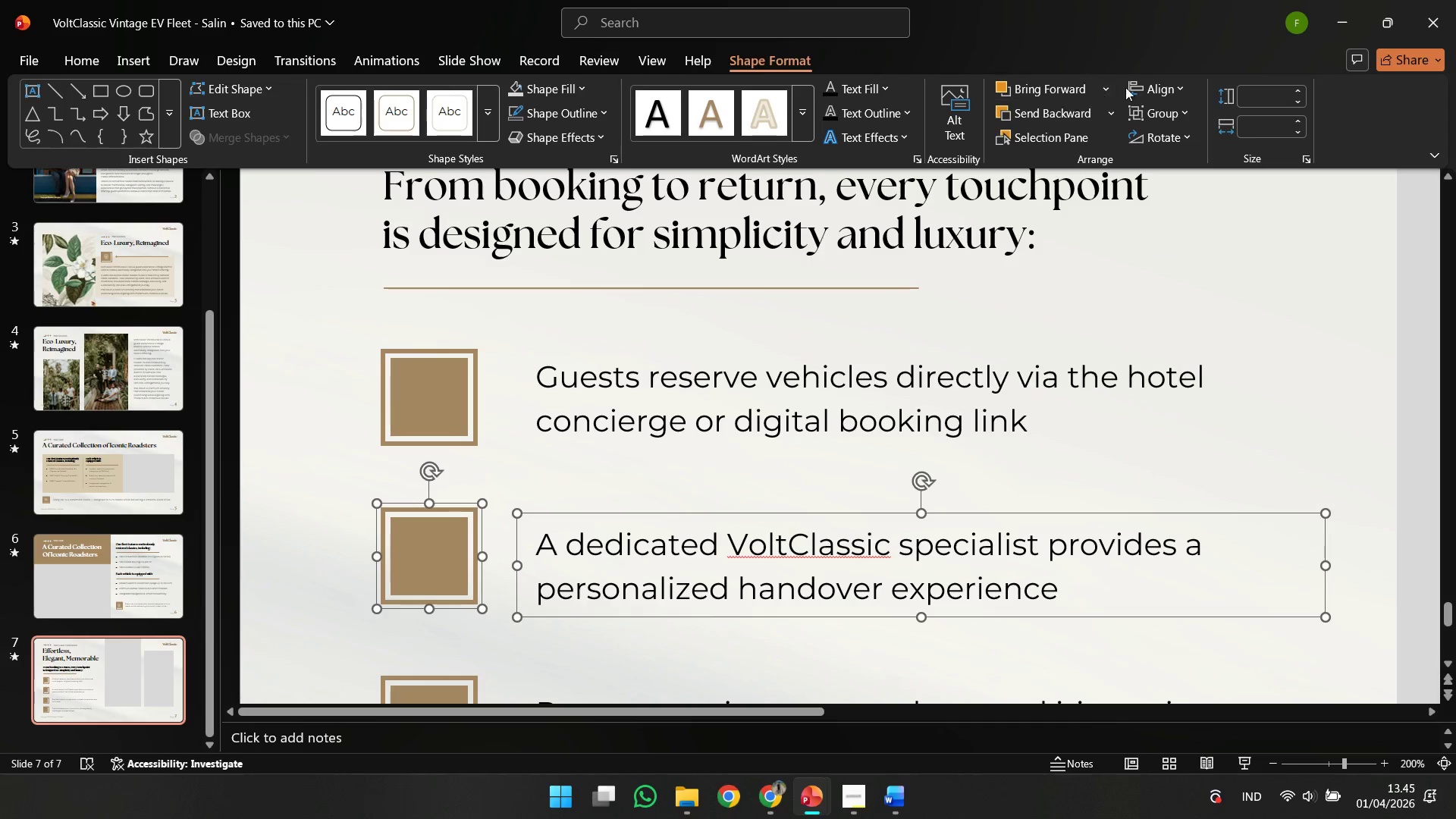 
left_click([1134, 87])
 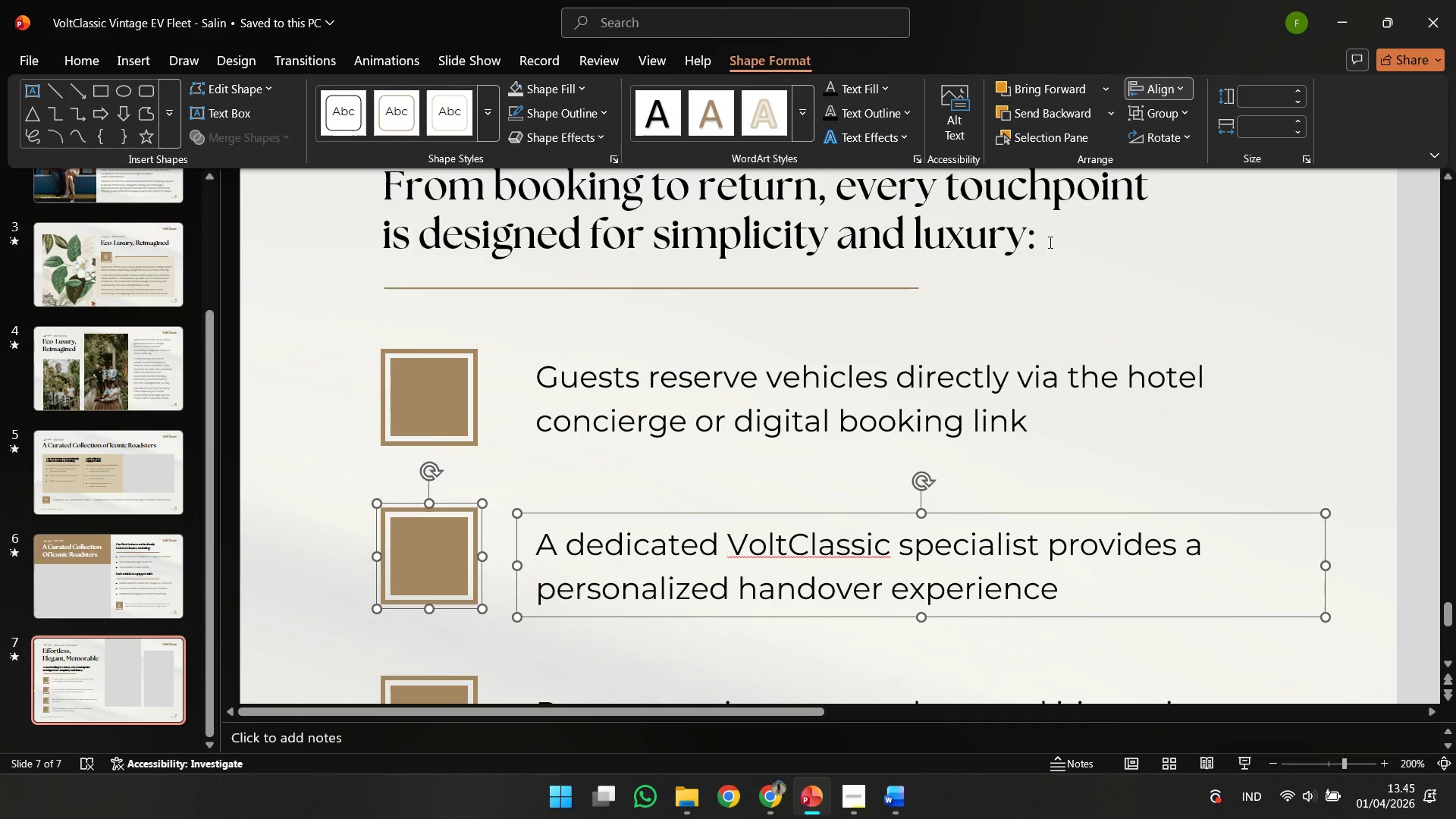 
left_click([494, 542])
 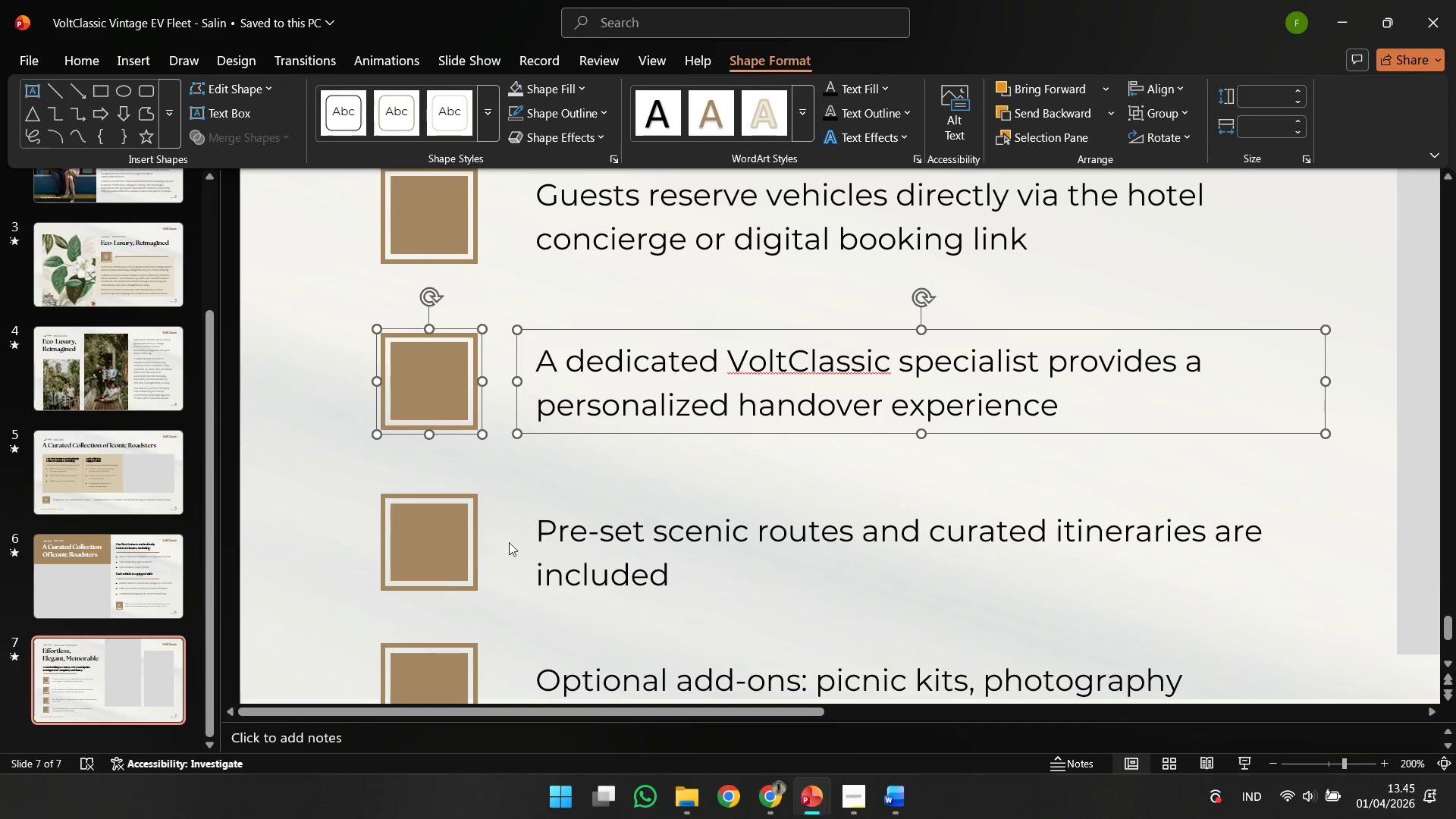 
hold_key(key=ShiftLeft, duration=0.98)
 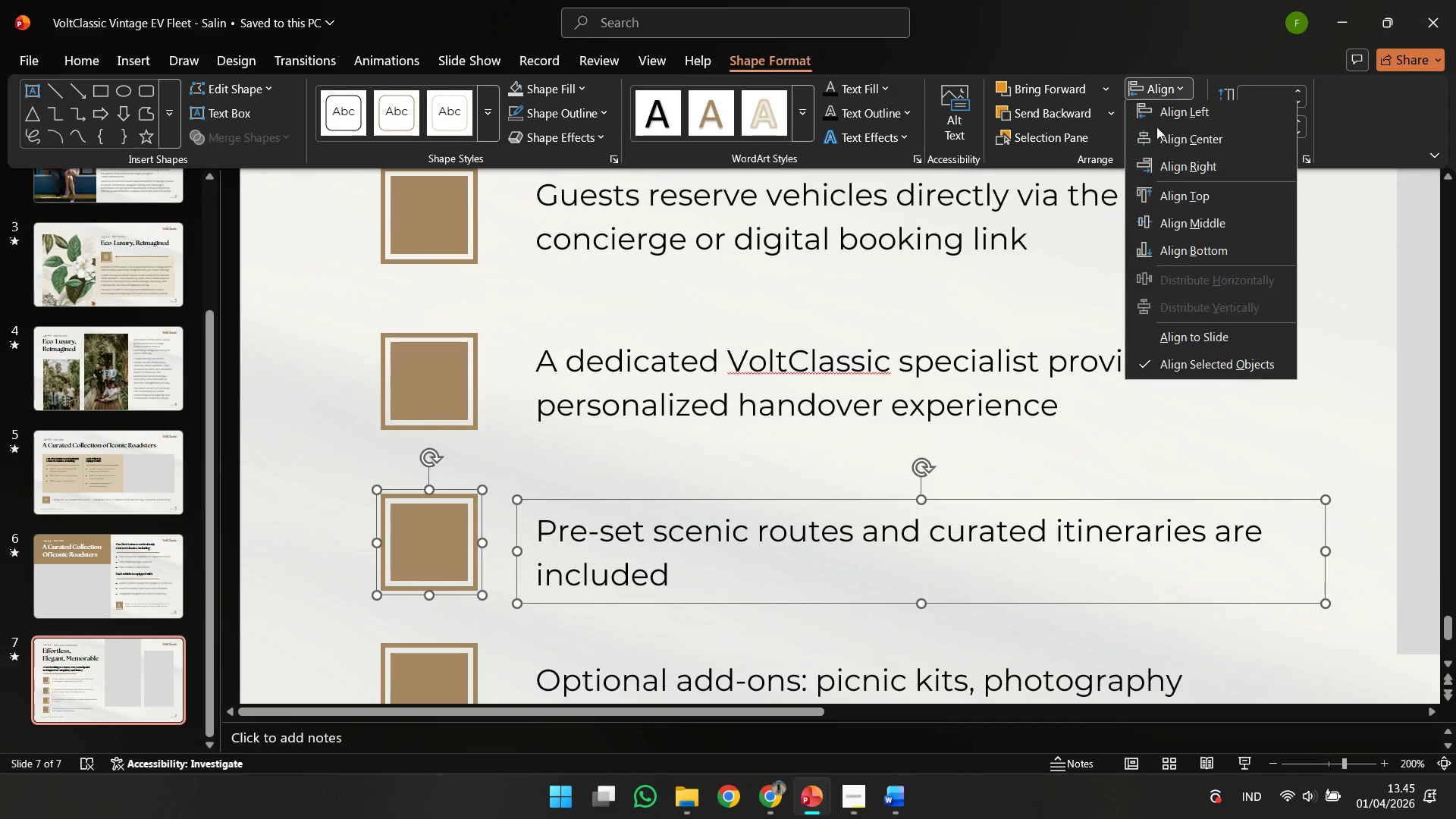 
scroll: coordinate [518, 551], scroll_direction: down, amount: 8.0
 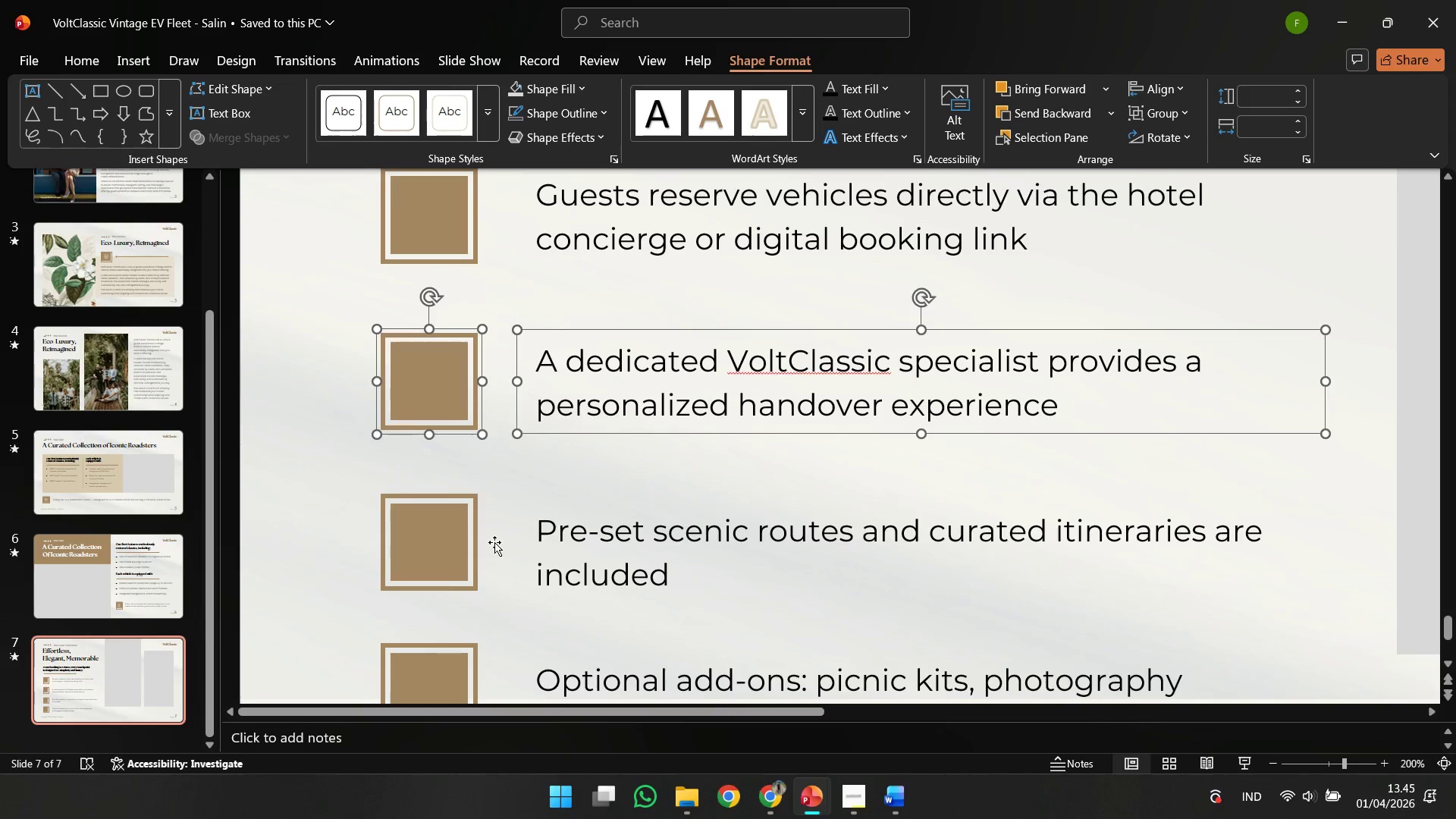 
double_click([647, 544])
 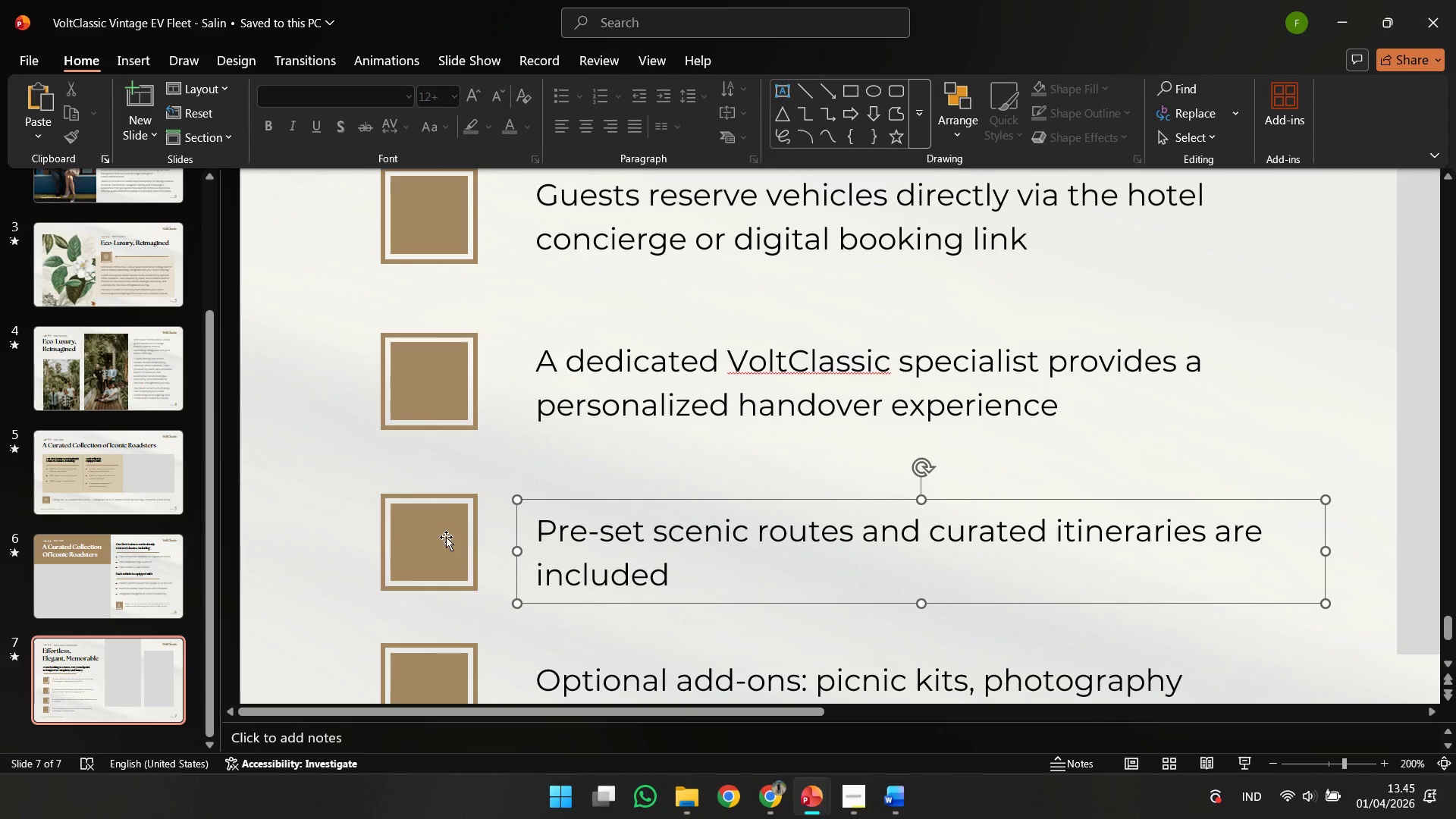 
triple_click([446, 537])
 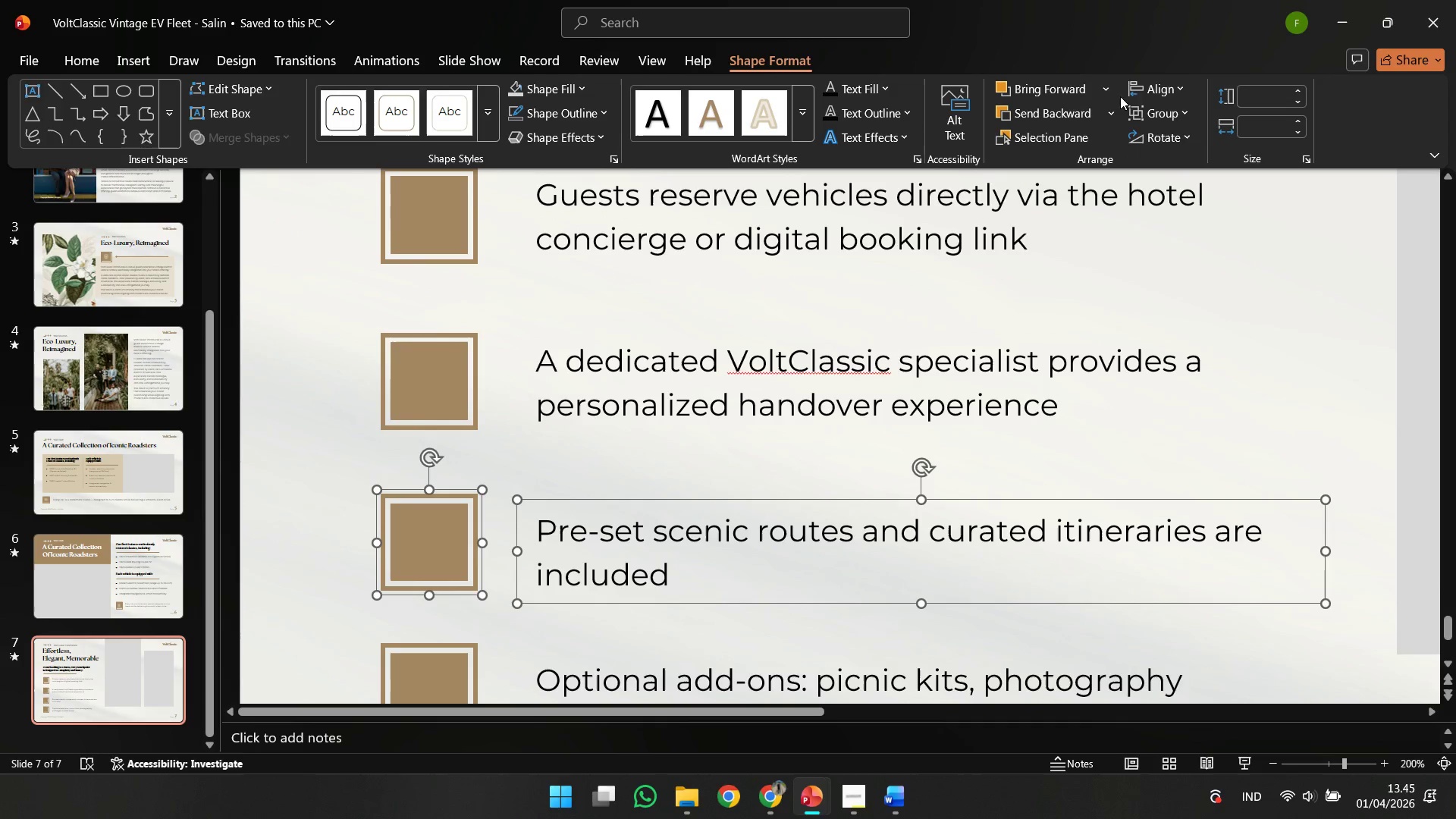 
left_click([1139, 97])
 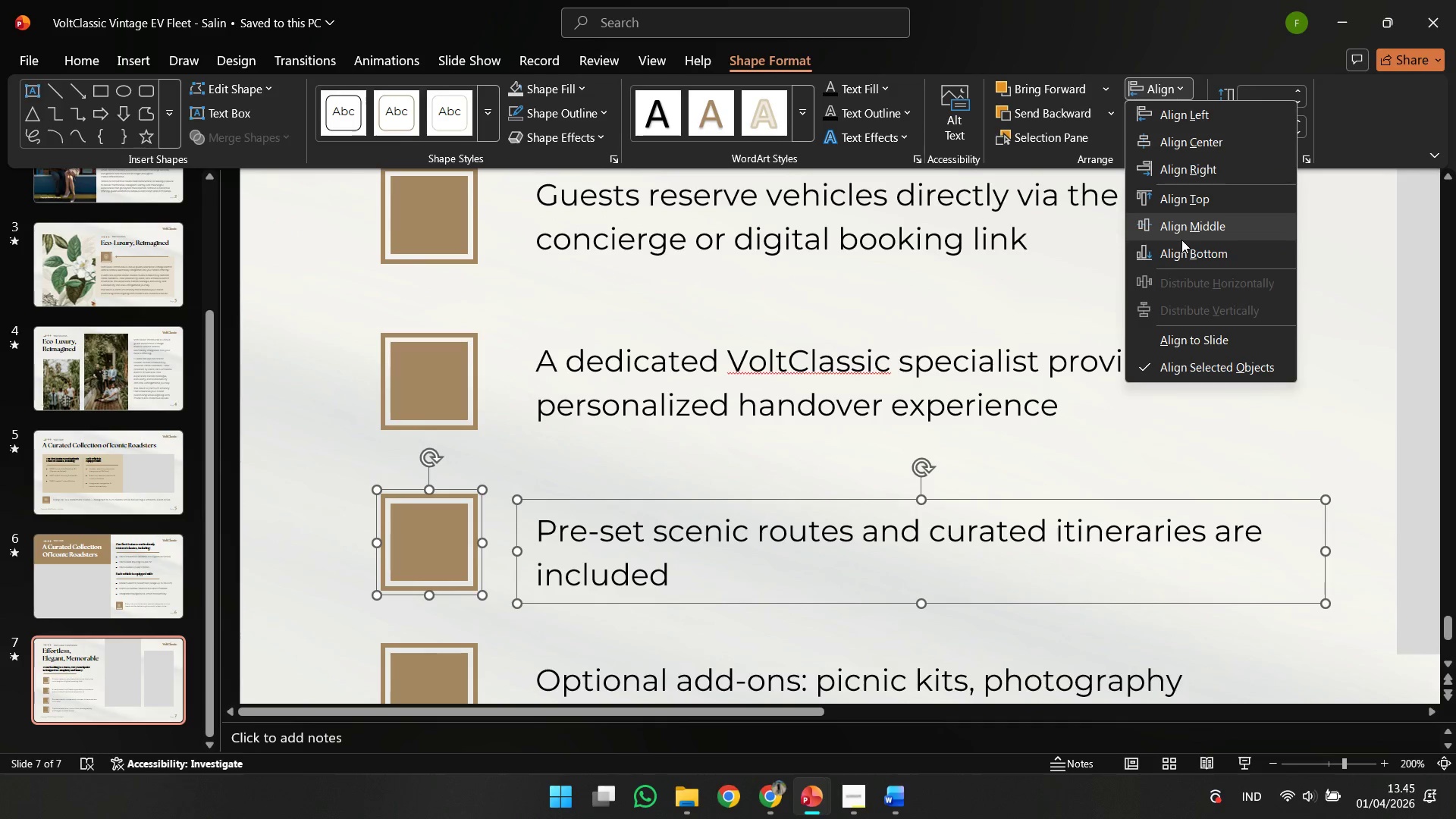 
left_click([1181, 240])
 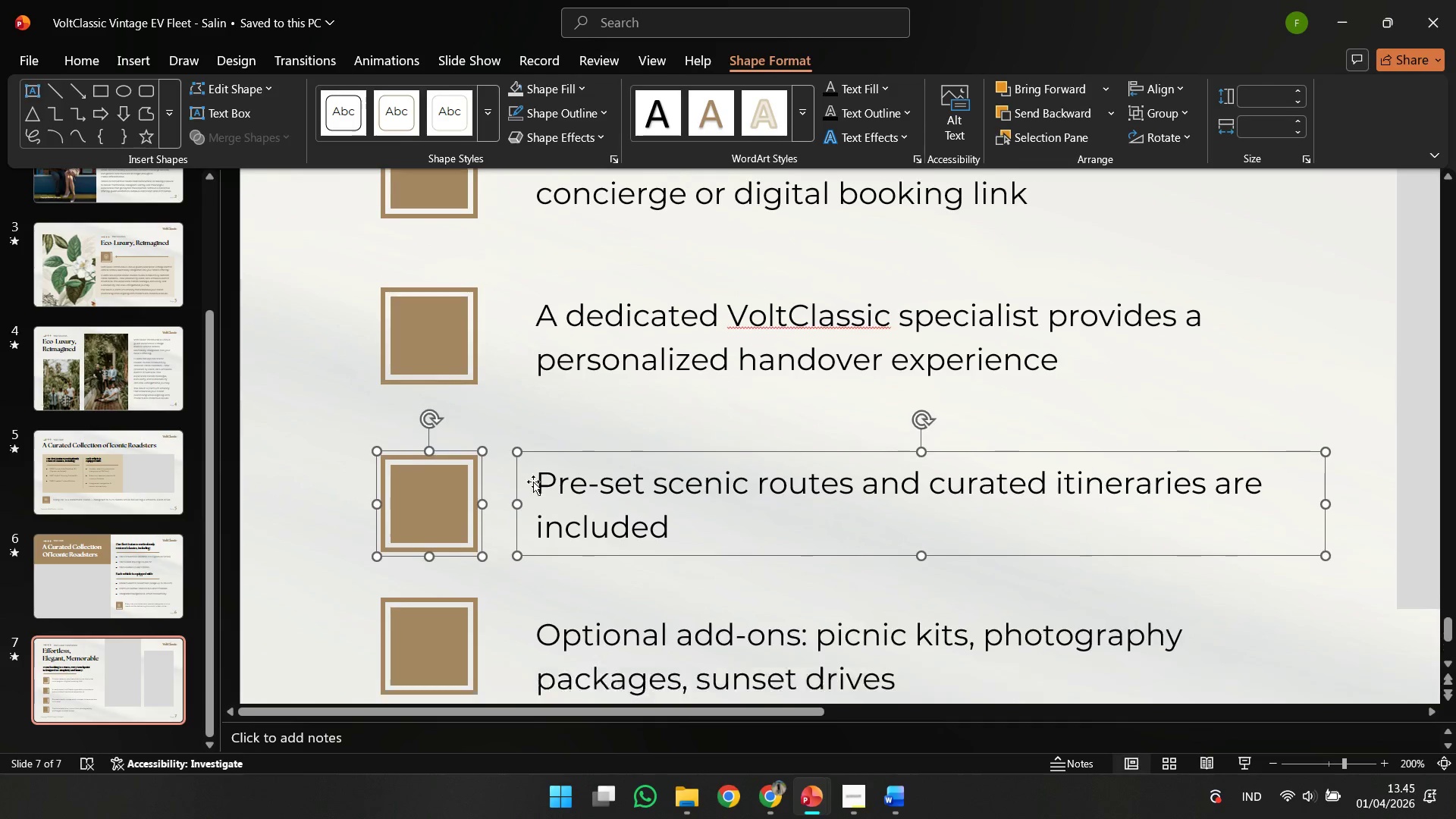 
scroll: coordinate [533, 482], scroll_direction: down, amount: 4.0
 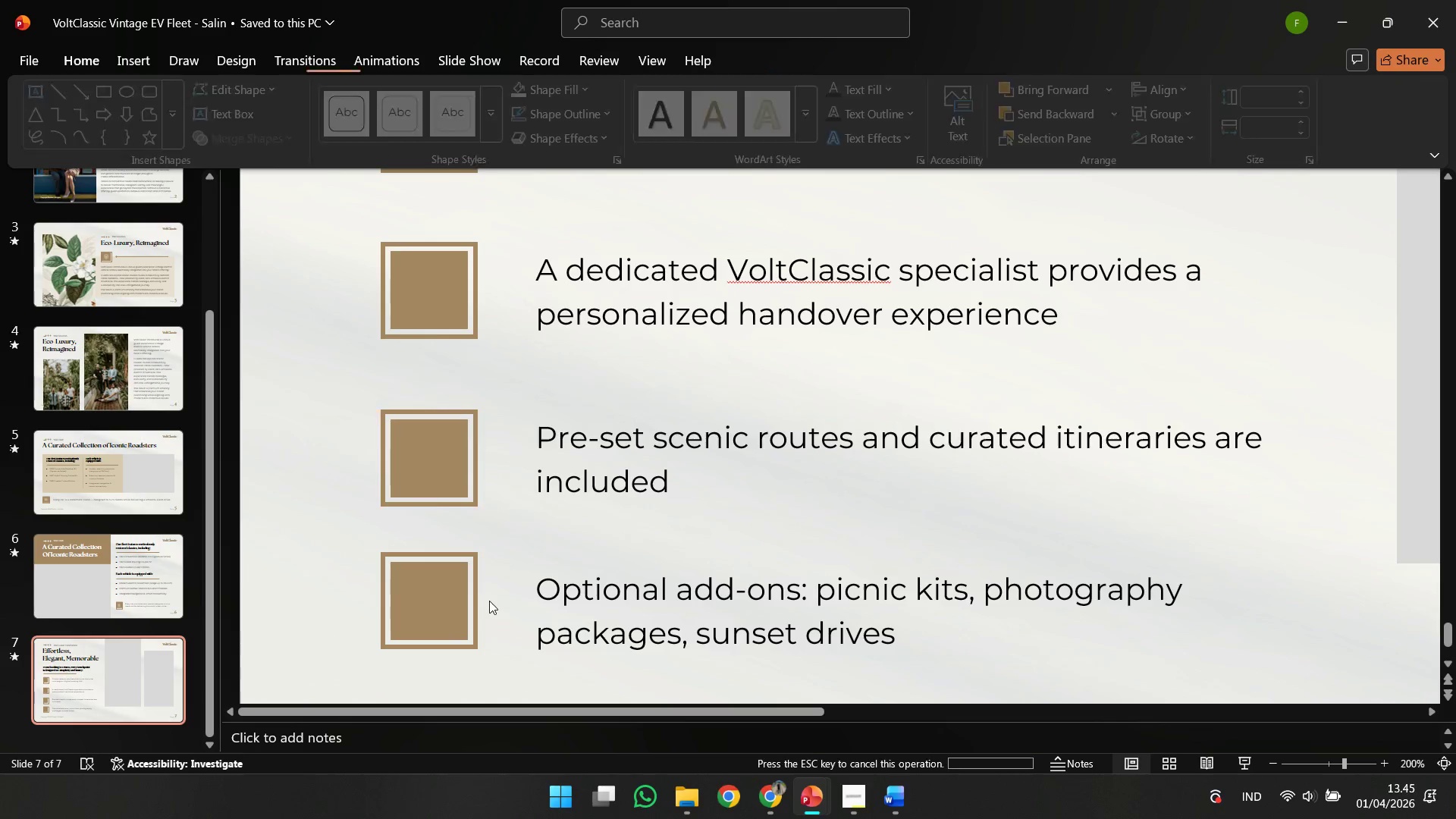 
double_click([435, 602])
 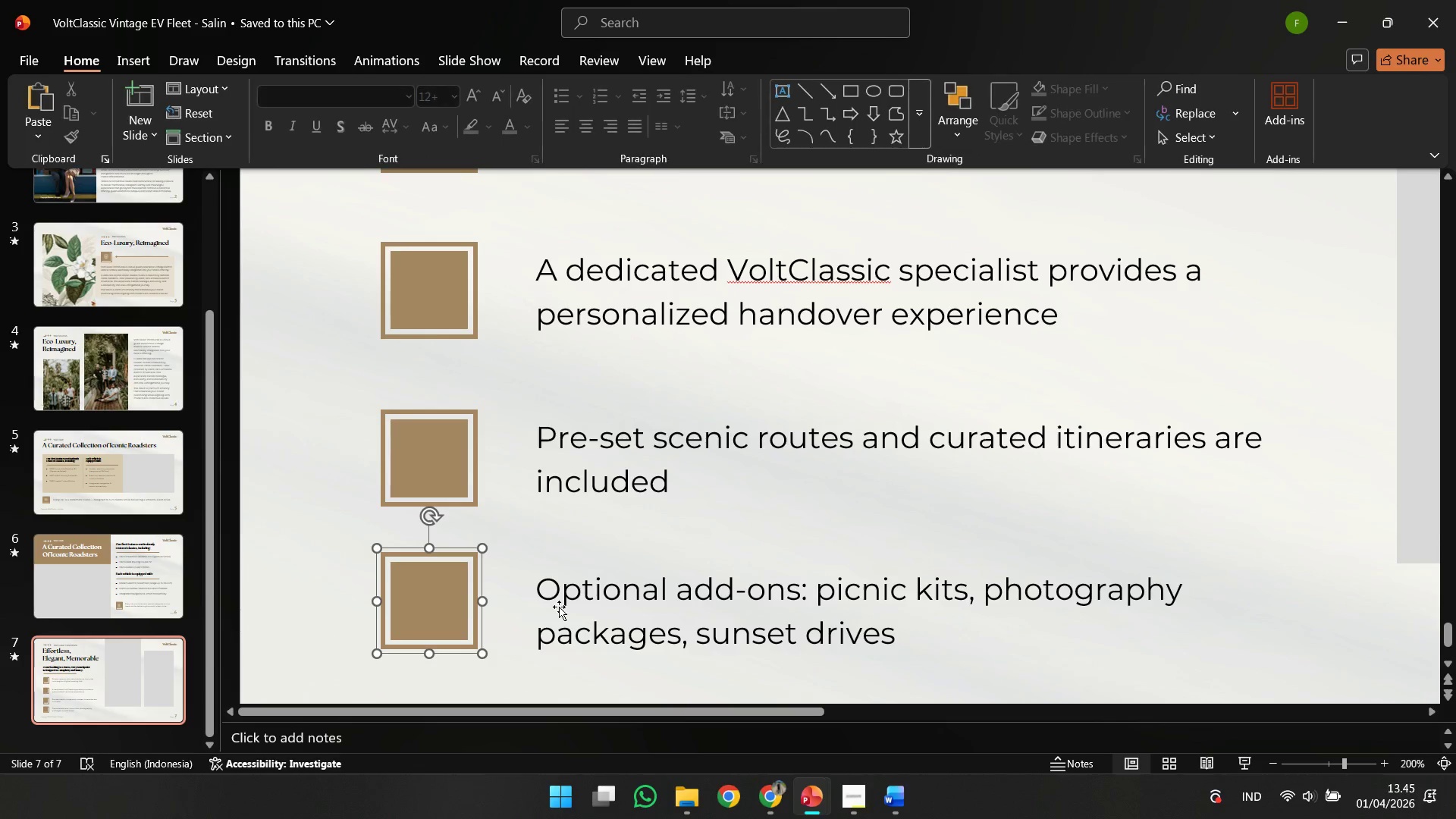 
hold_key(key=ShiftLeft, duration=0.53)
triple_click([618, 607])
 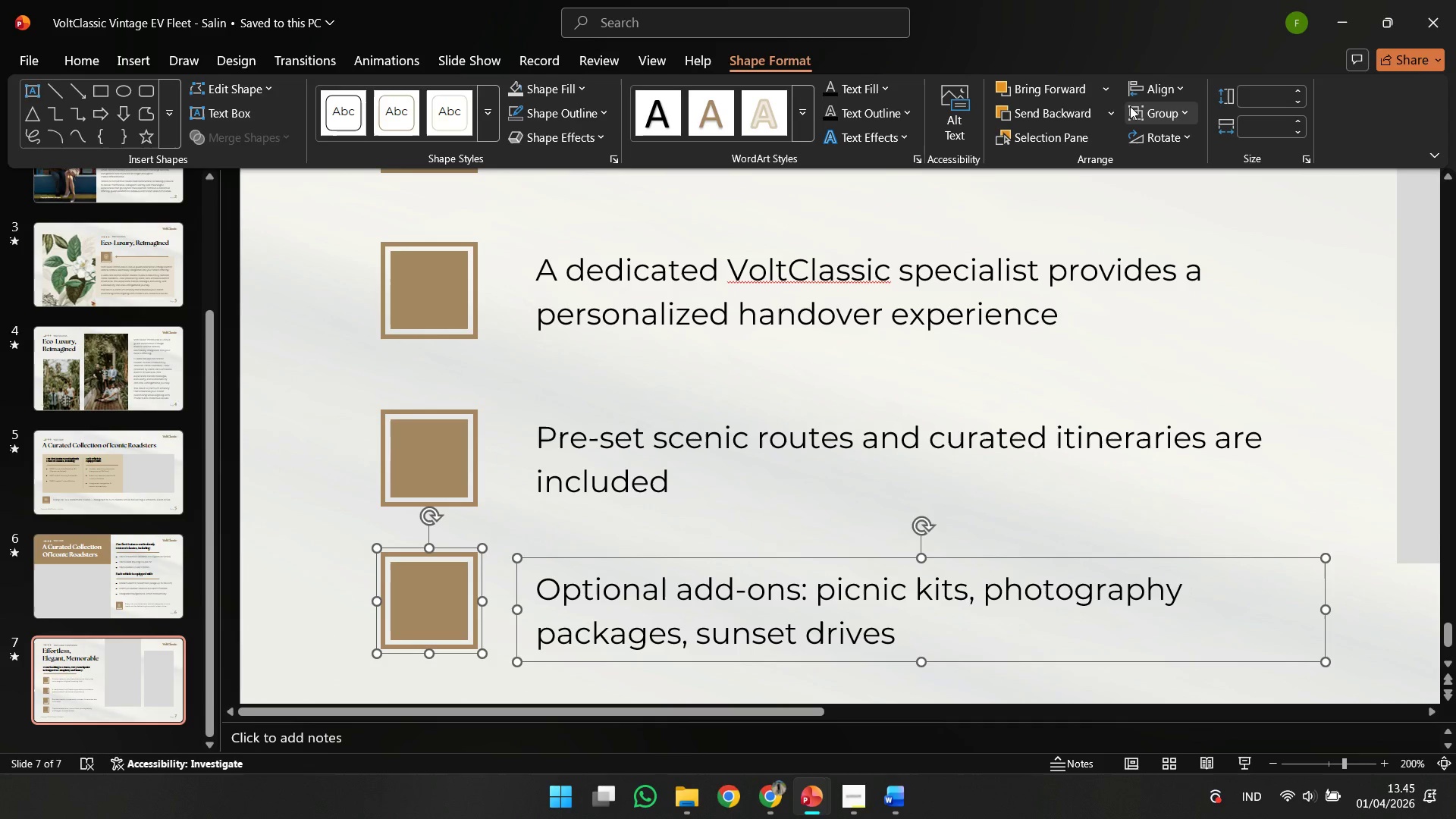 
left_click_drag(start_coordinate=[1141, 96], to_coordinate=[1172, 214])
 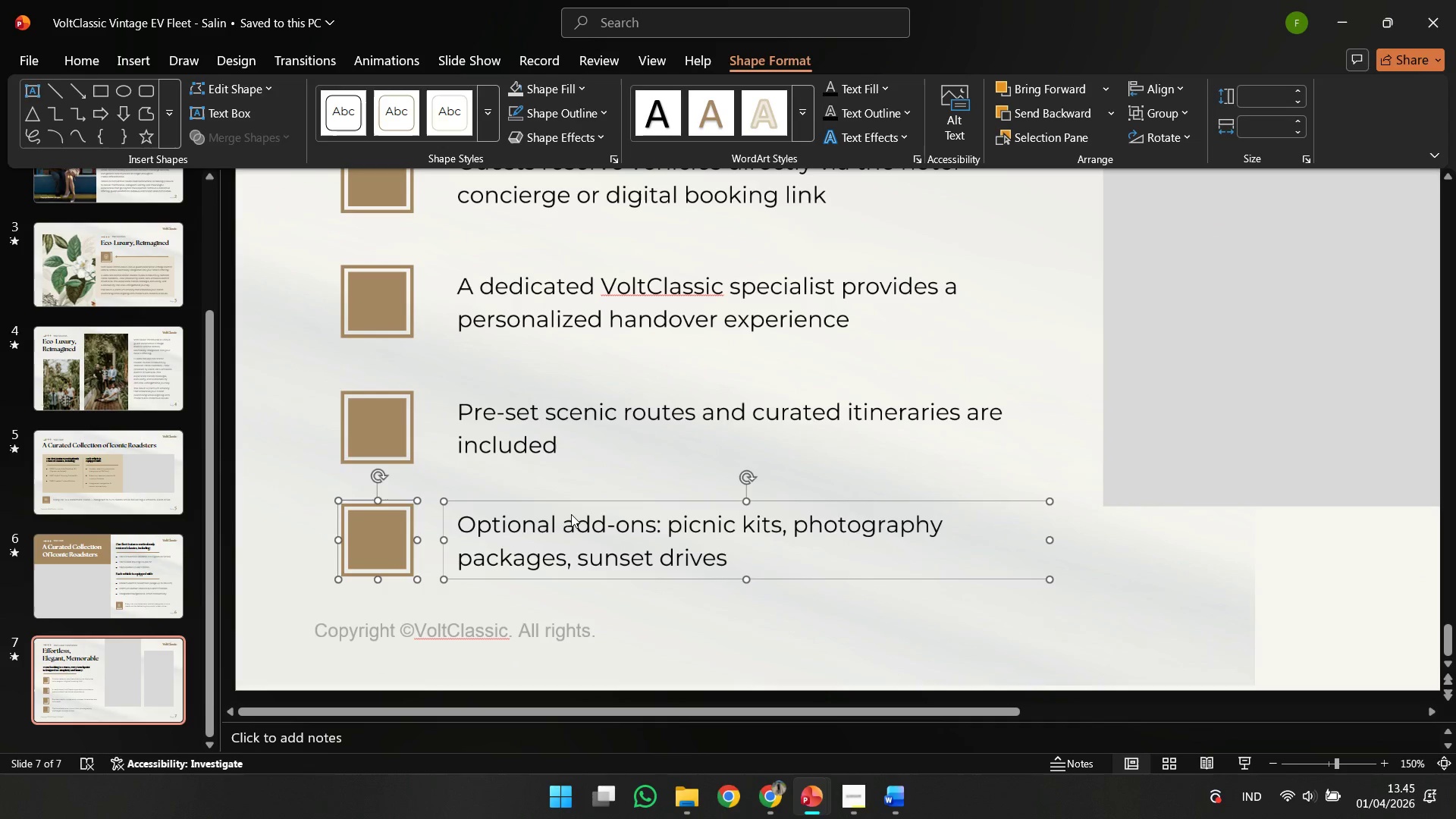 
left_click([1172, 214])
 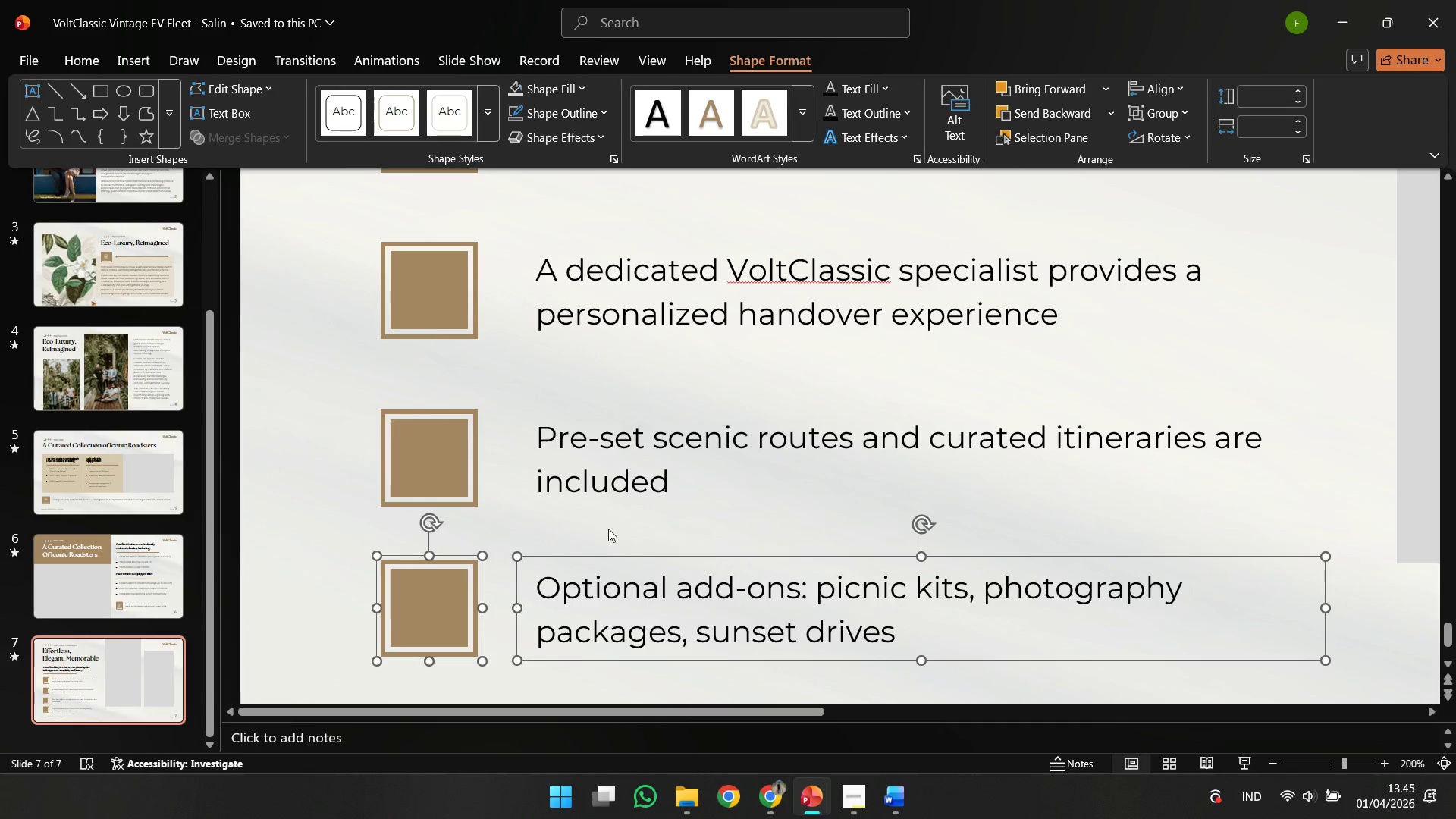 
hold_key(key=ControlLeft, duration=1.05)
scroll: coordinate [580, 513], scroll_direction: down, amount: 5.0
 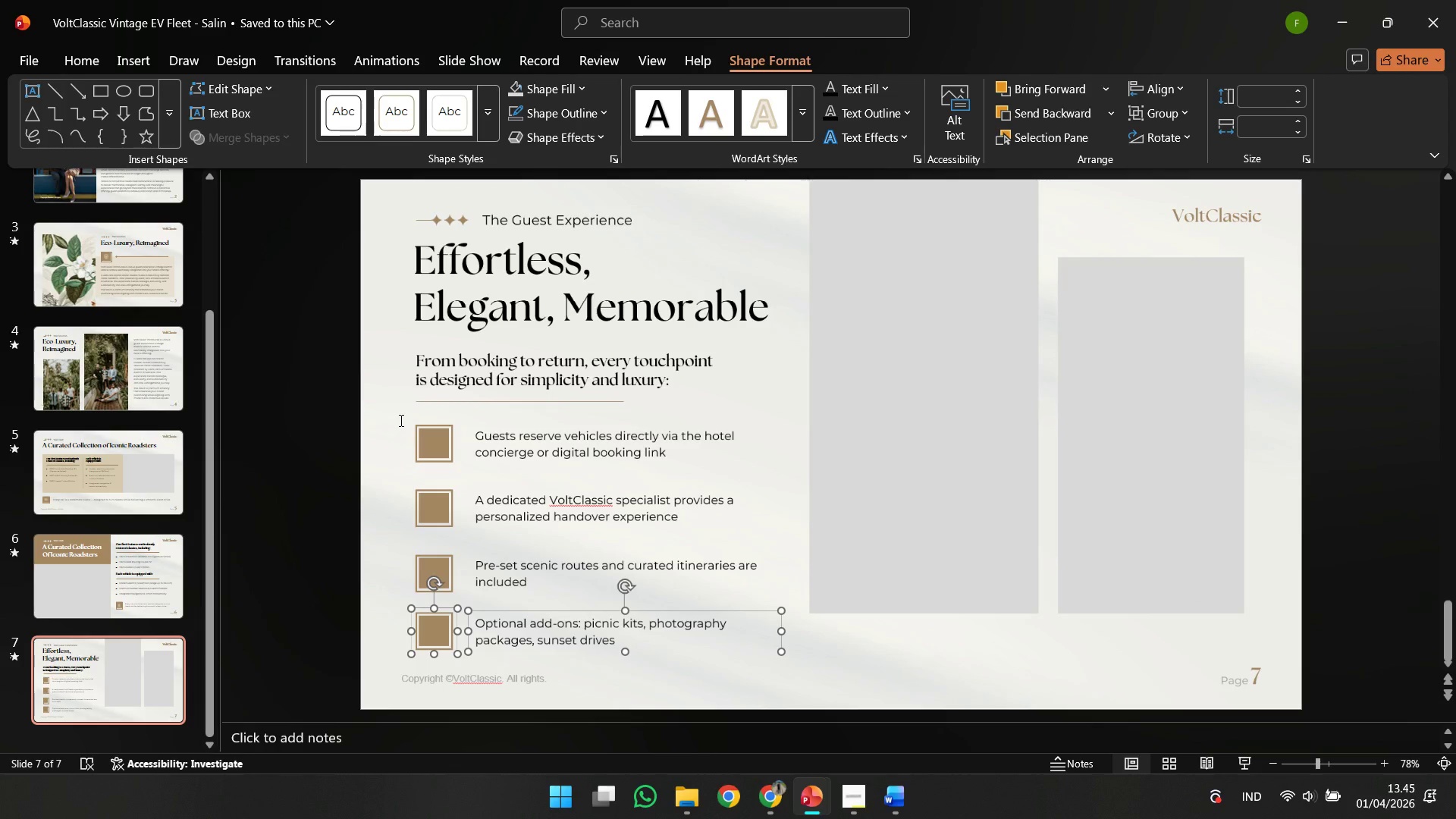 
left_click([444, 442])
 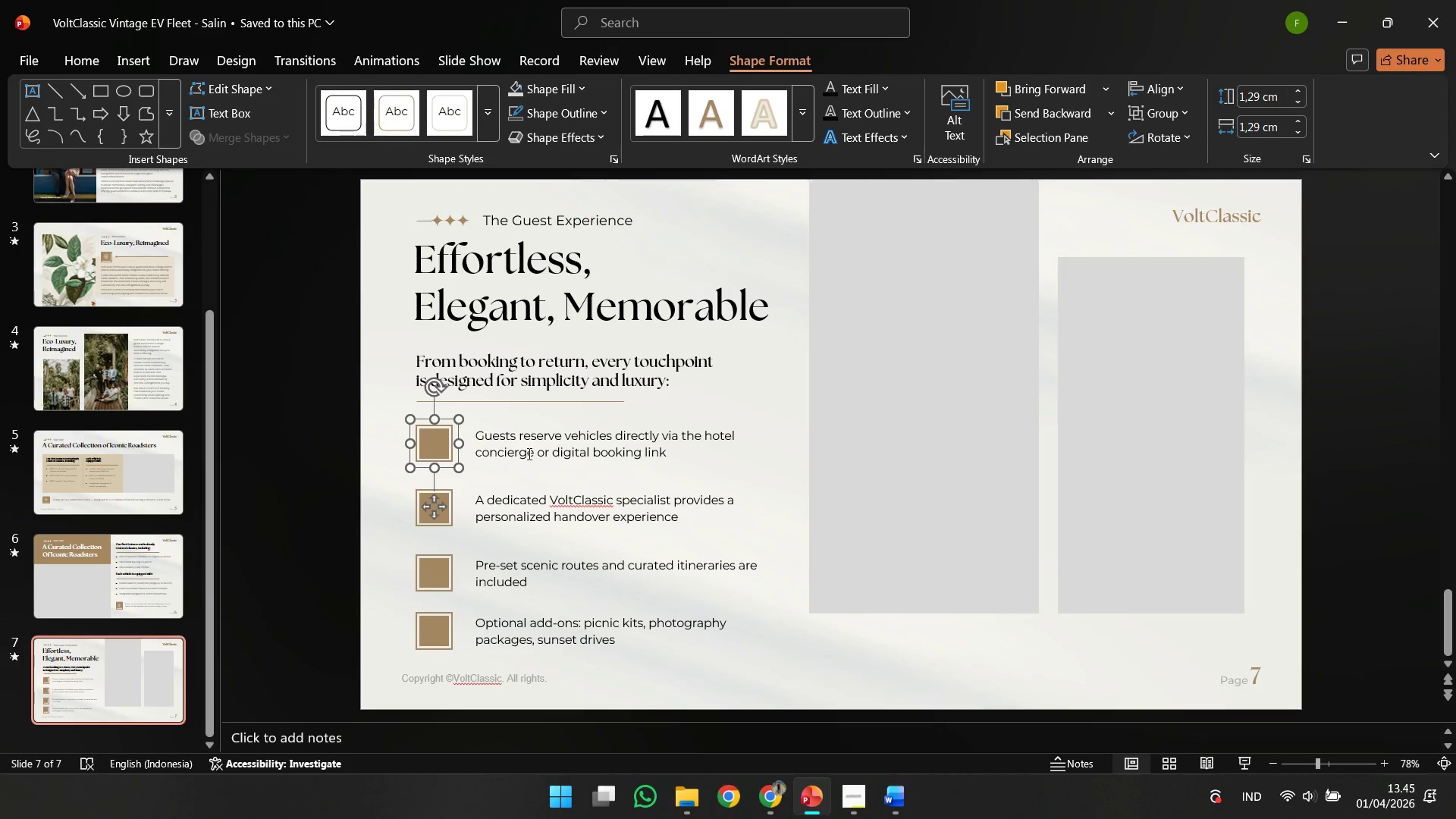 
key(Shift+ShiftLeft)
 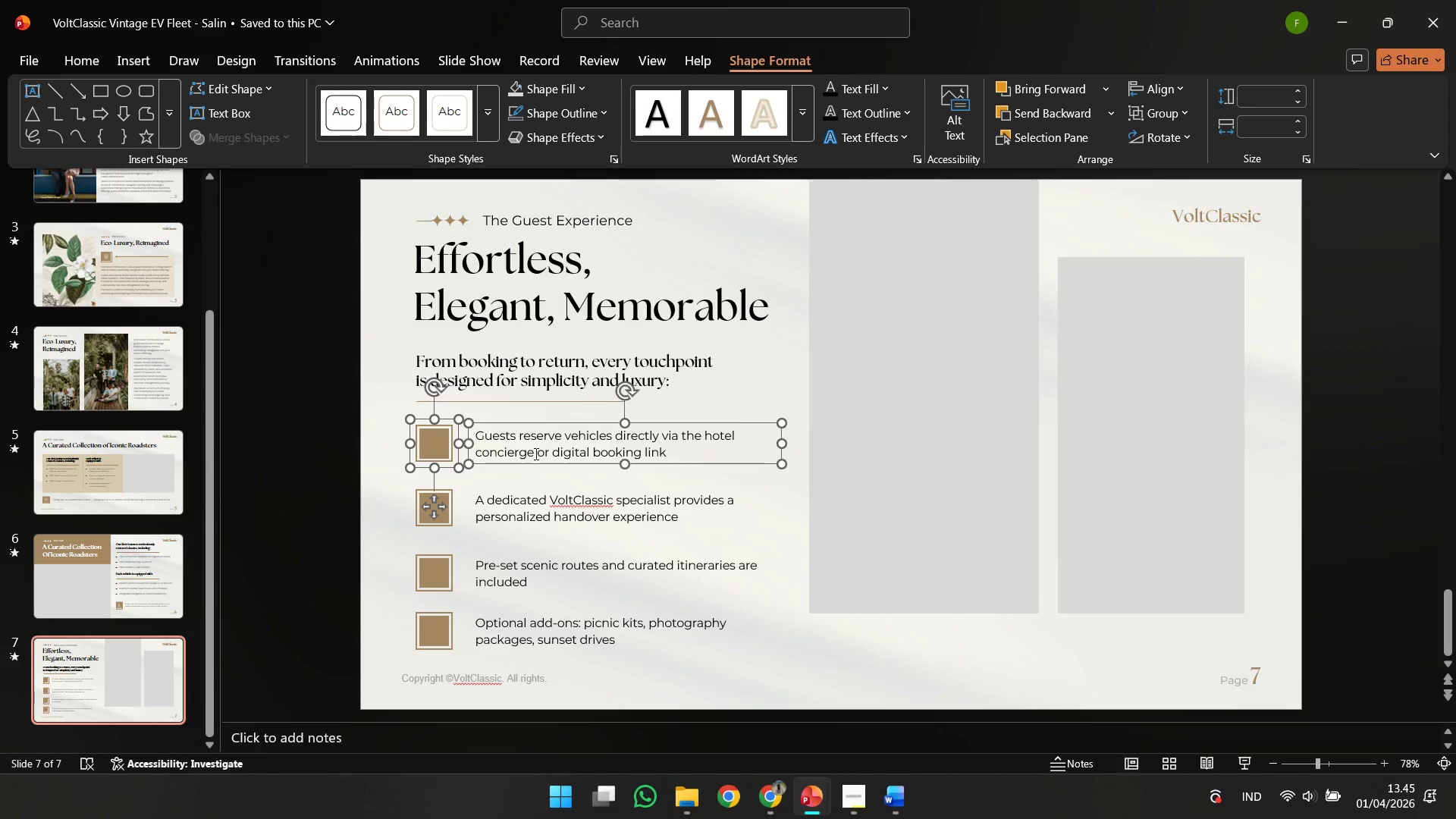 
double_click([535, 453])
 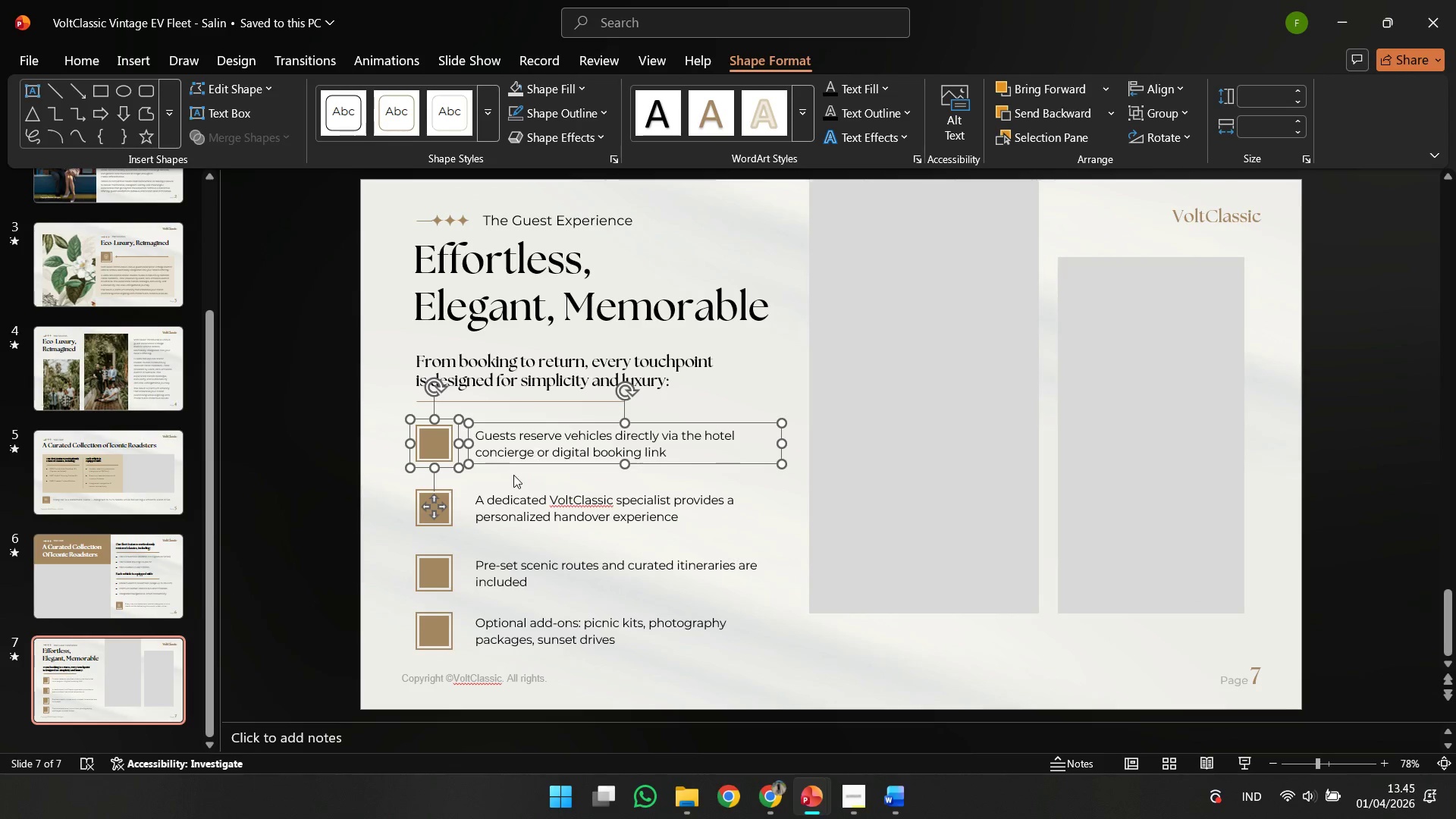 
key(Control+G)
 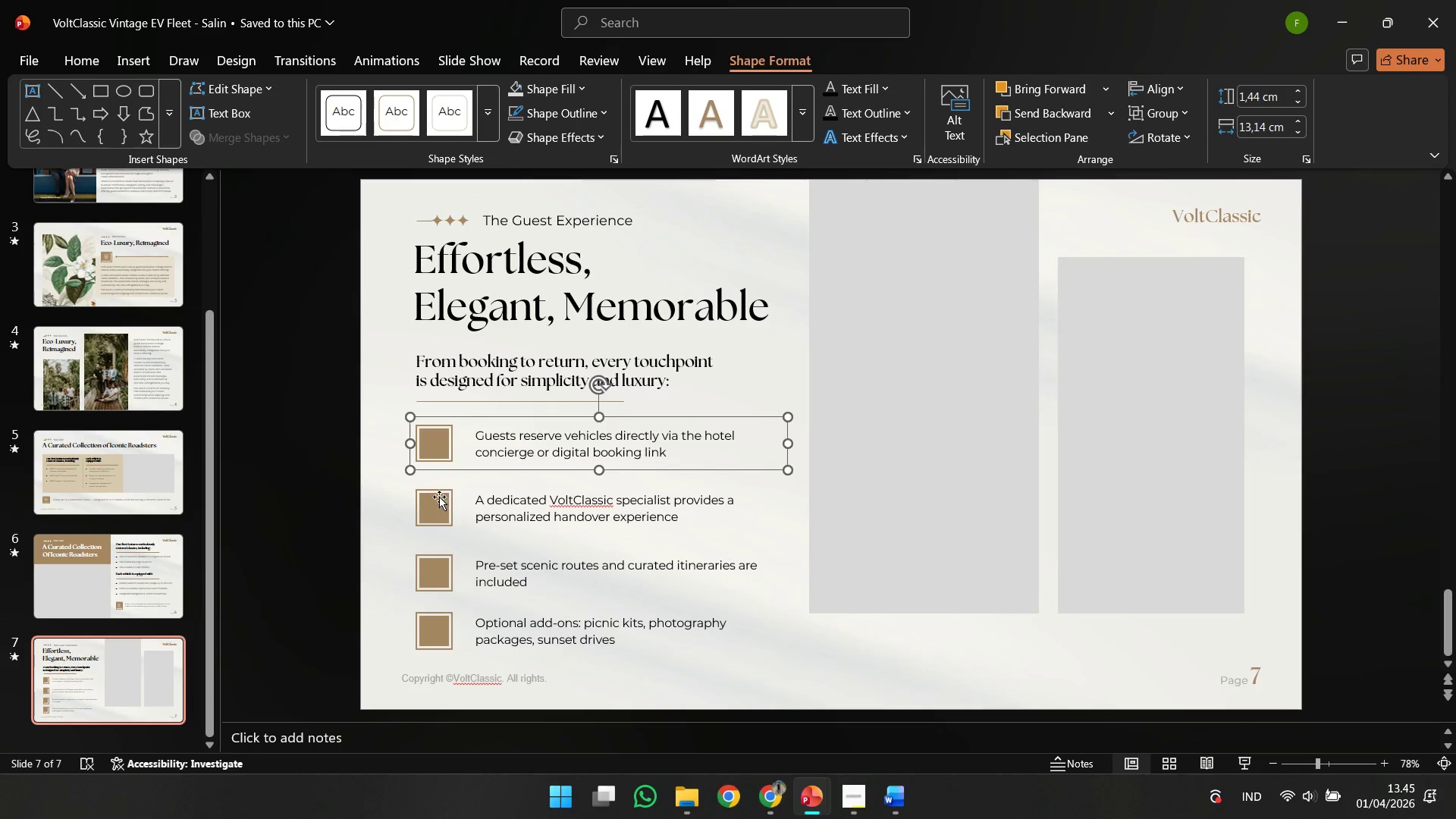 
left_click([439, 497])
 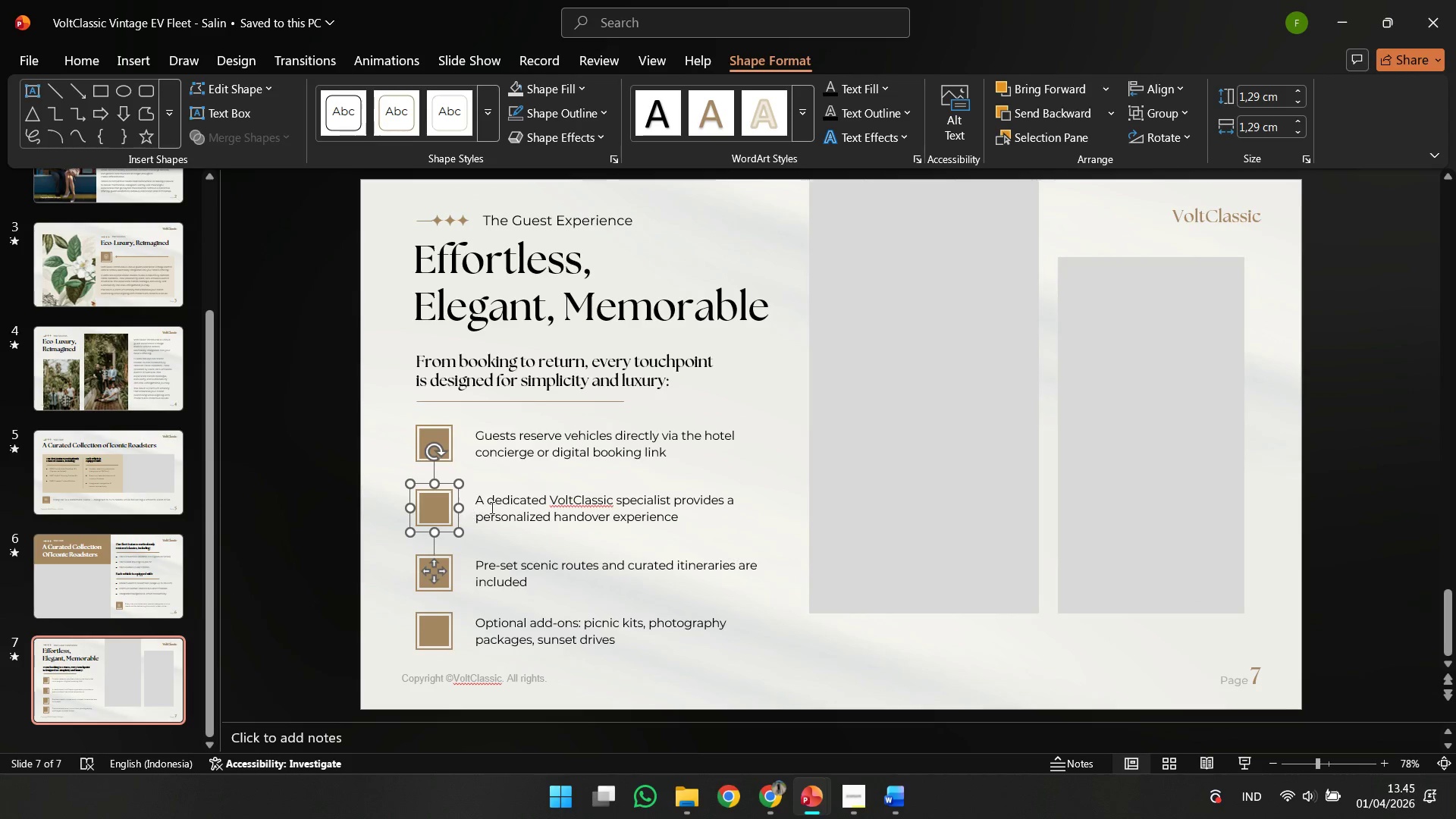 
key(Shift+ShiftLeft)
 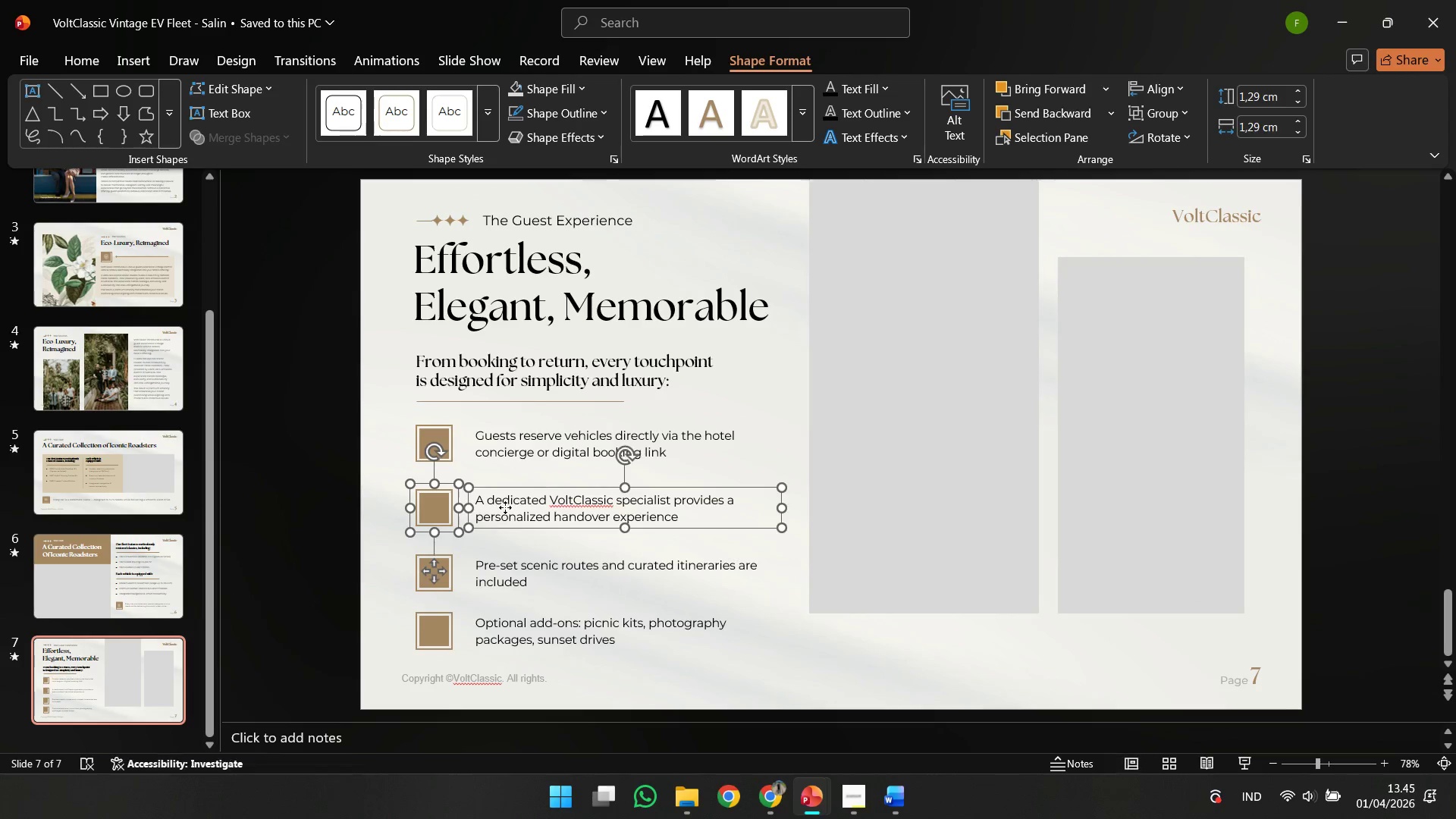 
double_click([505, 507])
 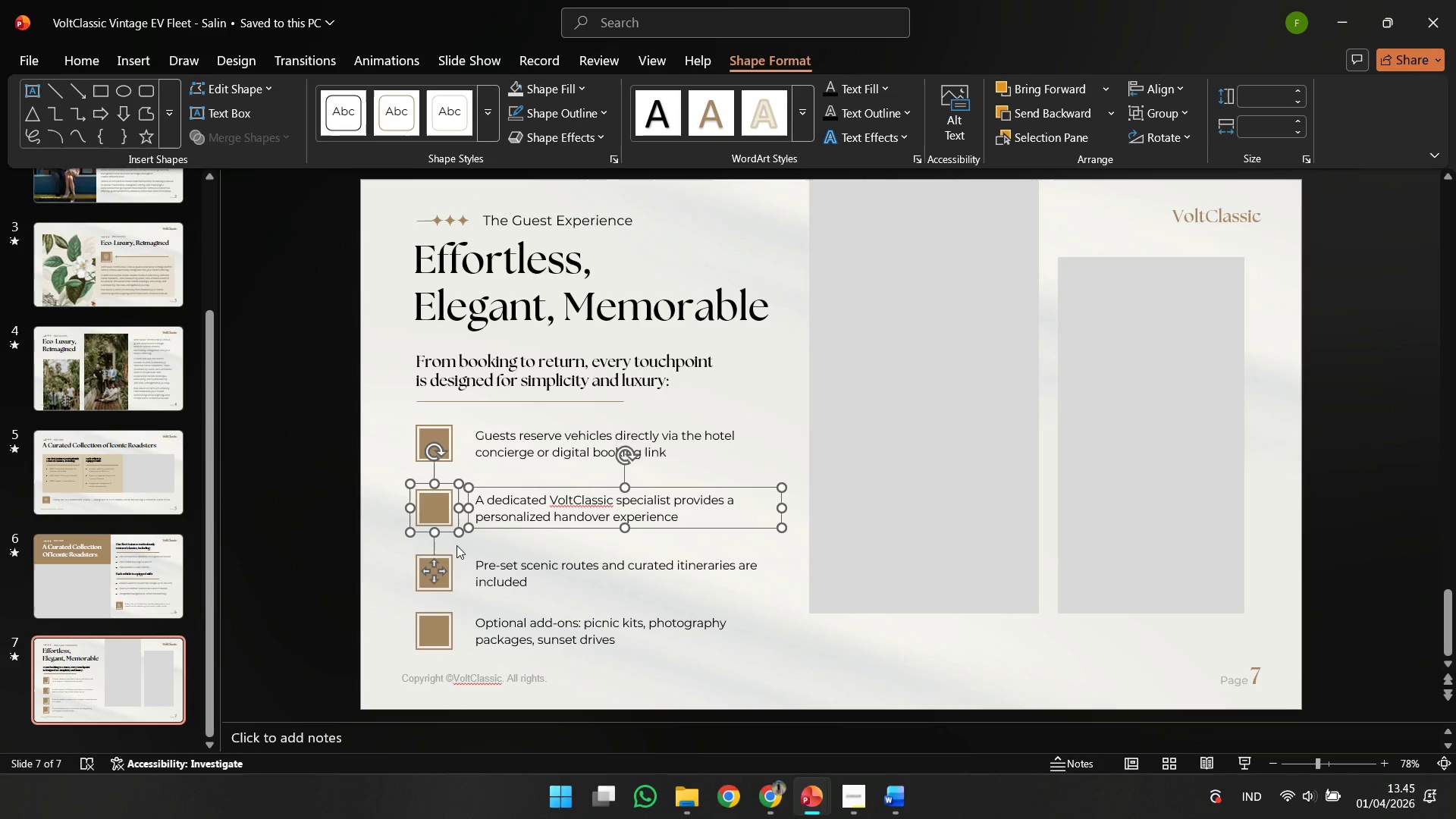 
key(Control+G)
 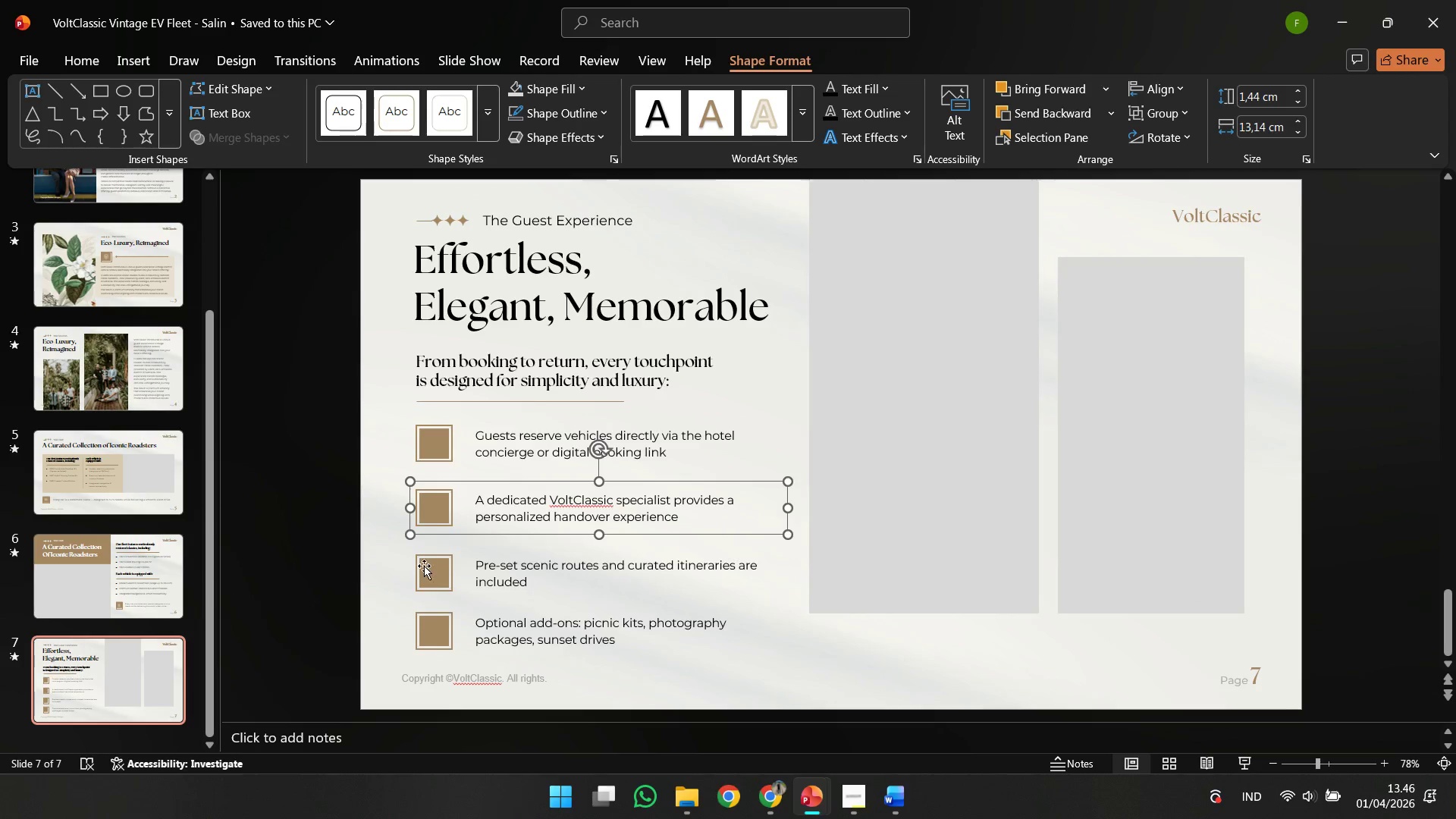 
left_click([424, 566])
 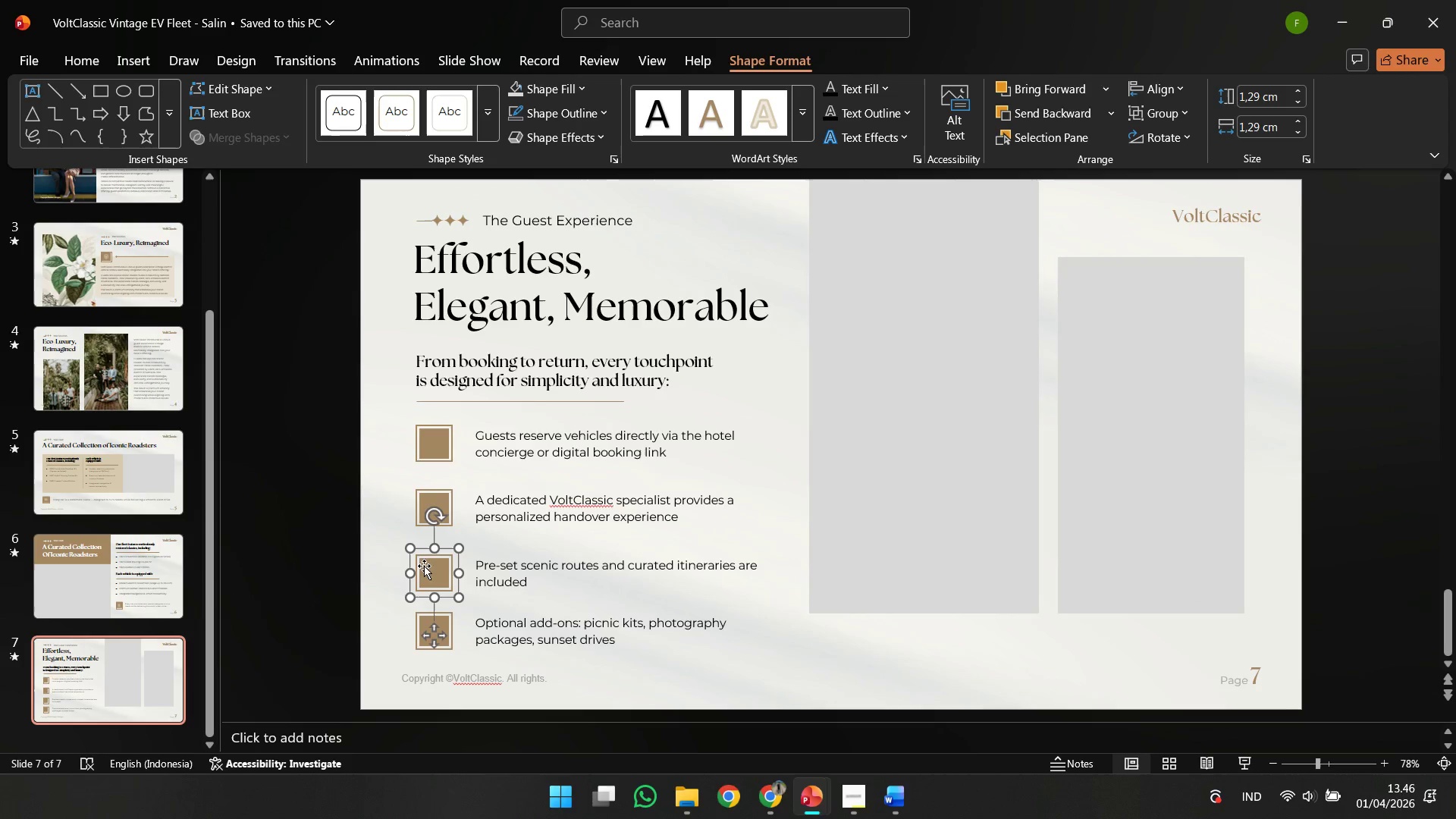 
key(Shift+ShiftLeft)
 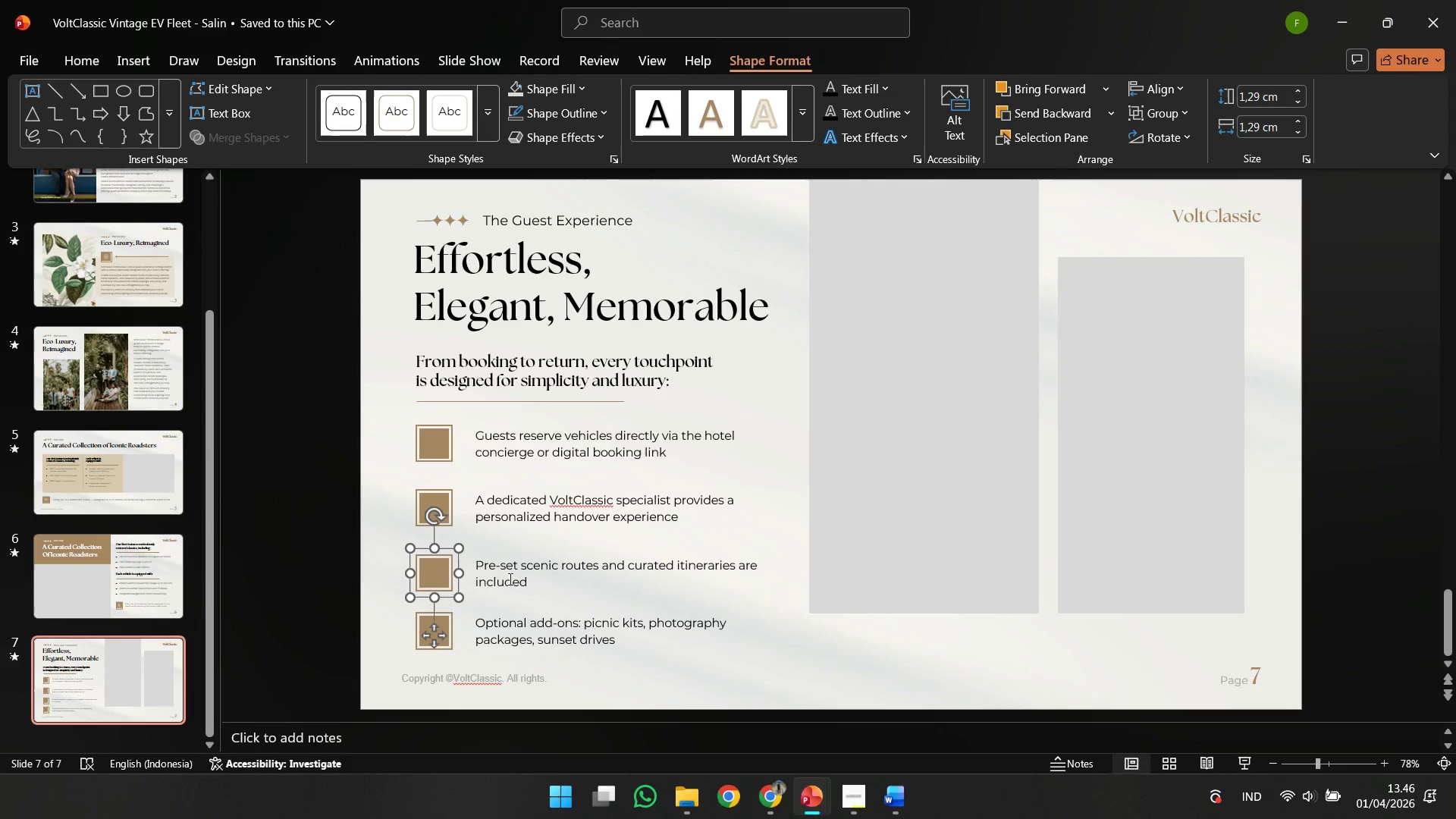 
double_click([509, 579])
 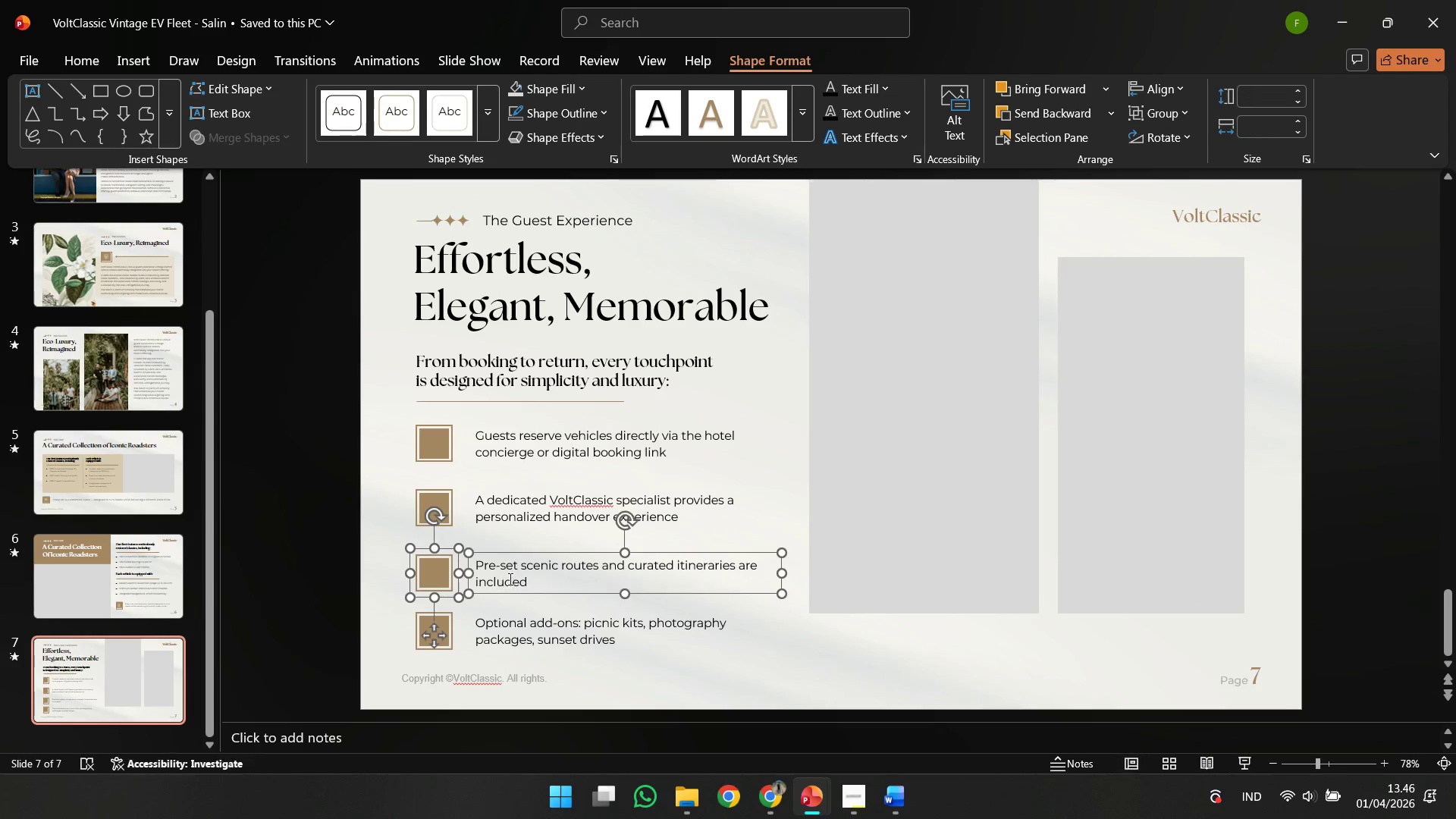 
key(Control+G)
 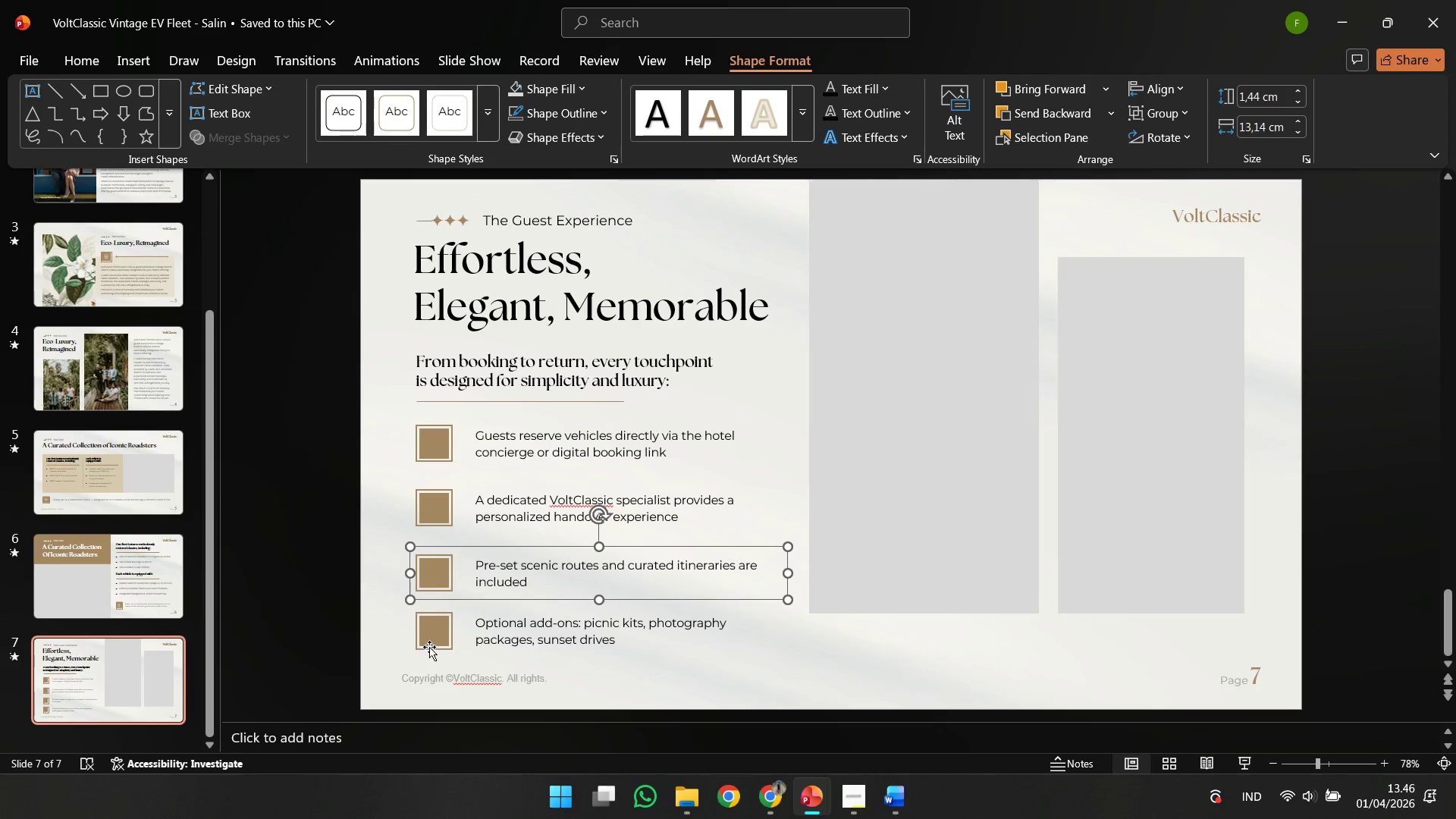 
left_click([429, 647])
 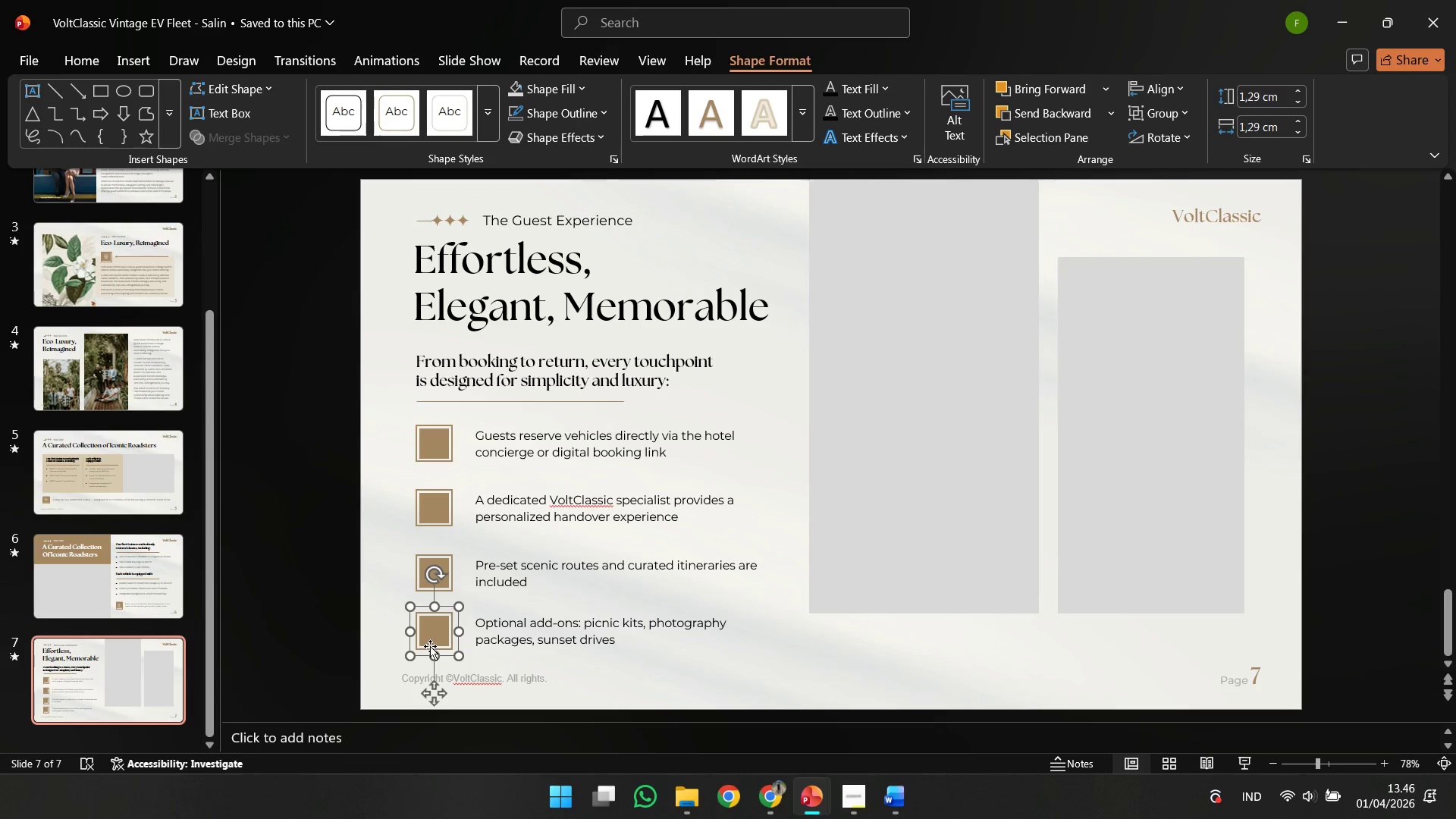 
hold_key(key=ShiftLeft, duration=0.47)
double_click([507, 635])
 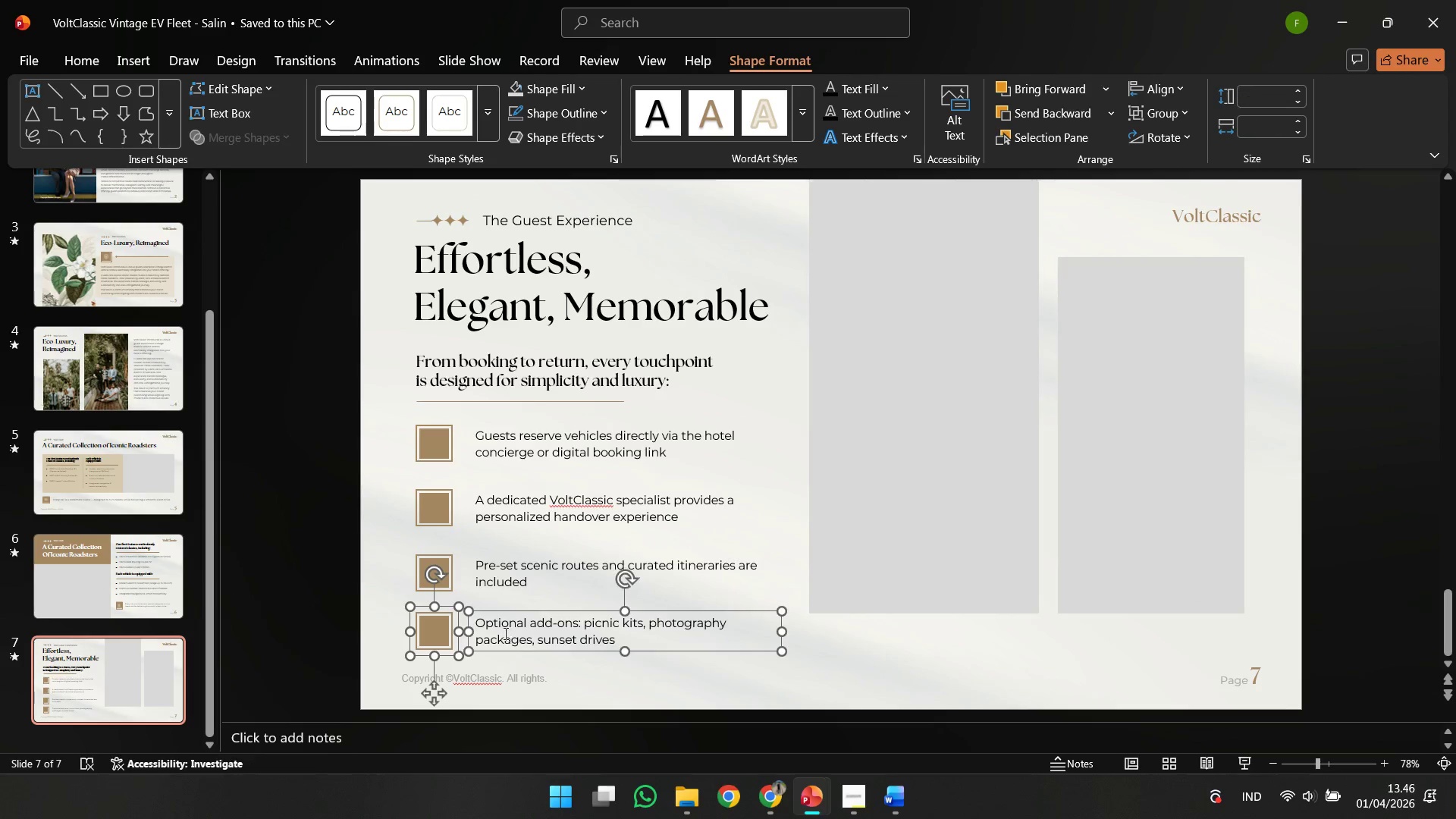 
key(Control+G)
 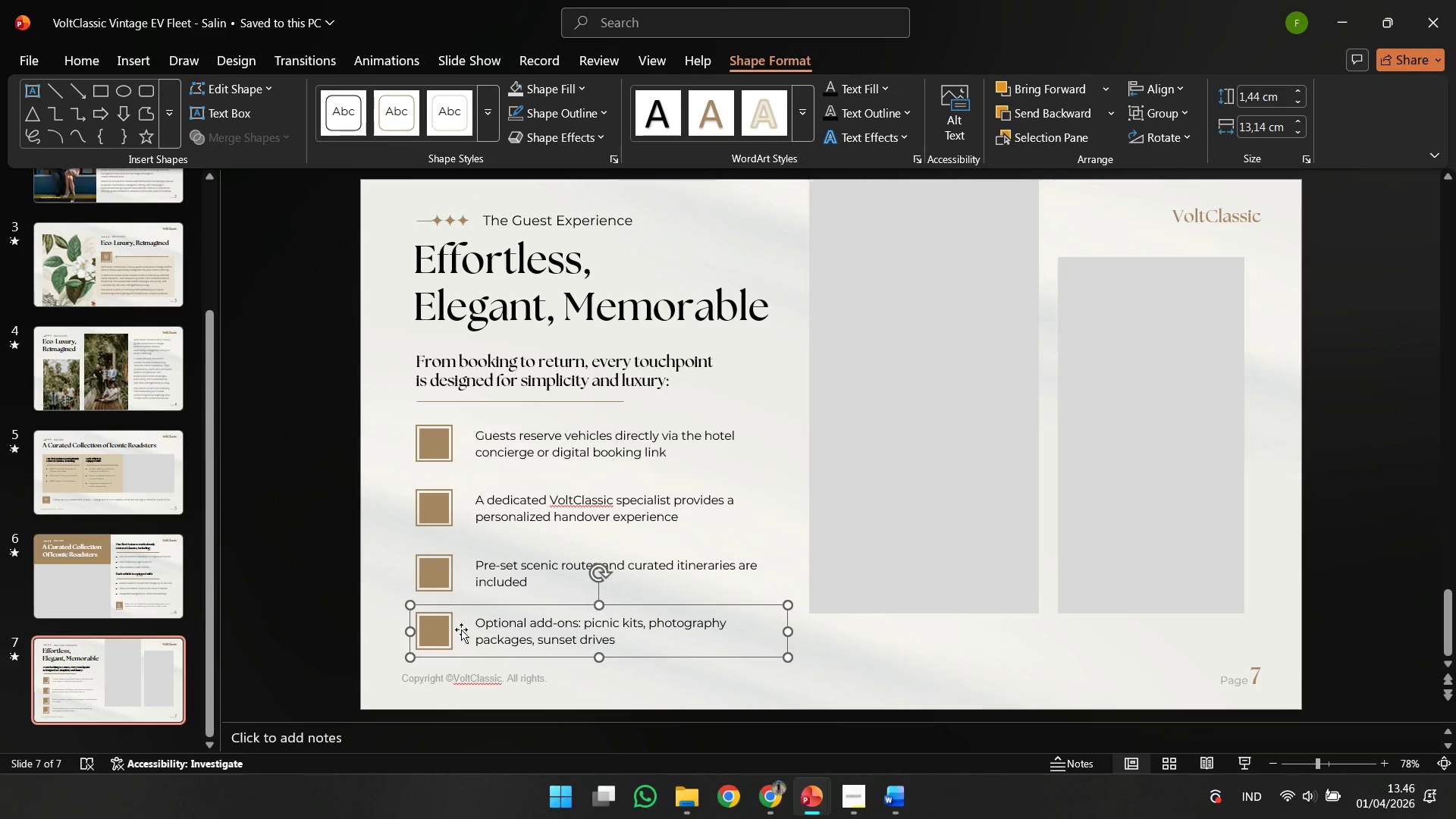 
hold_key(key=ShiftLeft, duration=3.97)
left_click_drag(start_coordinate=[435, 639], to_coordinate=[433, 631])
 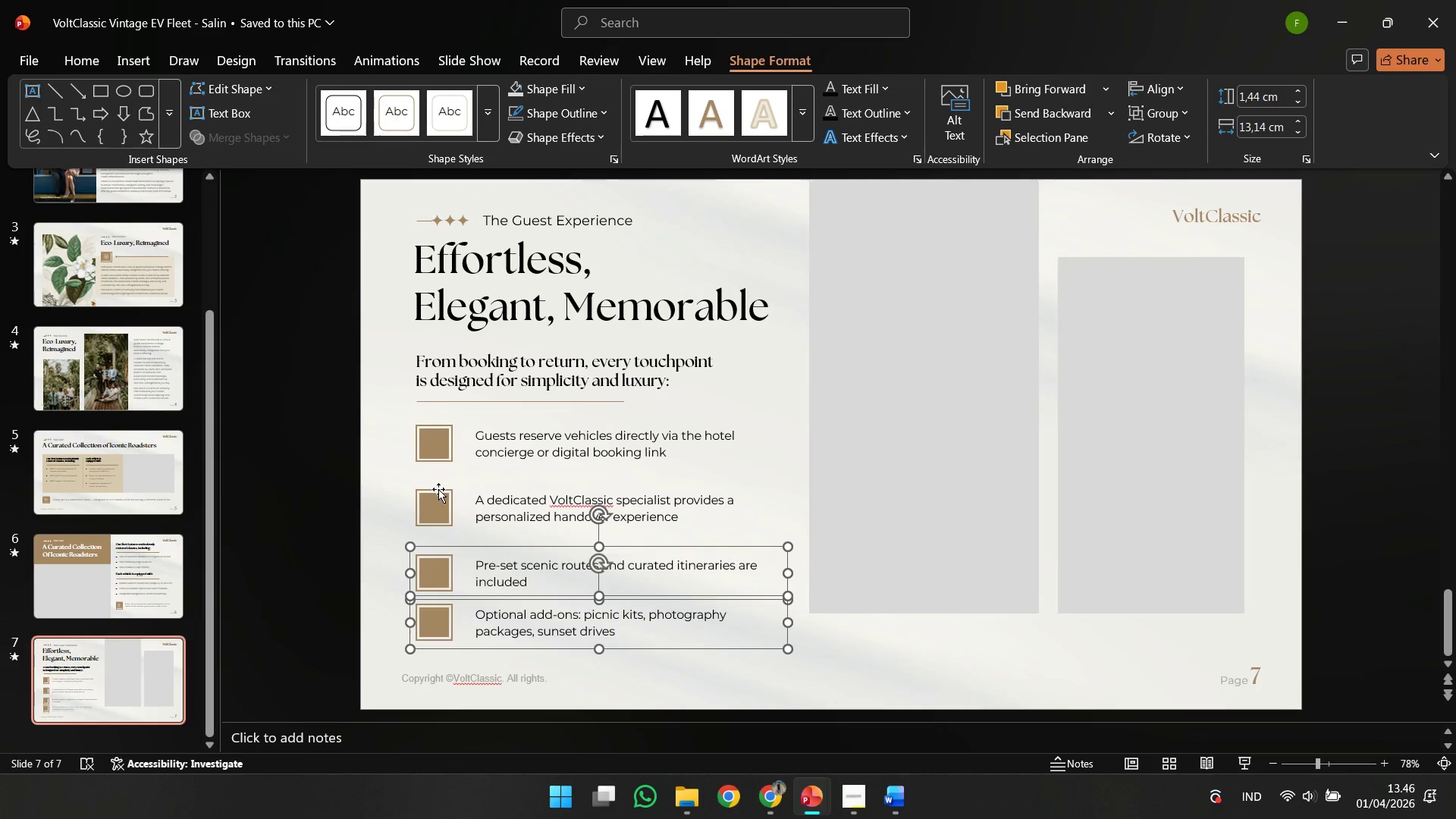 
double_click([438, 489])
 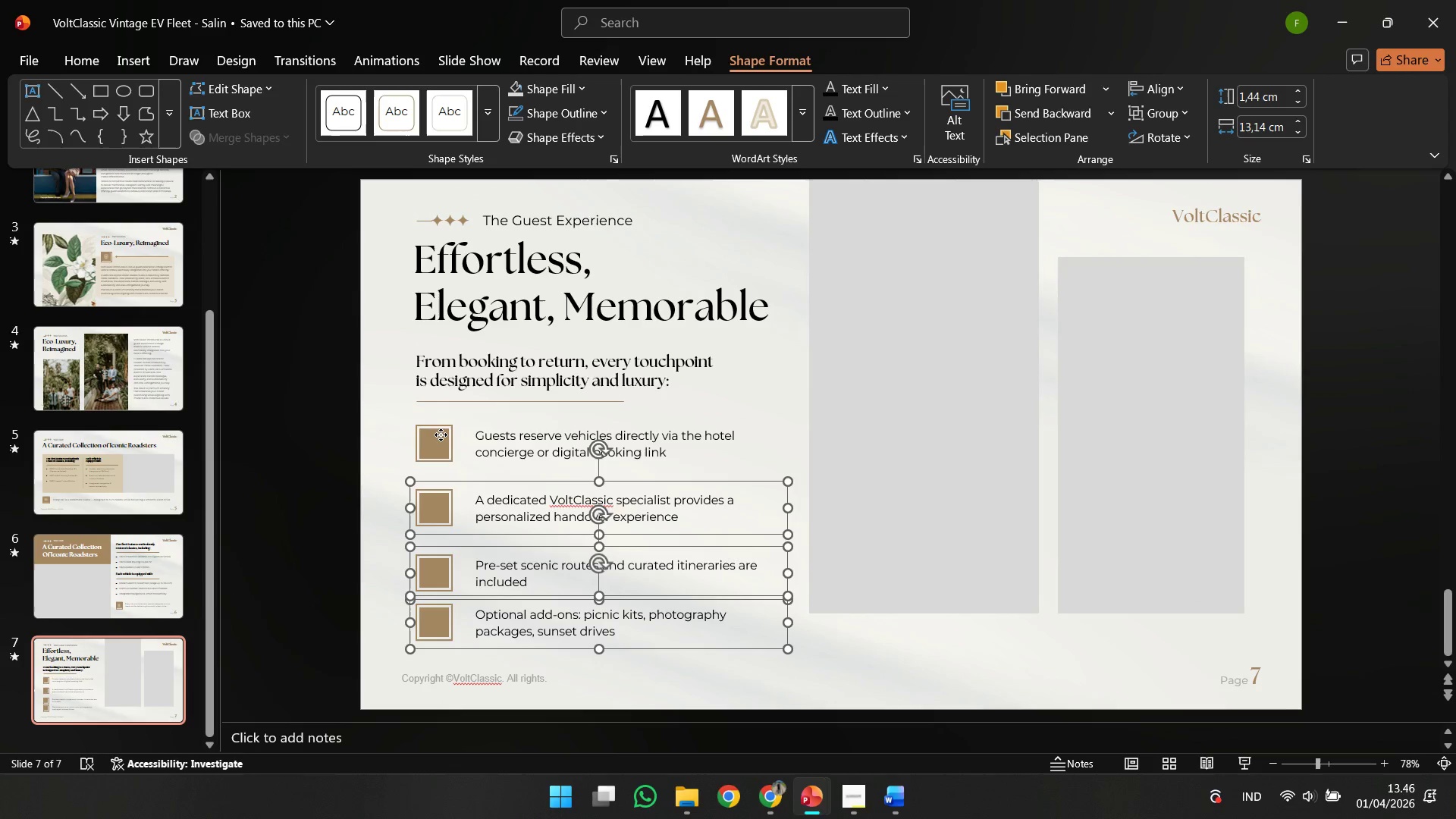 
triple_click([441, 435])
 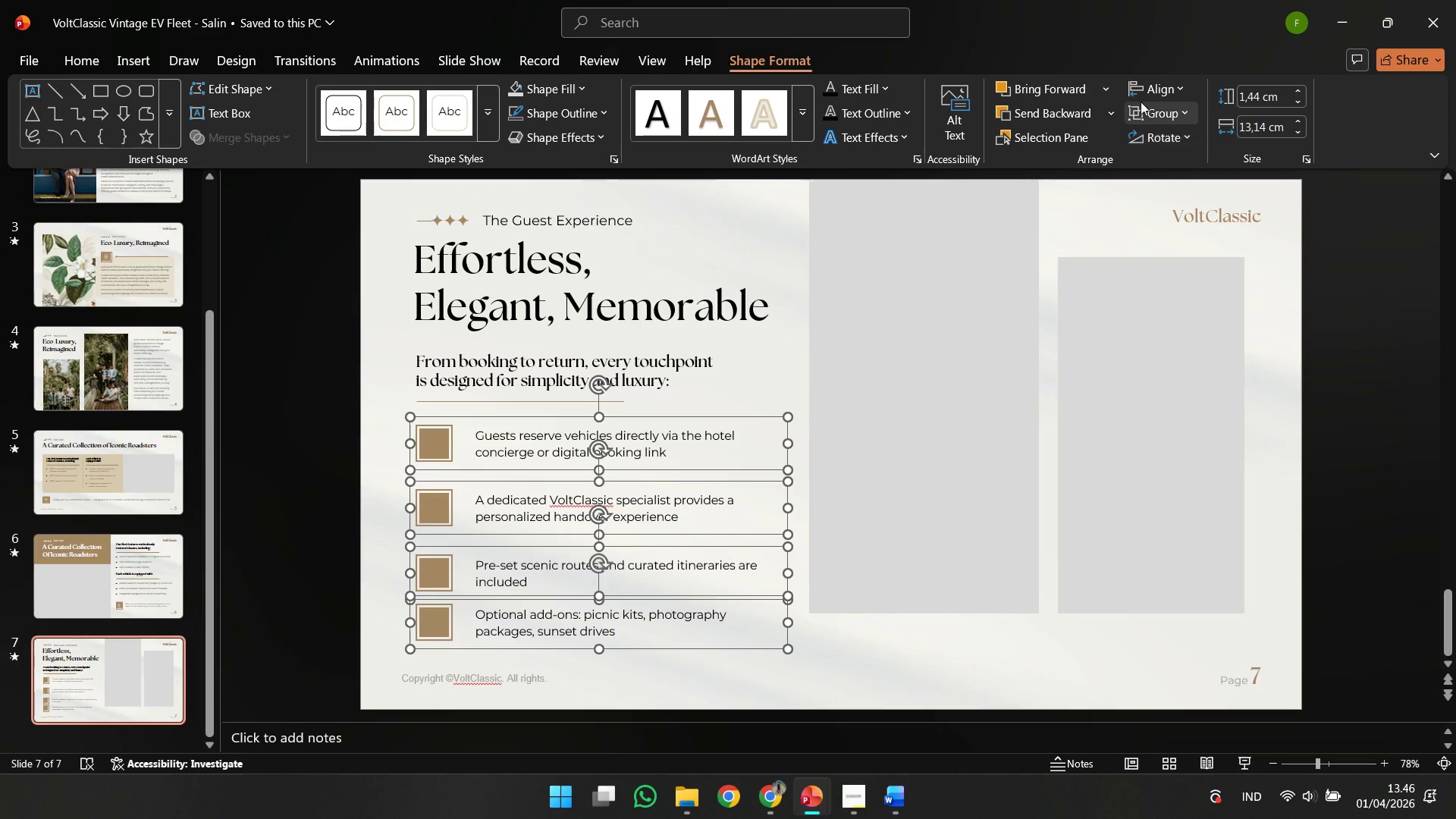 
left_click([1144, 95])
 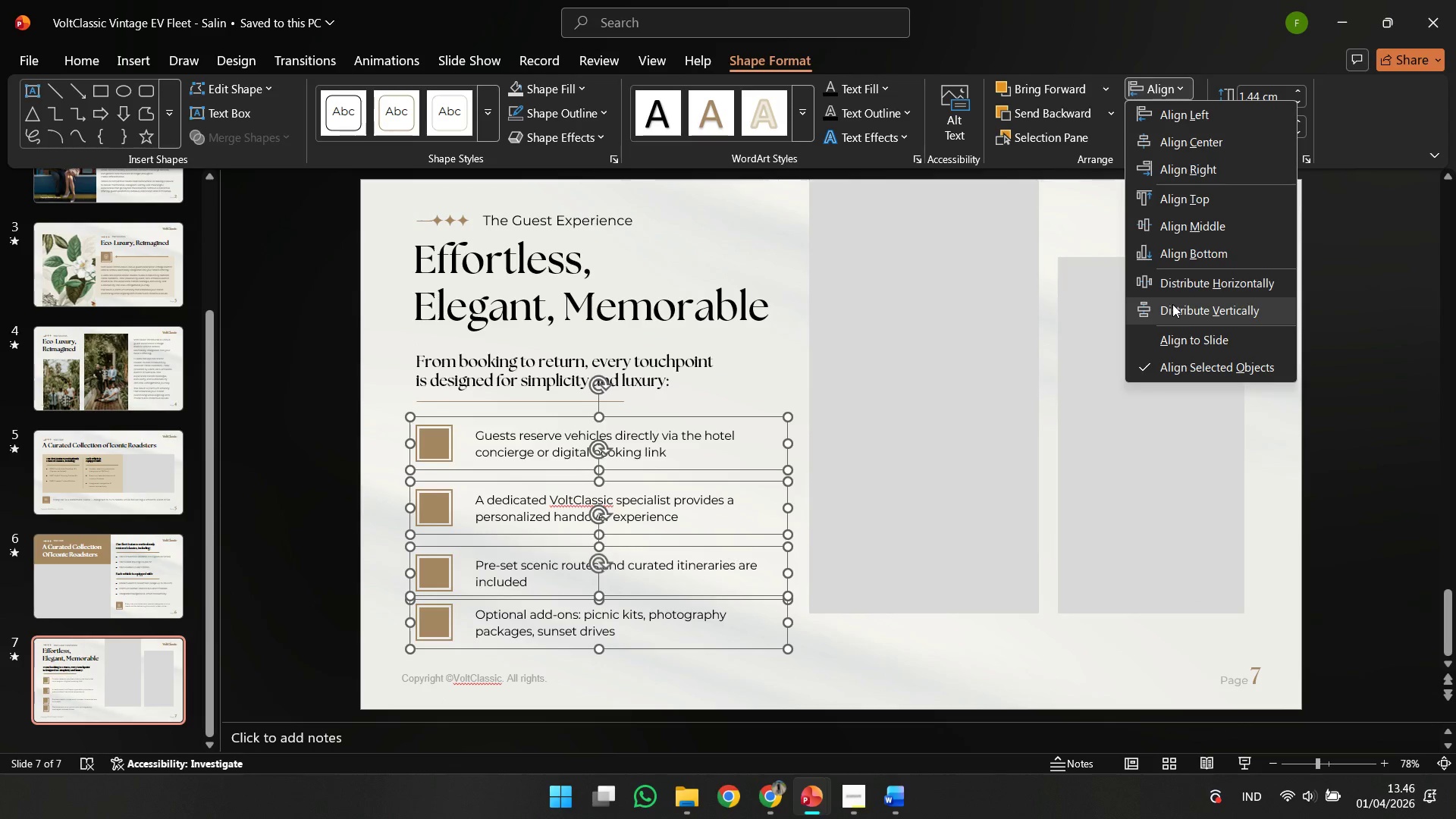 
left_click([1170, 311])
 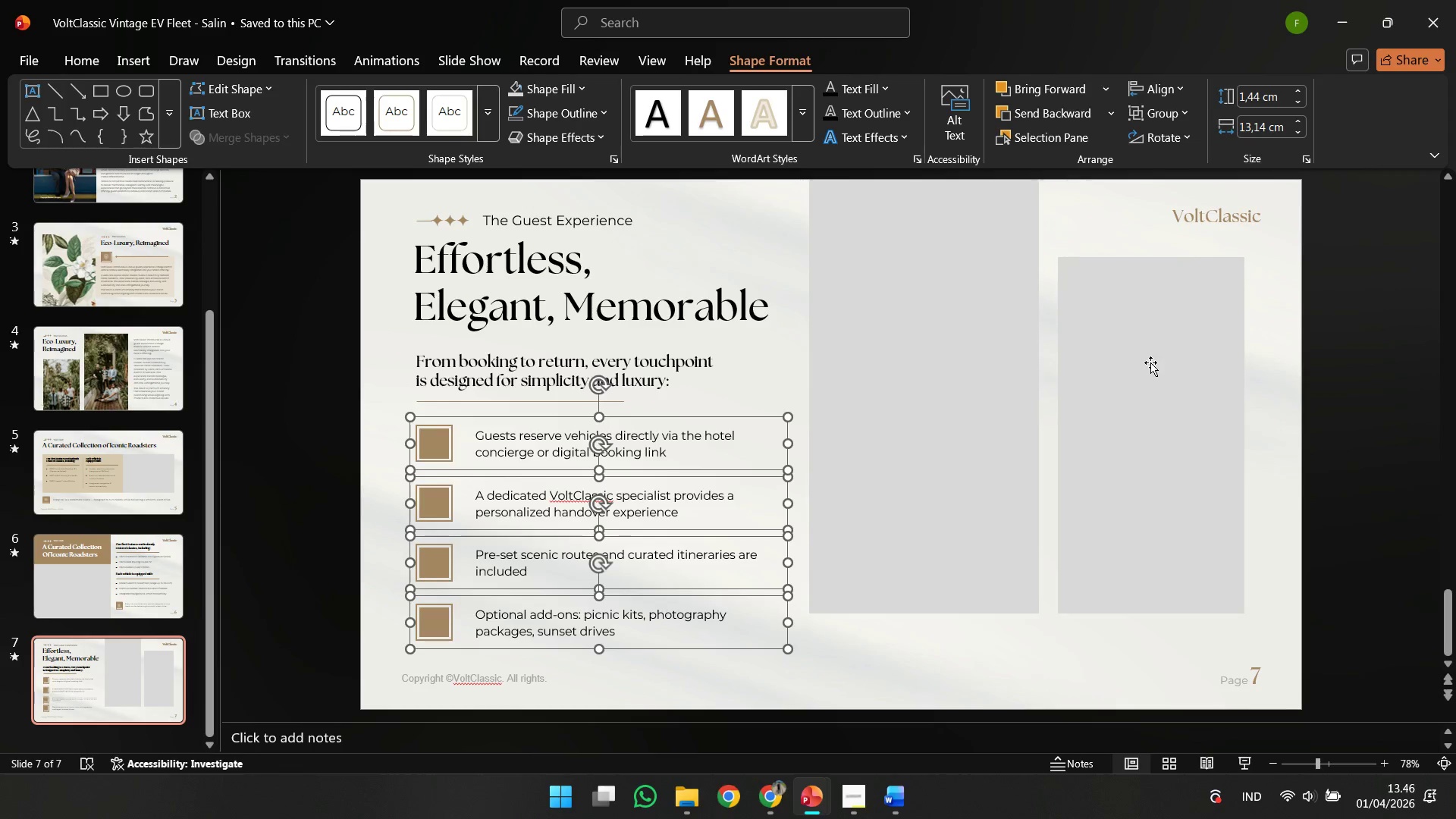 
key(VolumeUp)
 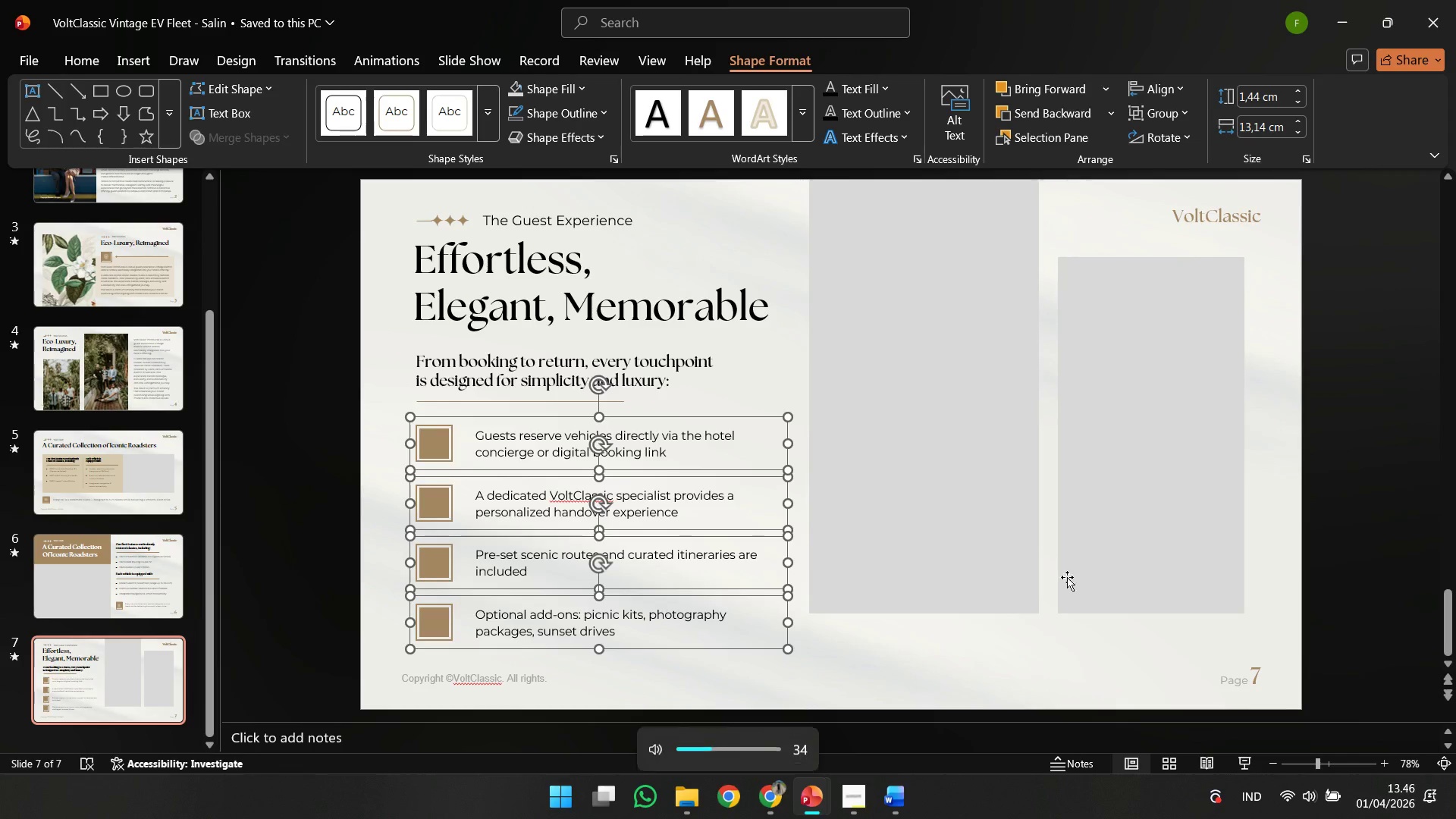 
key(VolumeUp)
 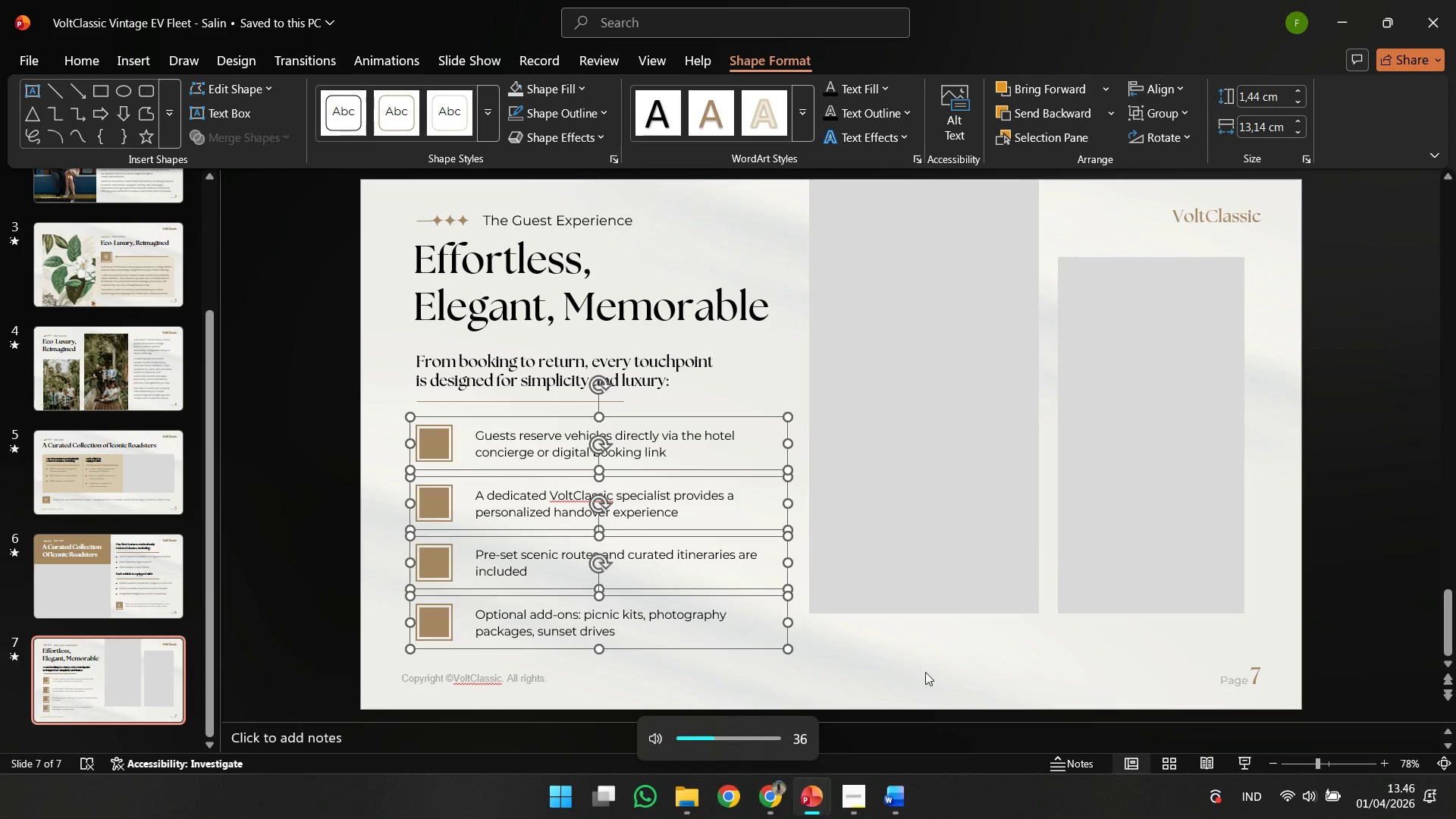 
key(VolumeUp)
 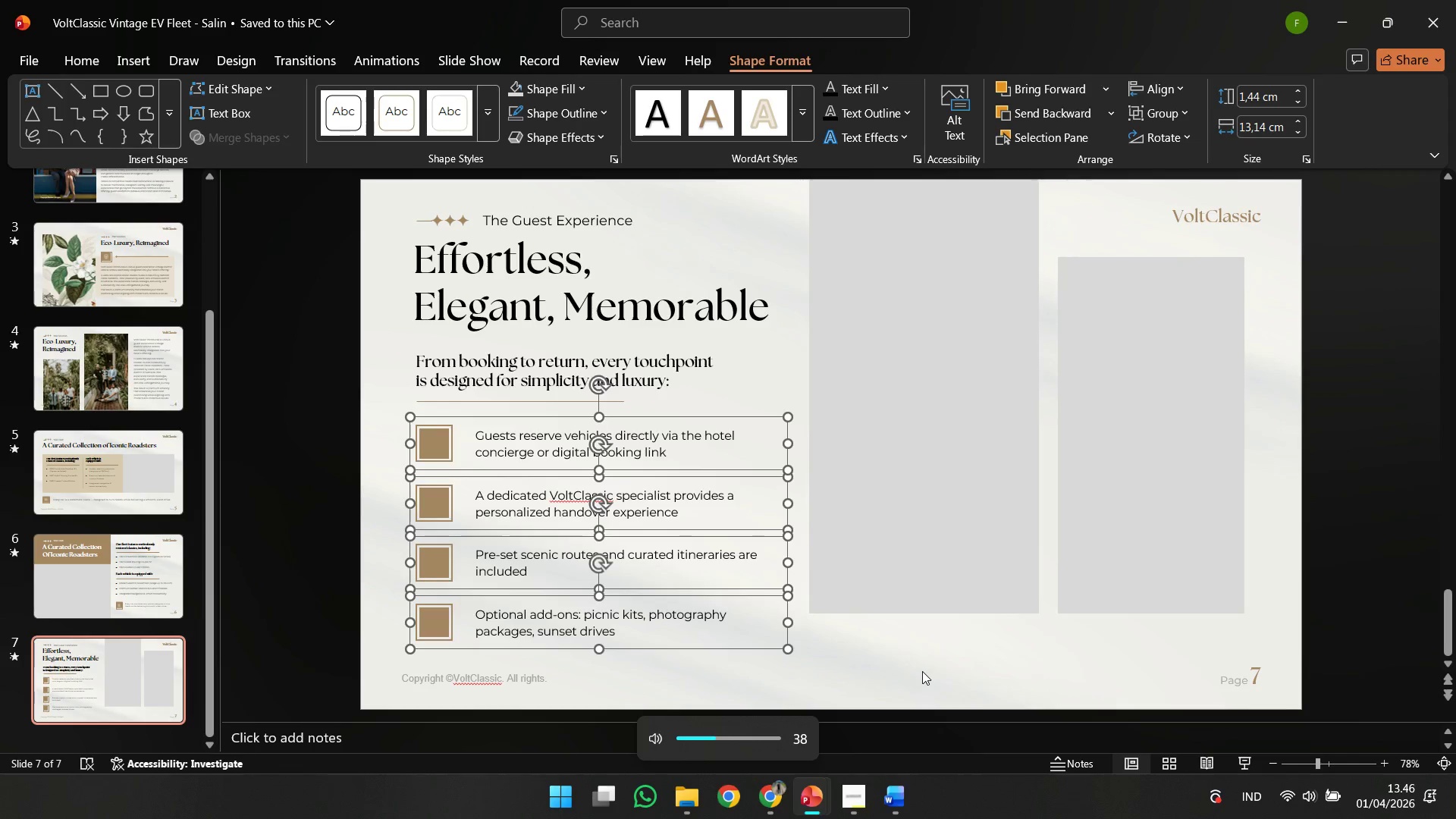 
key(VolumeUp)
 